 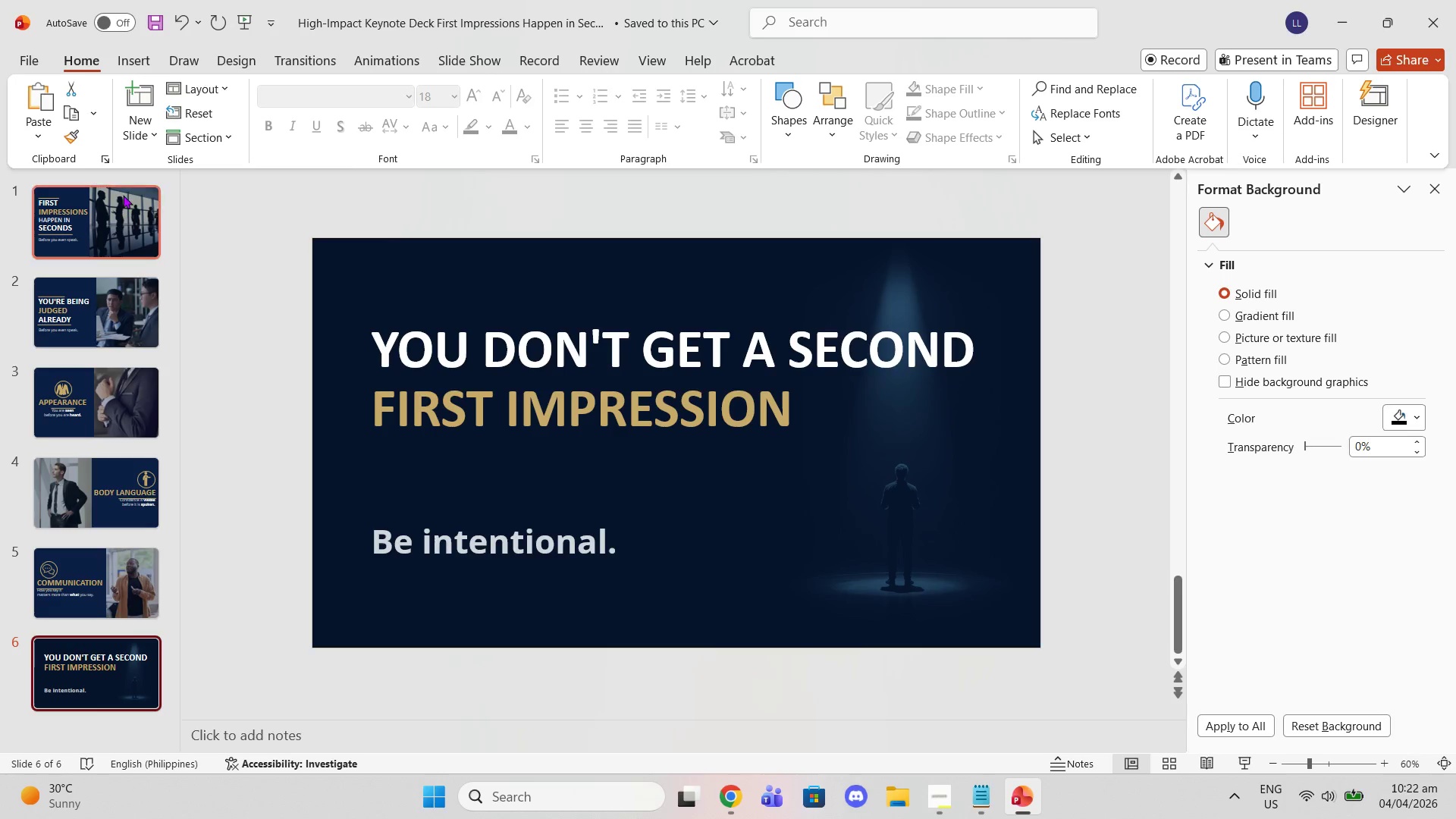 
left_click([123, 194])
 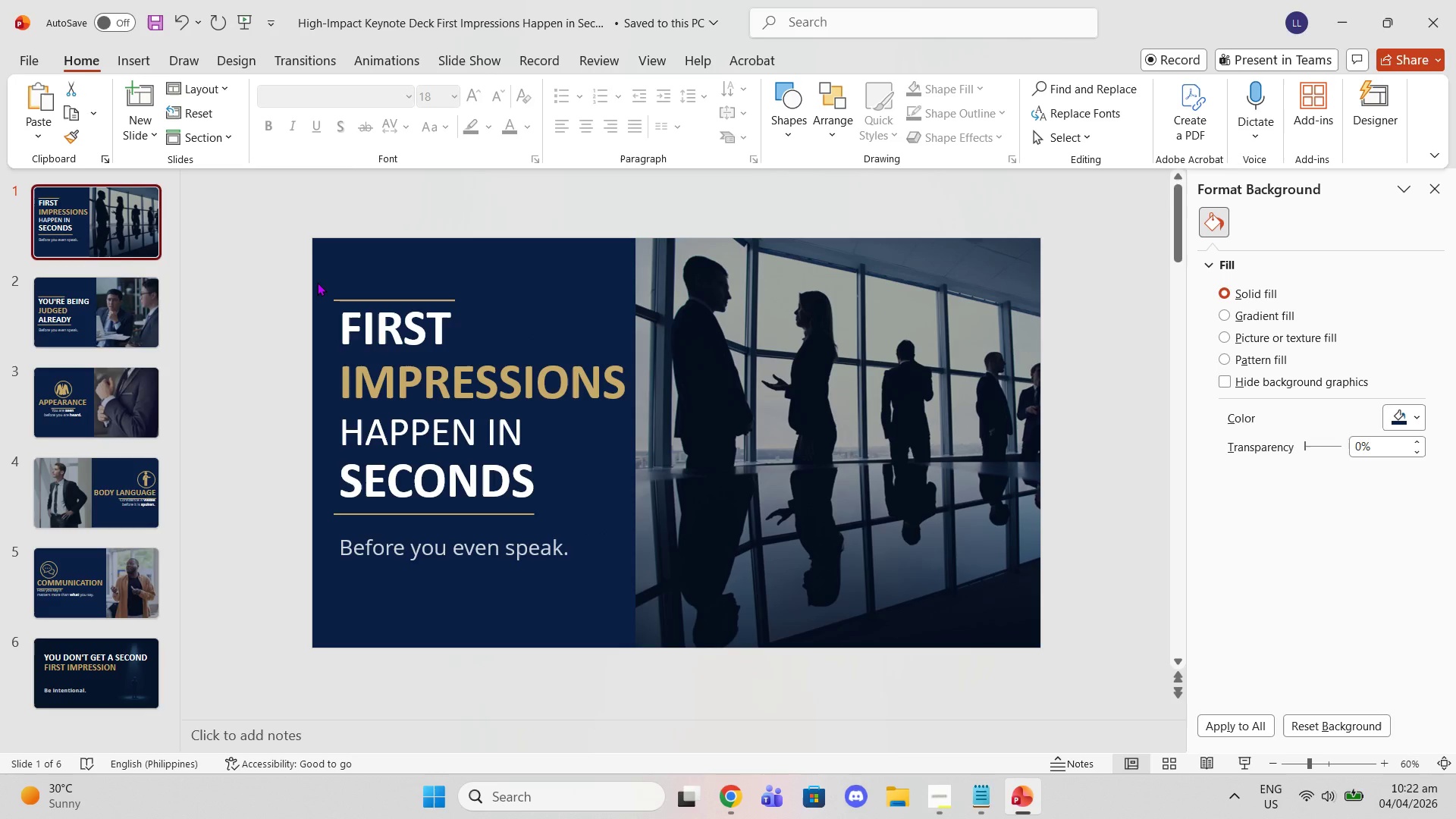 
wait(7.45)
 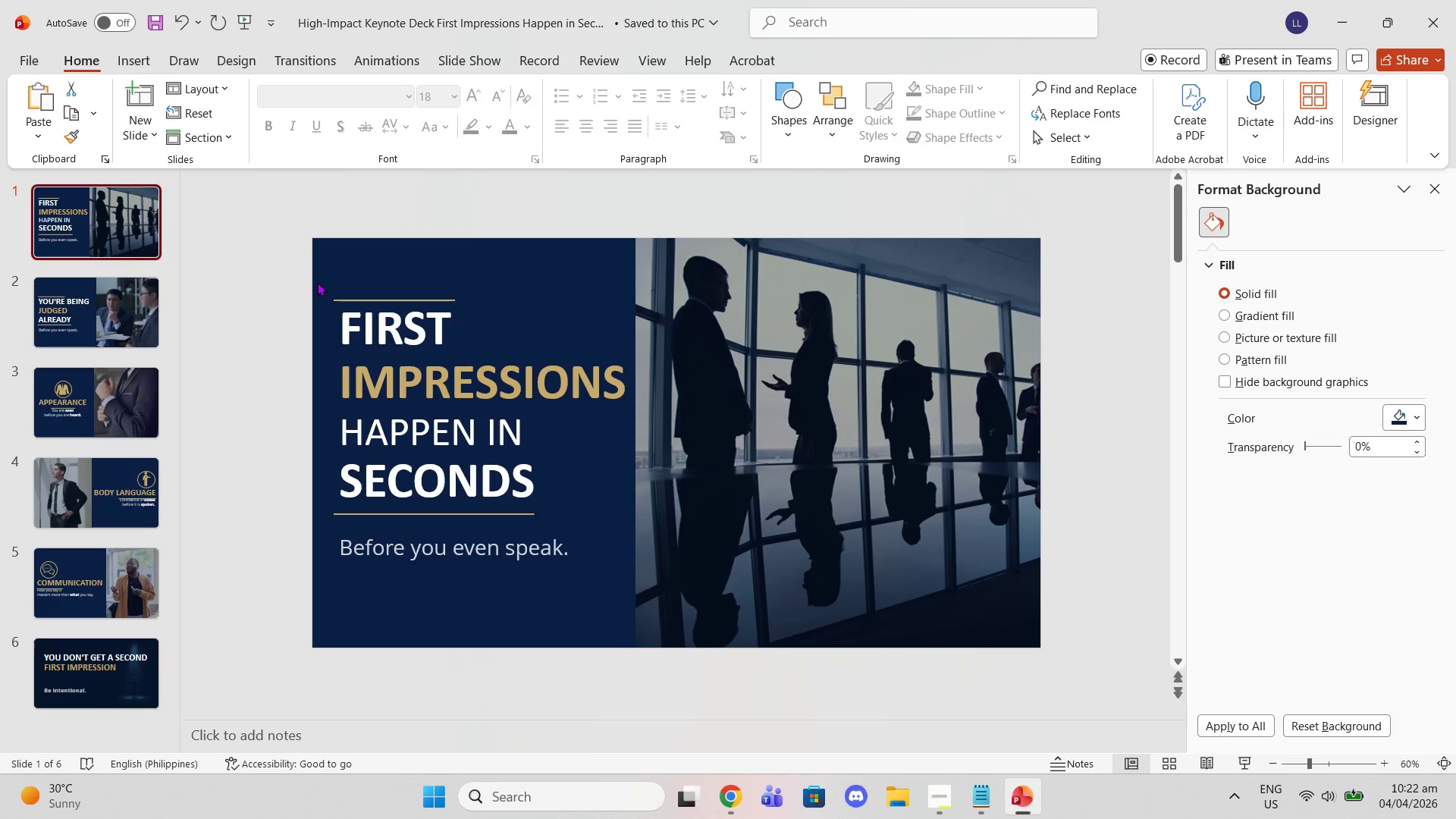 
left_click([121, 306])
 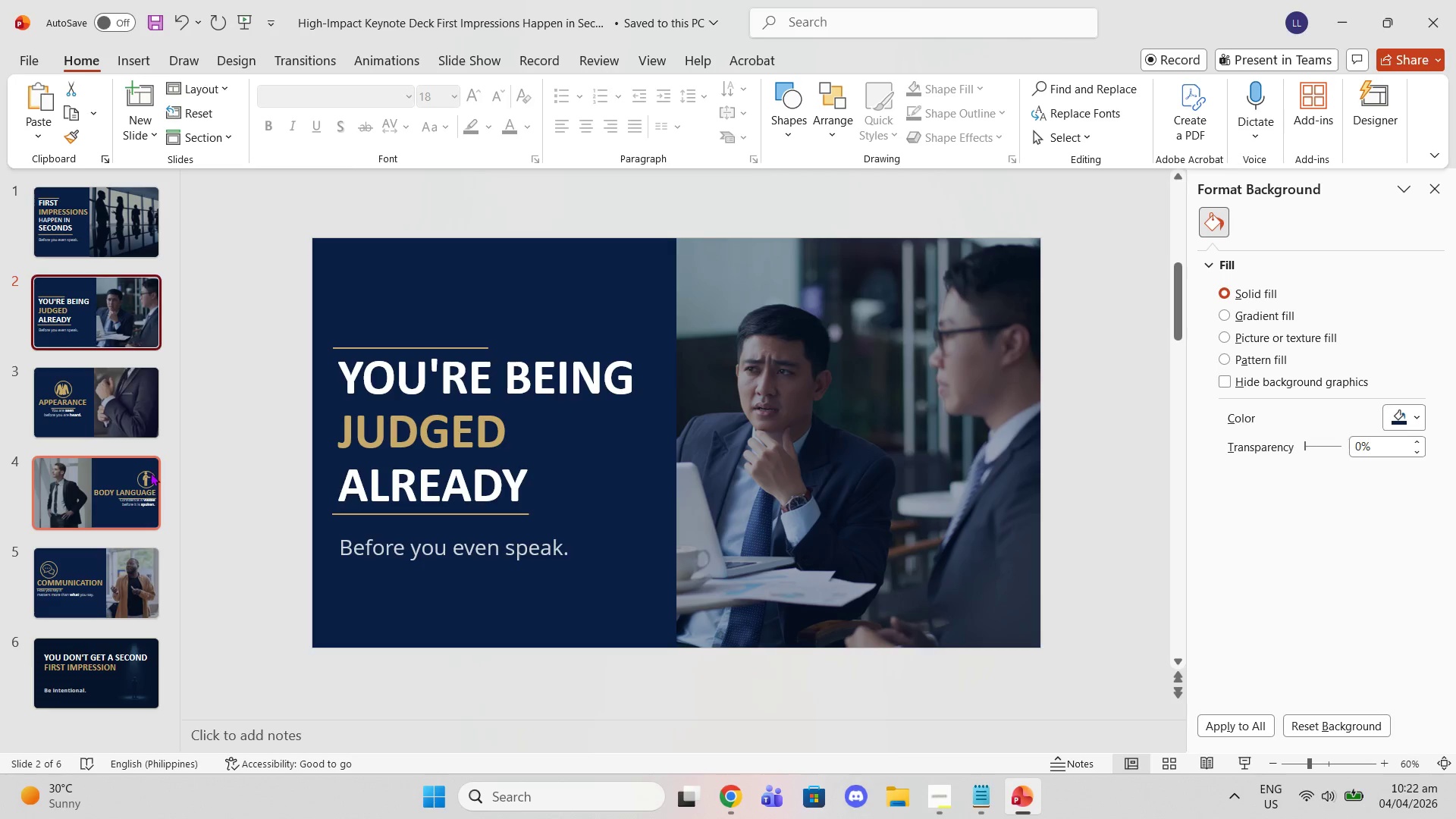 
left_click([146, 425])
 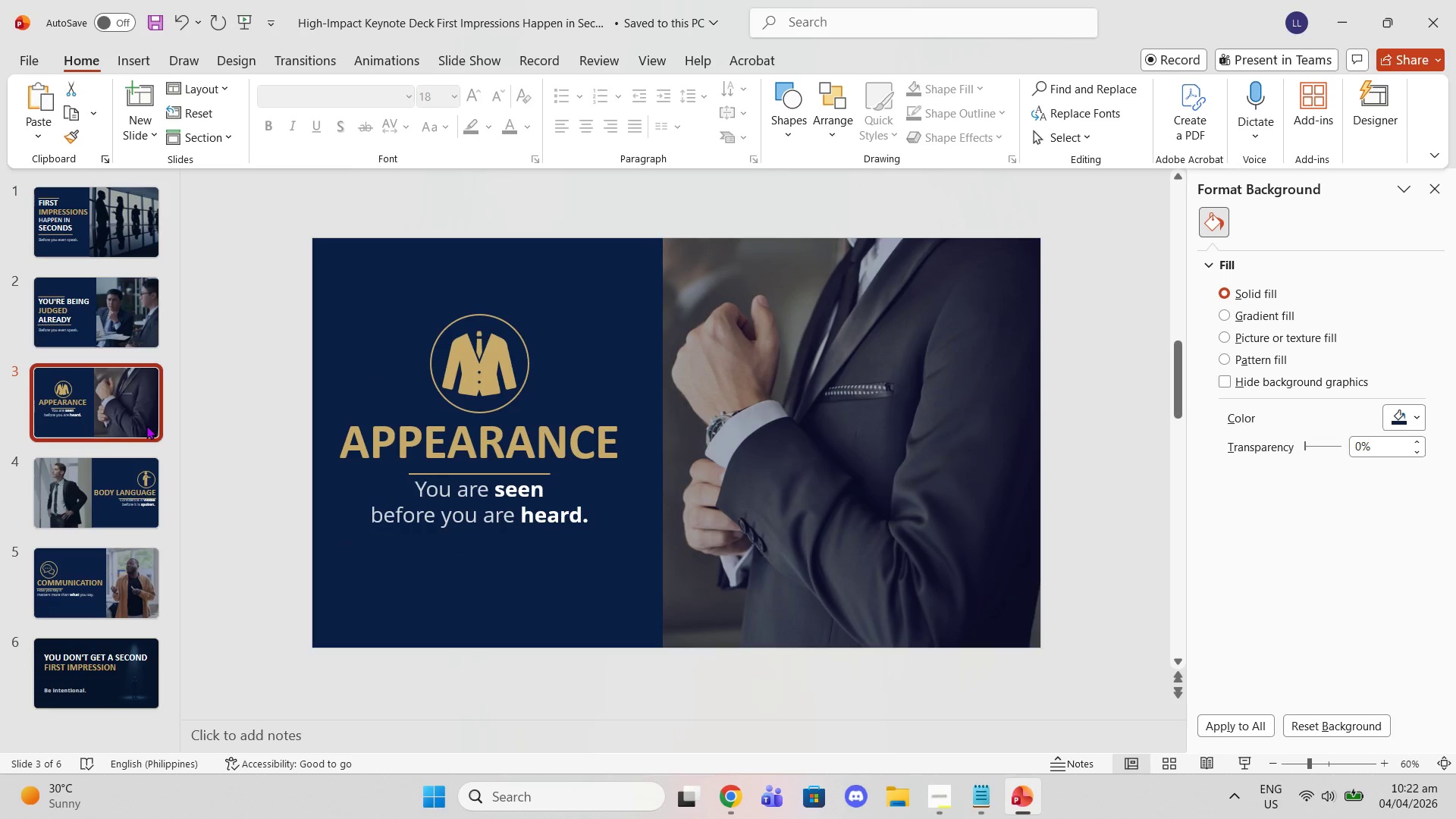 
mouse_move([153, 404])
 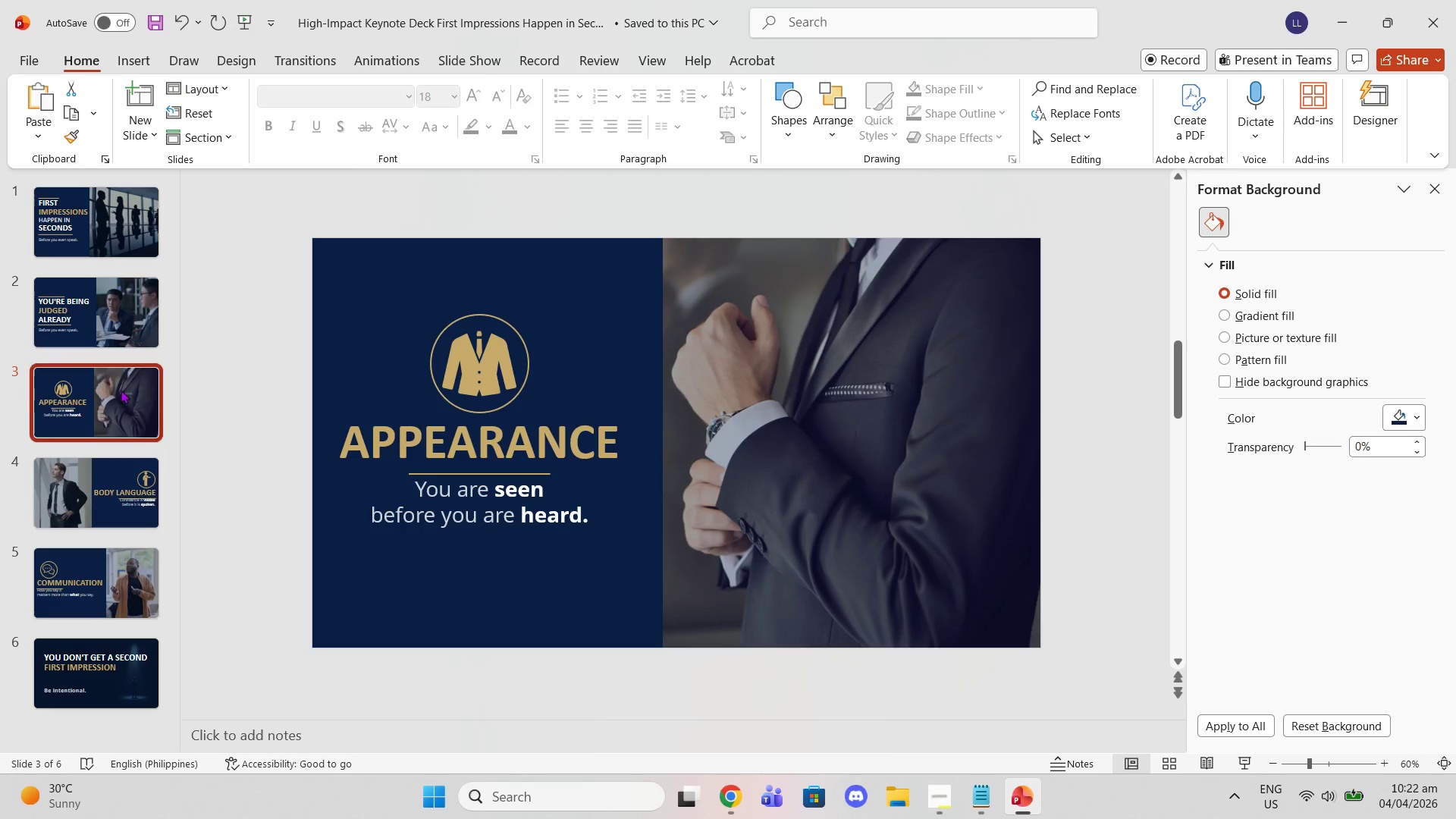 
scroll: coordinate [27, 411], scroll_direction: down, amount: 1.0
 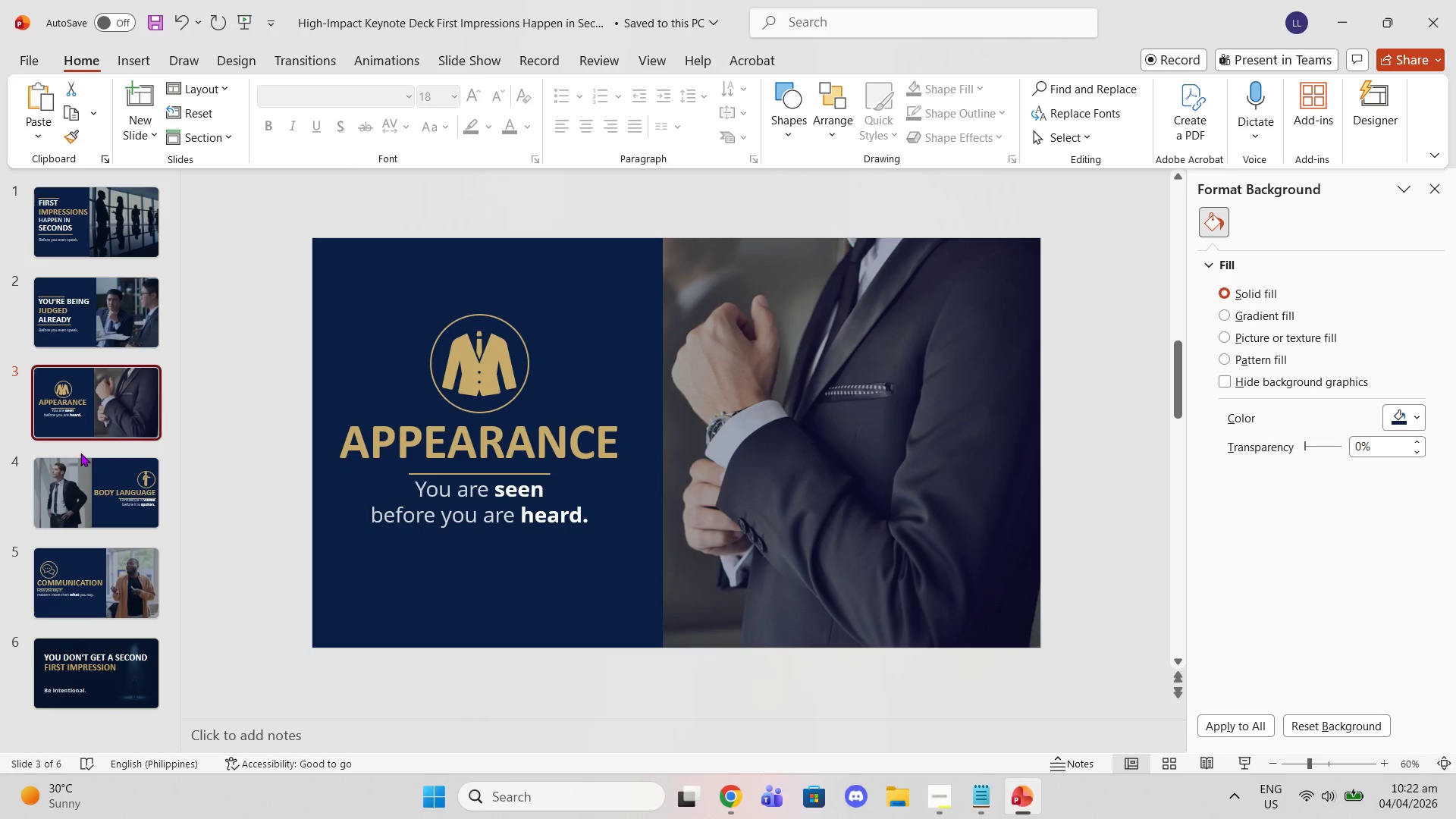 
left_click([80, 453])
 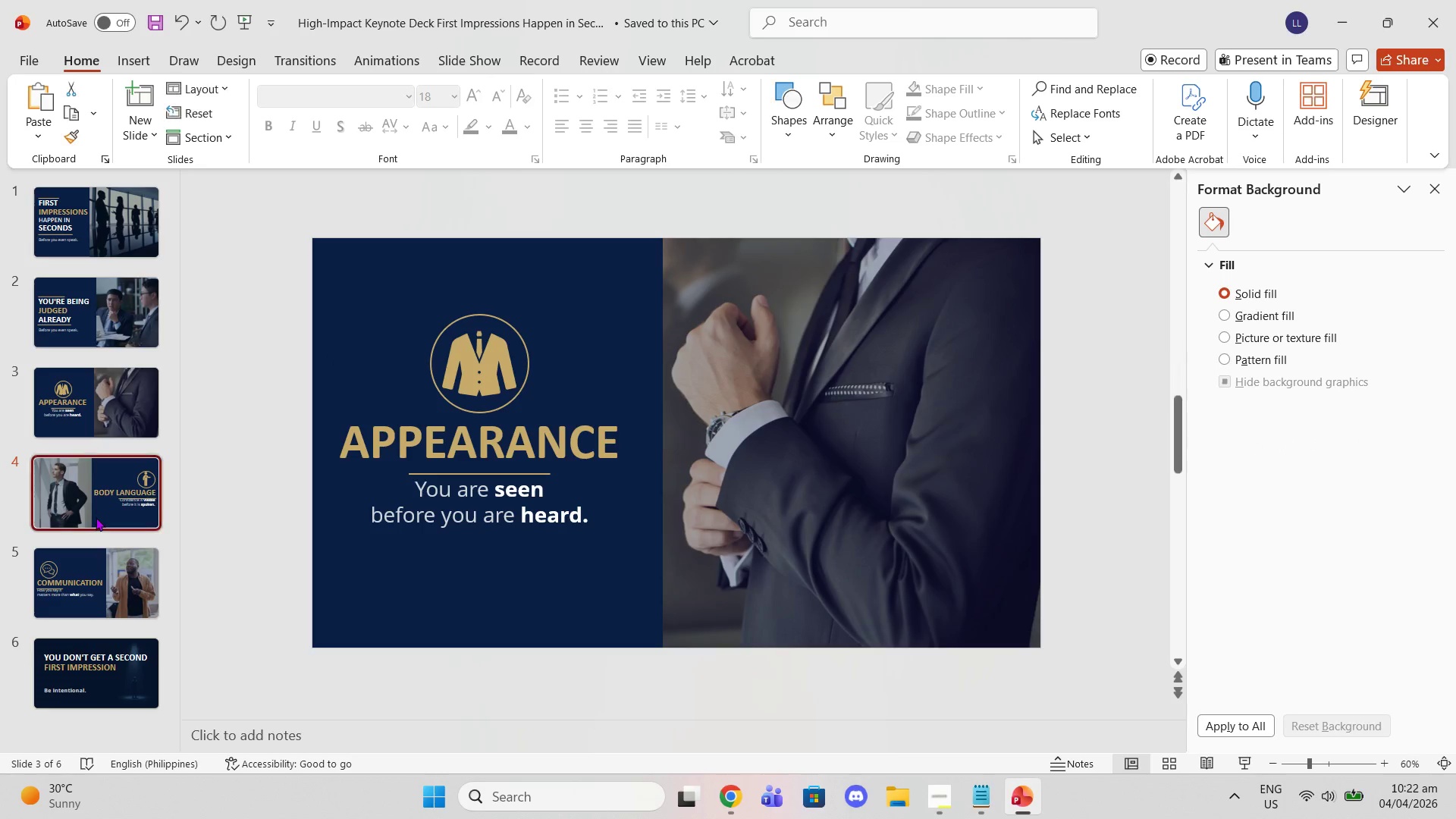 
double_click([111, 599])
 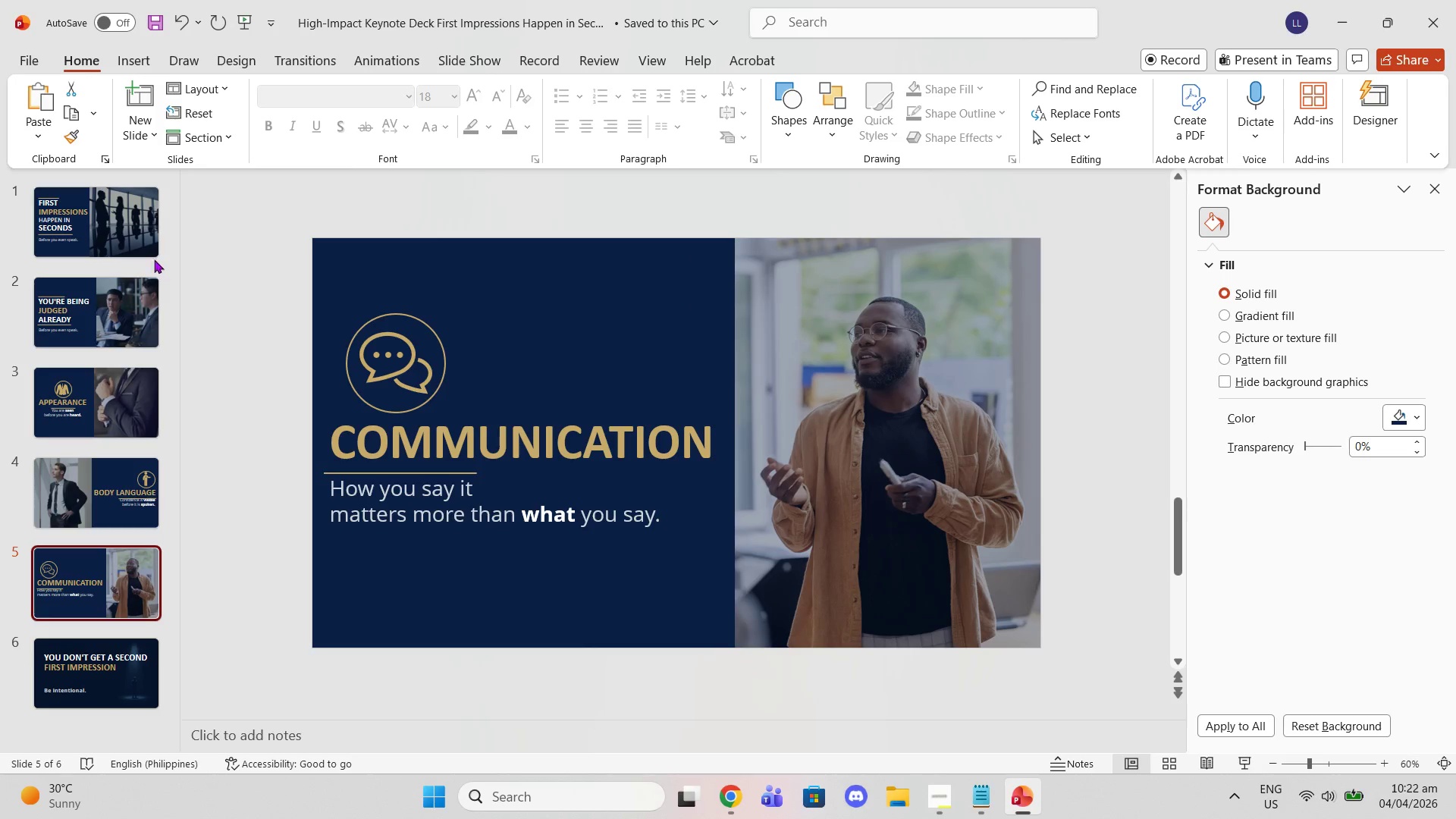 
left_click([149, 255])
 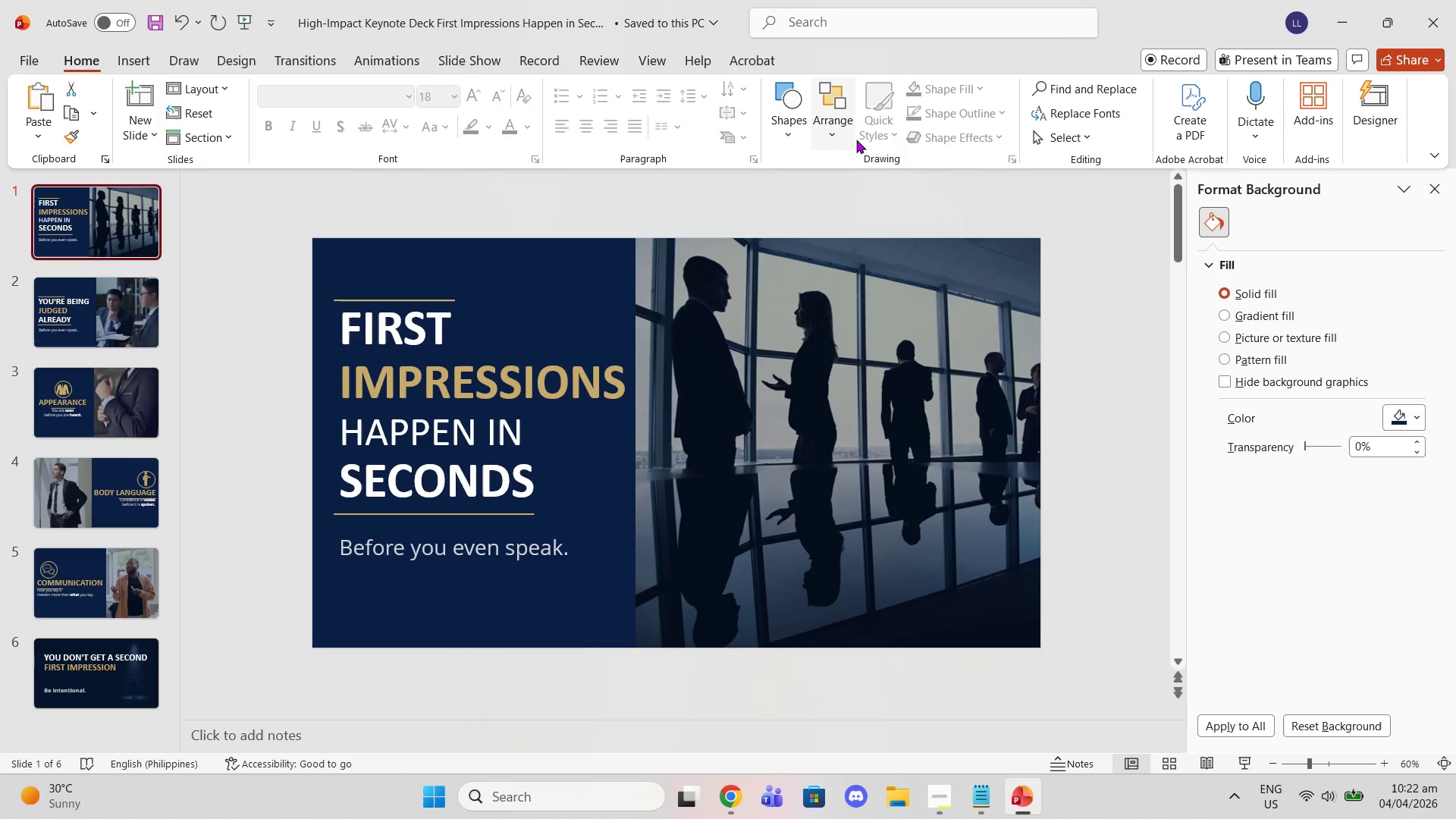 
left_click([1066, 134])
 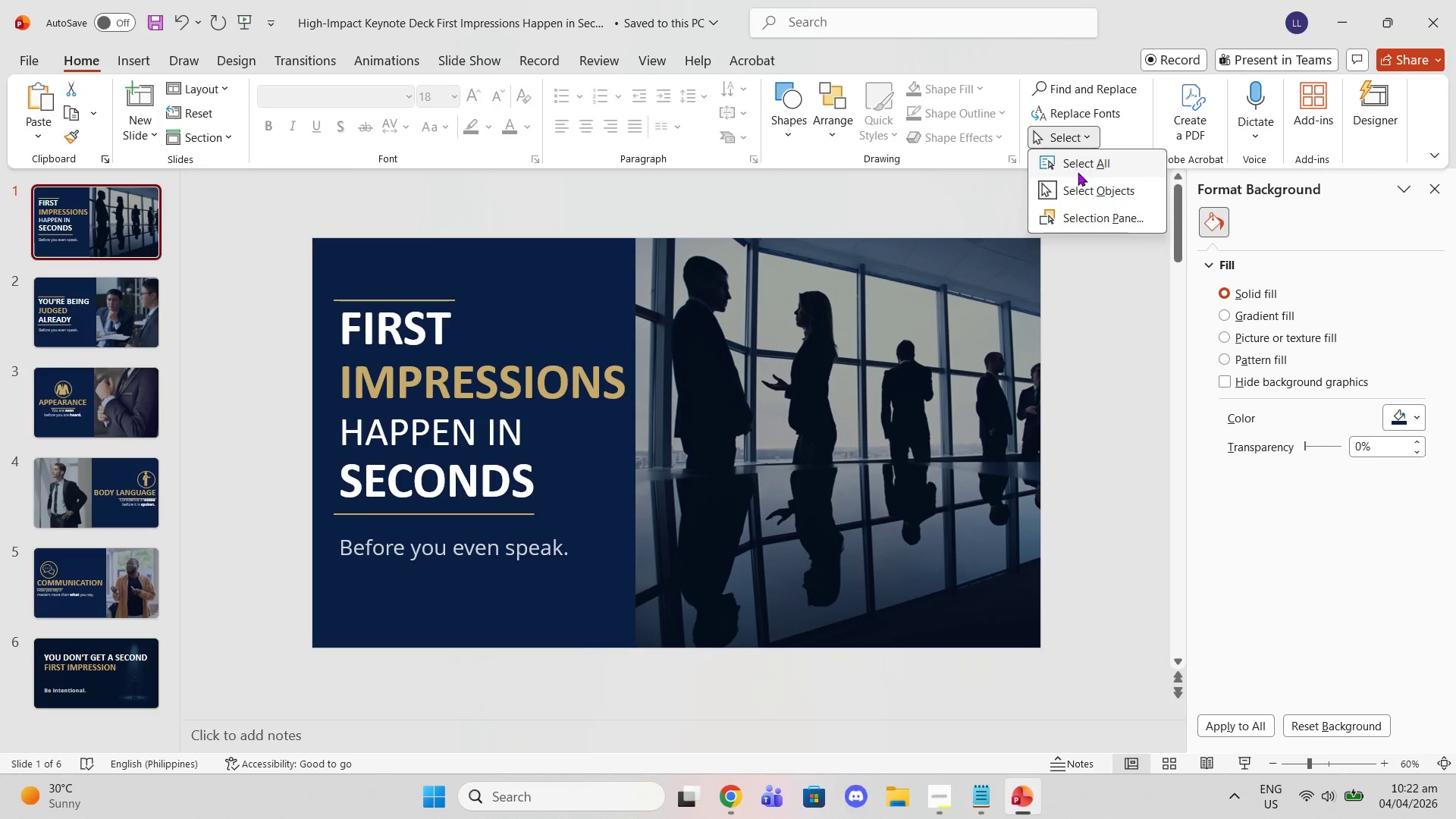 
left_click([1078, 172])
 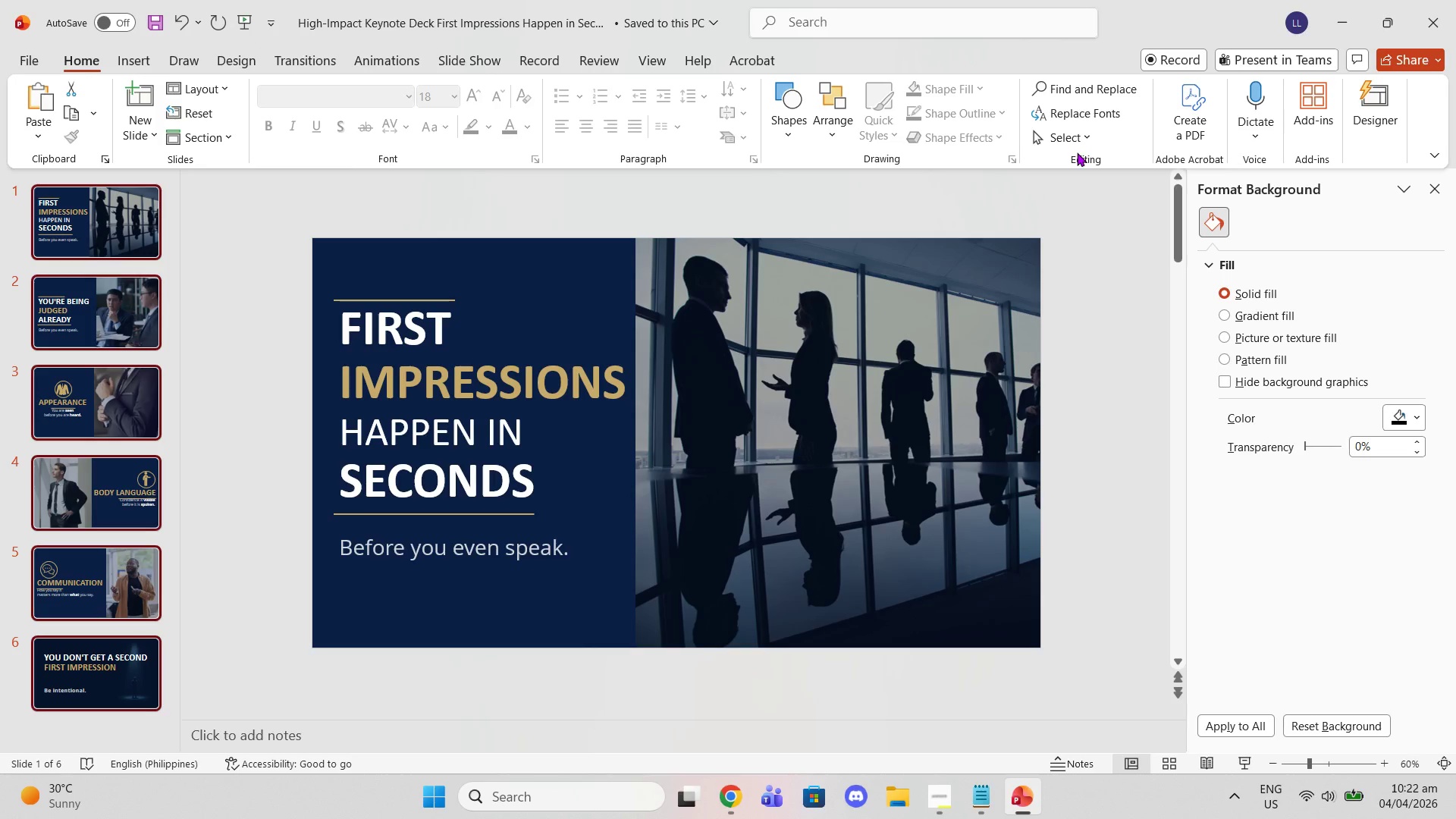 
left_click([1073, 137])
 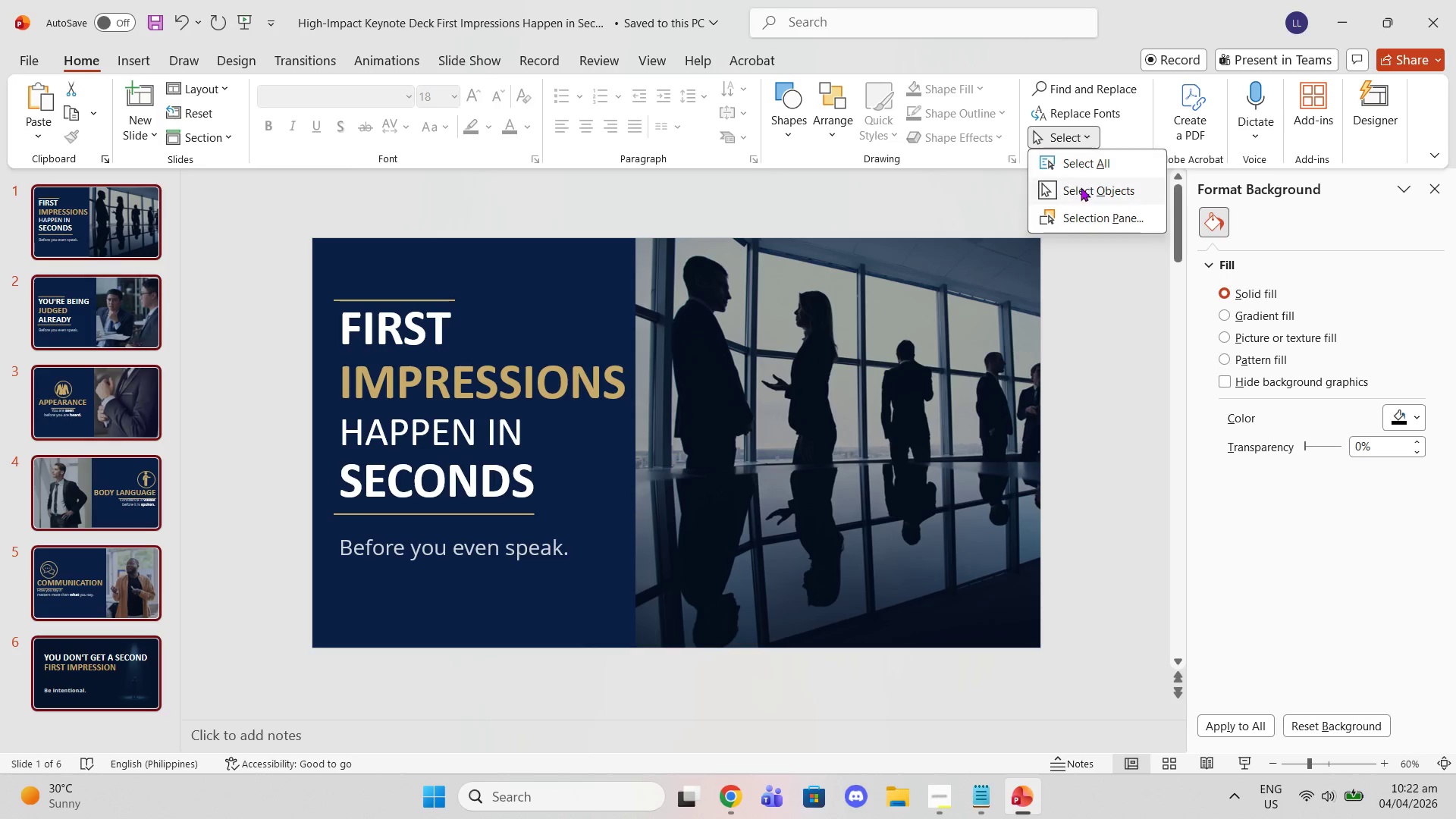 
left_click([1081, 191])
 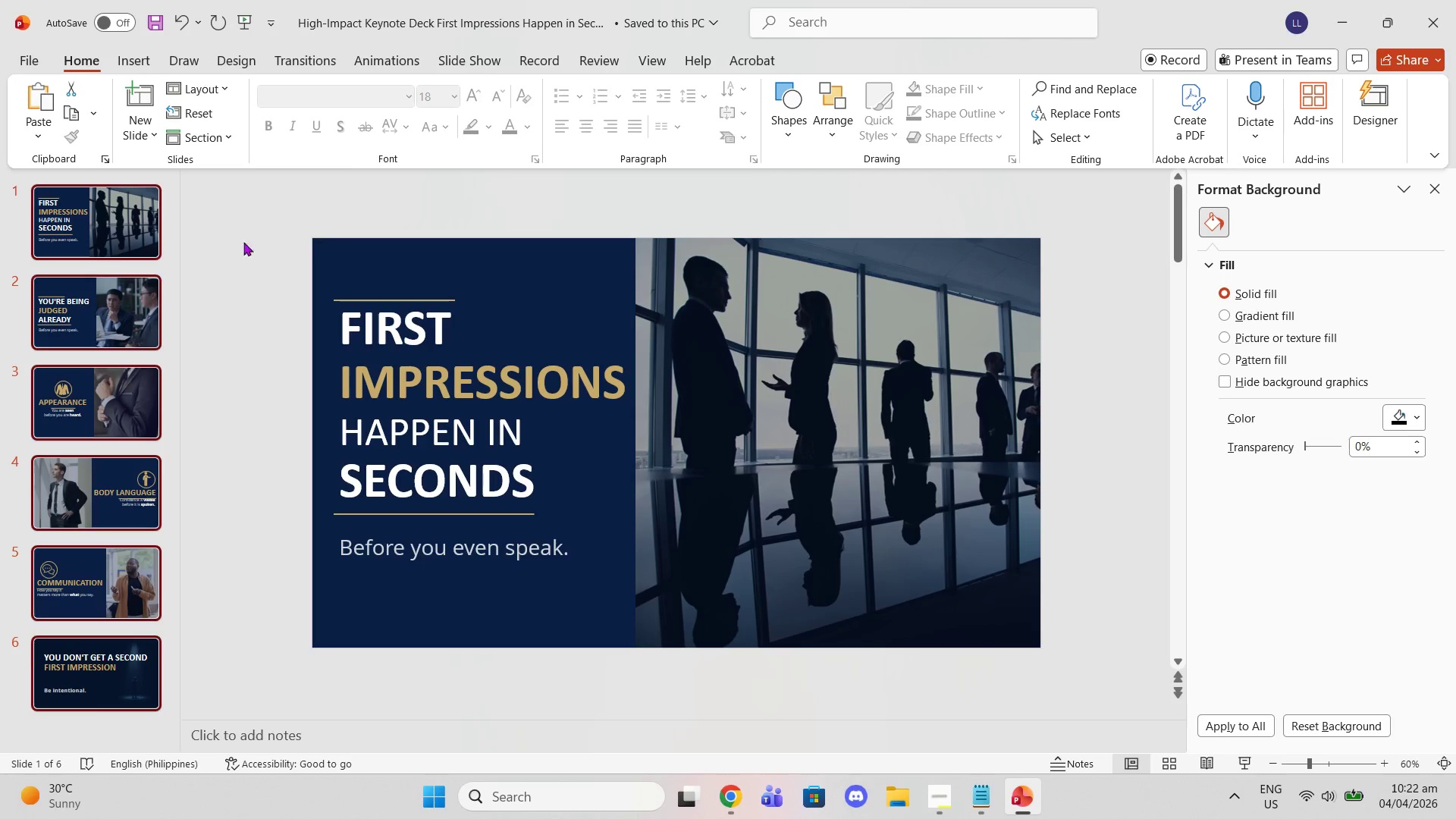 
left_click_drag(start_coordinate=[291, 193], to_coordinate=[1061, 687])
 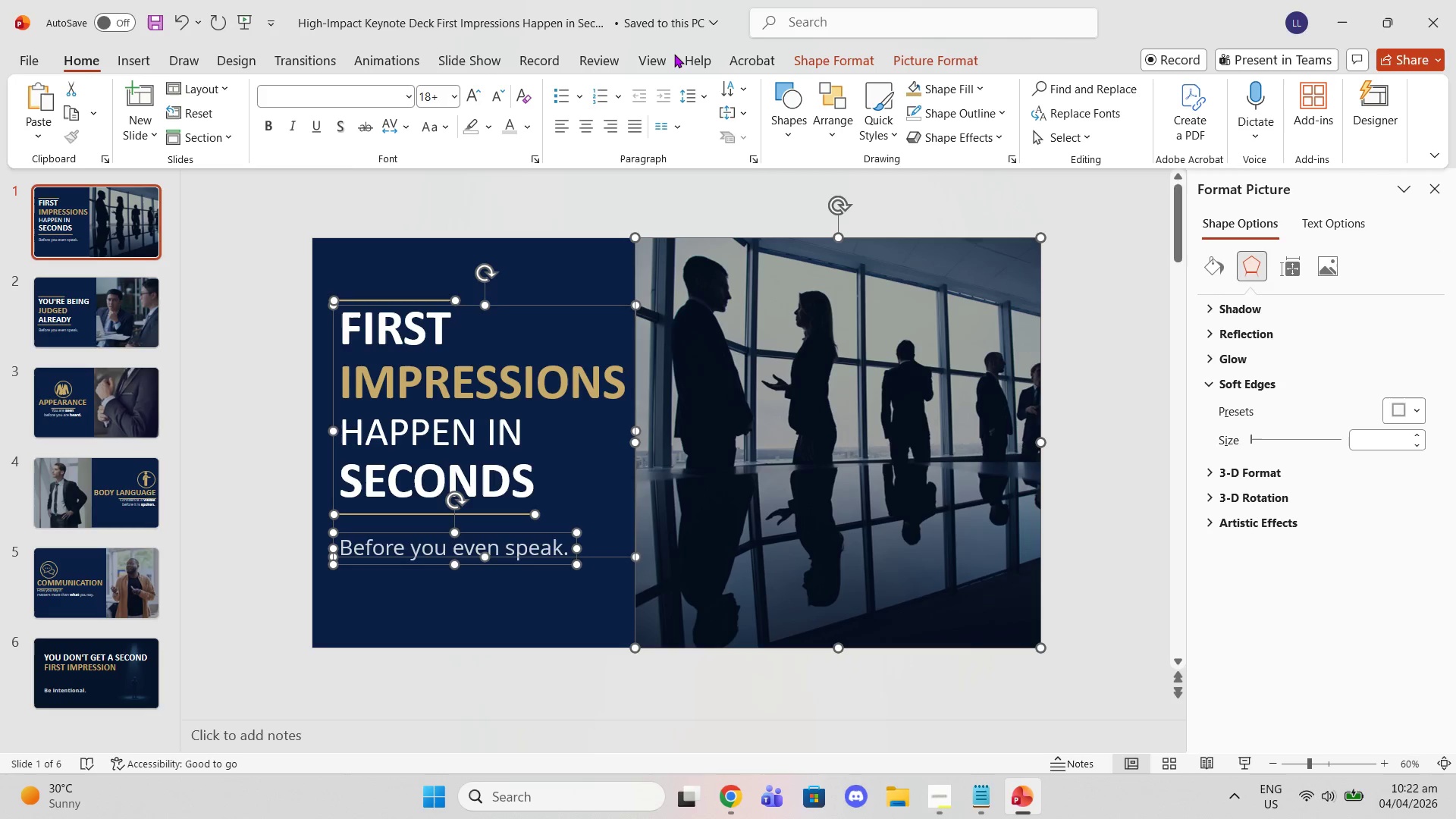 
left_click([352, 62])
 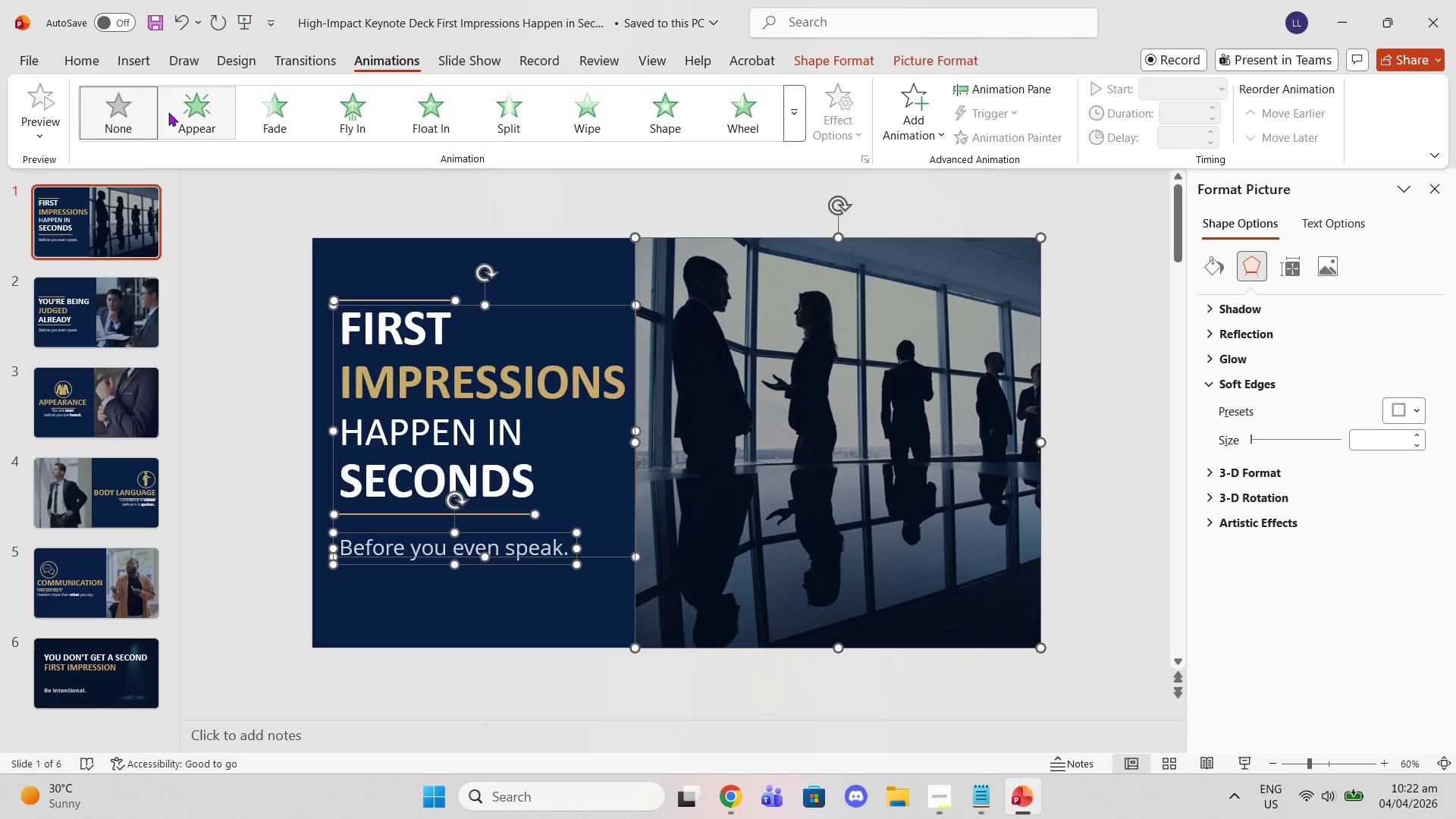 
left_click([260, 120])
 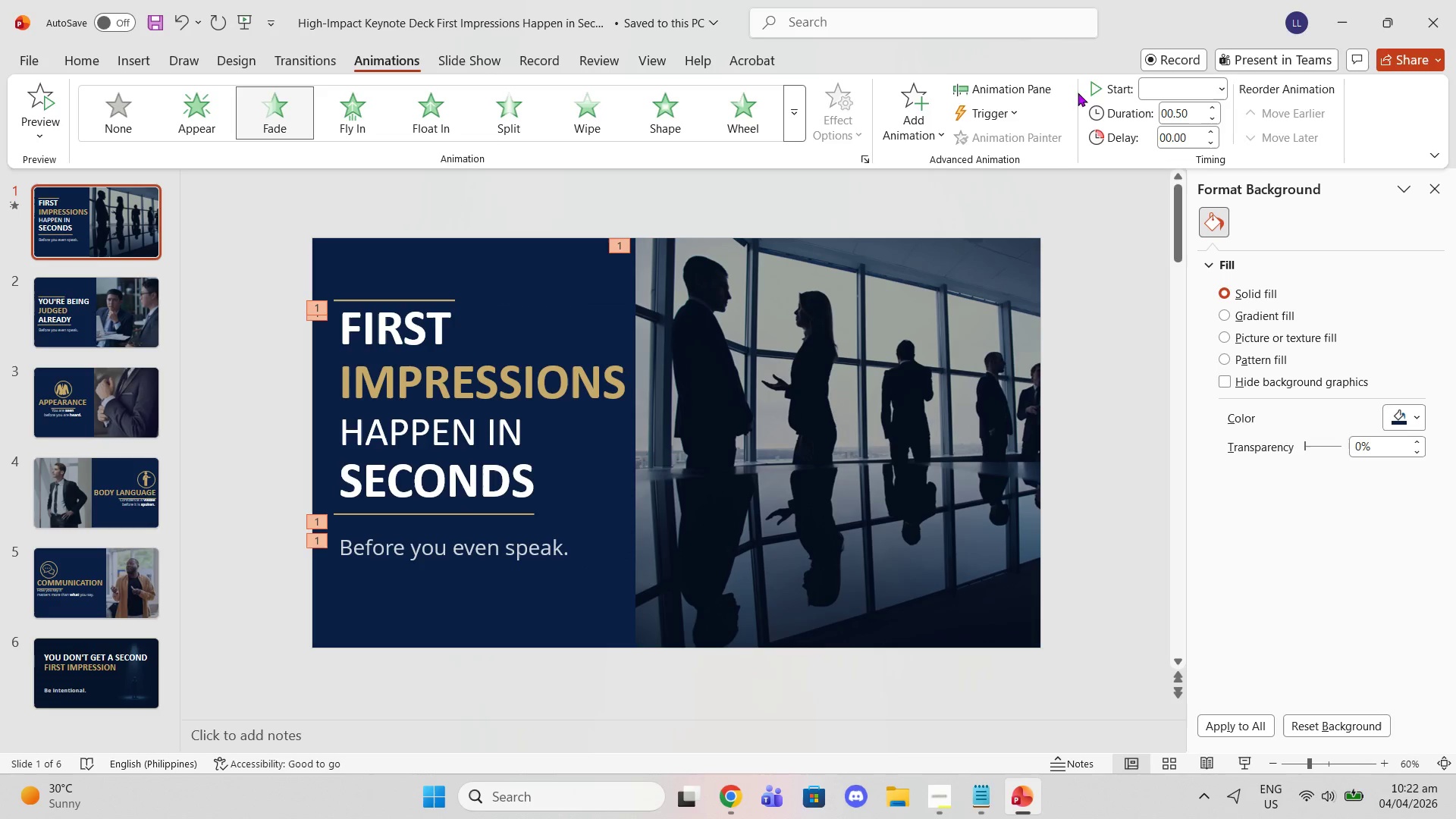 
left_click([1212, 121])
 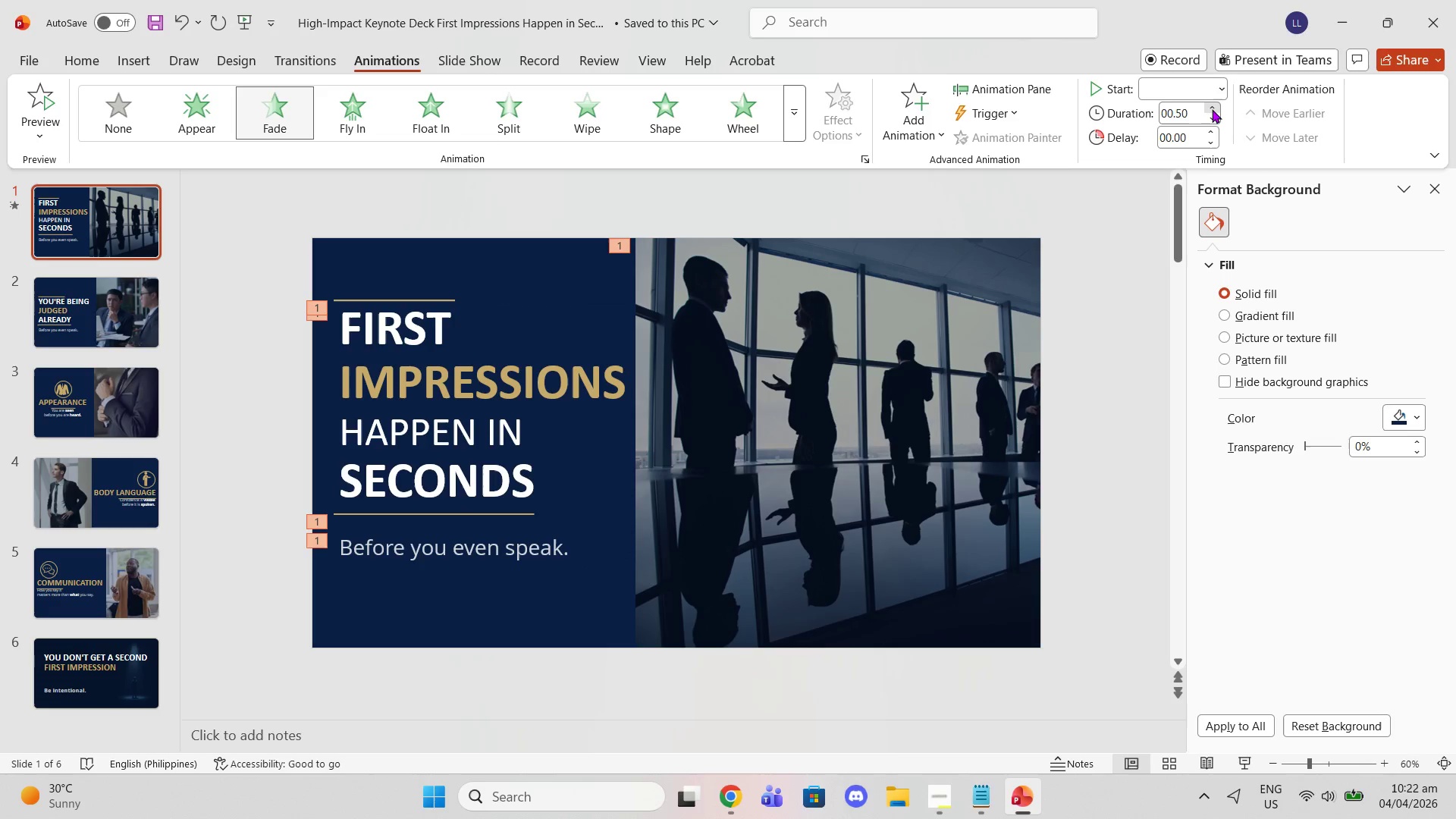 
double_click([1212, 109])
 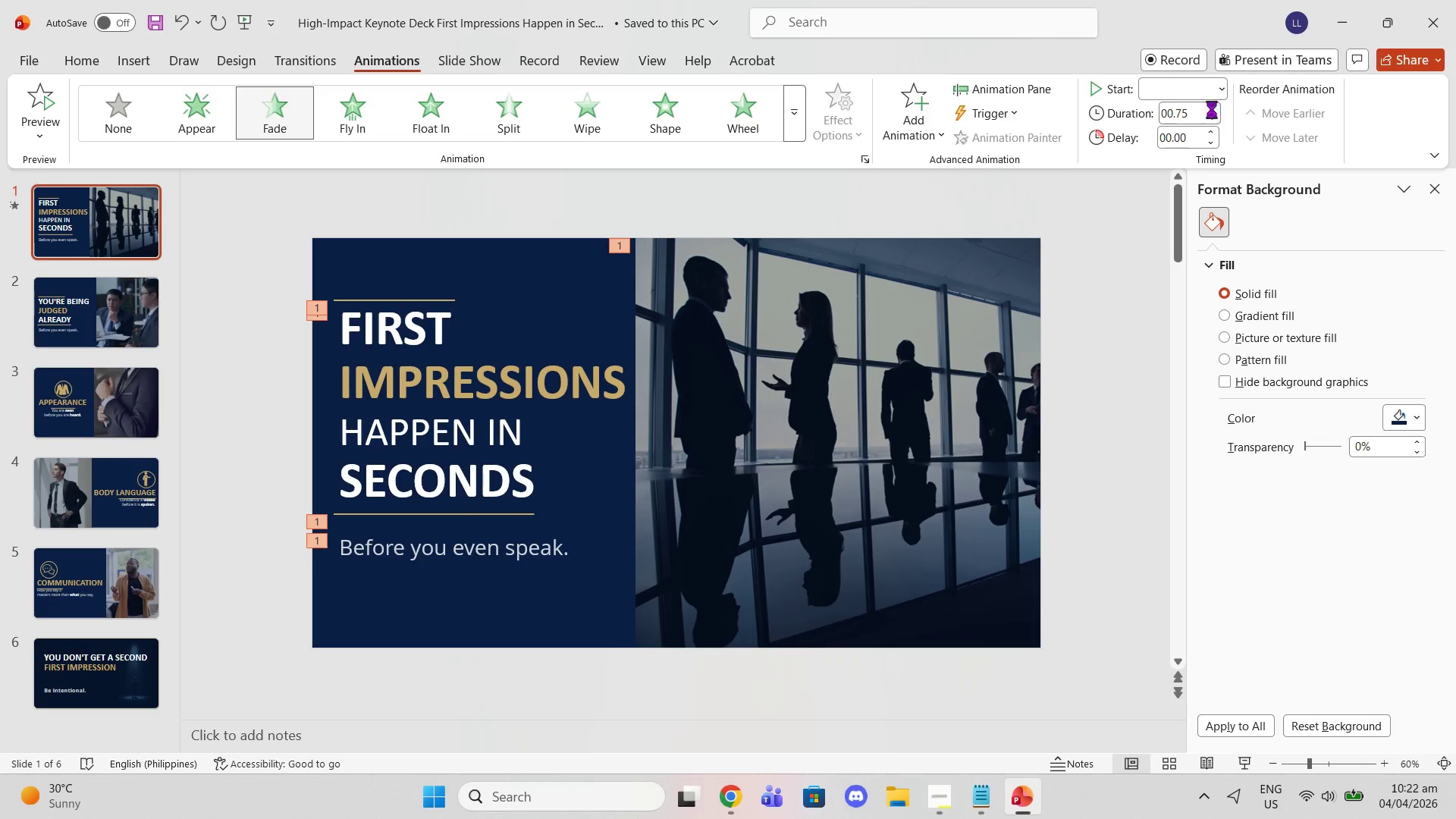 
triple_click([1212, 109])
 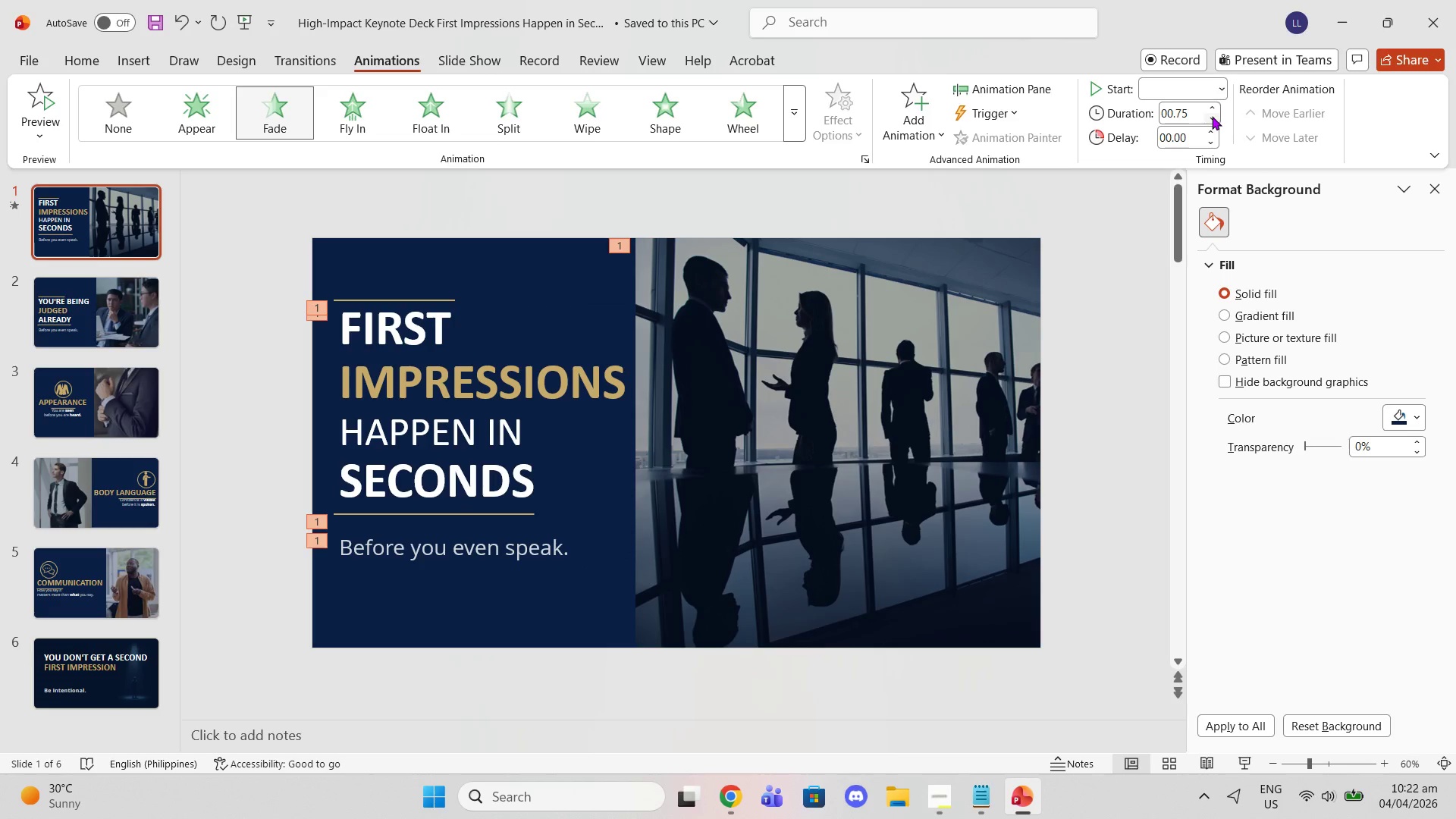 
double_click([1212, 116])
 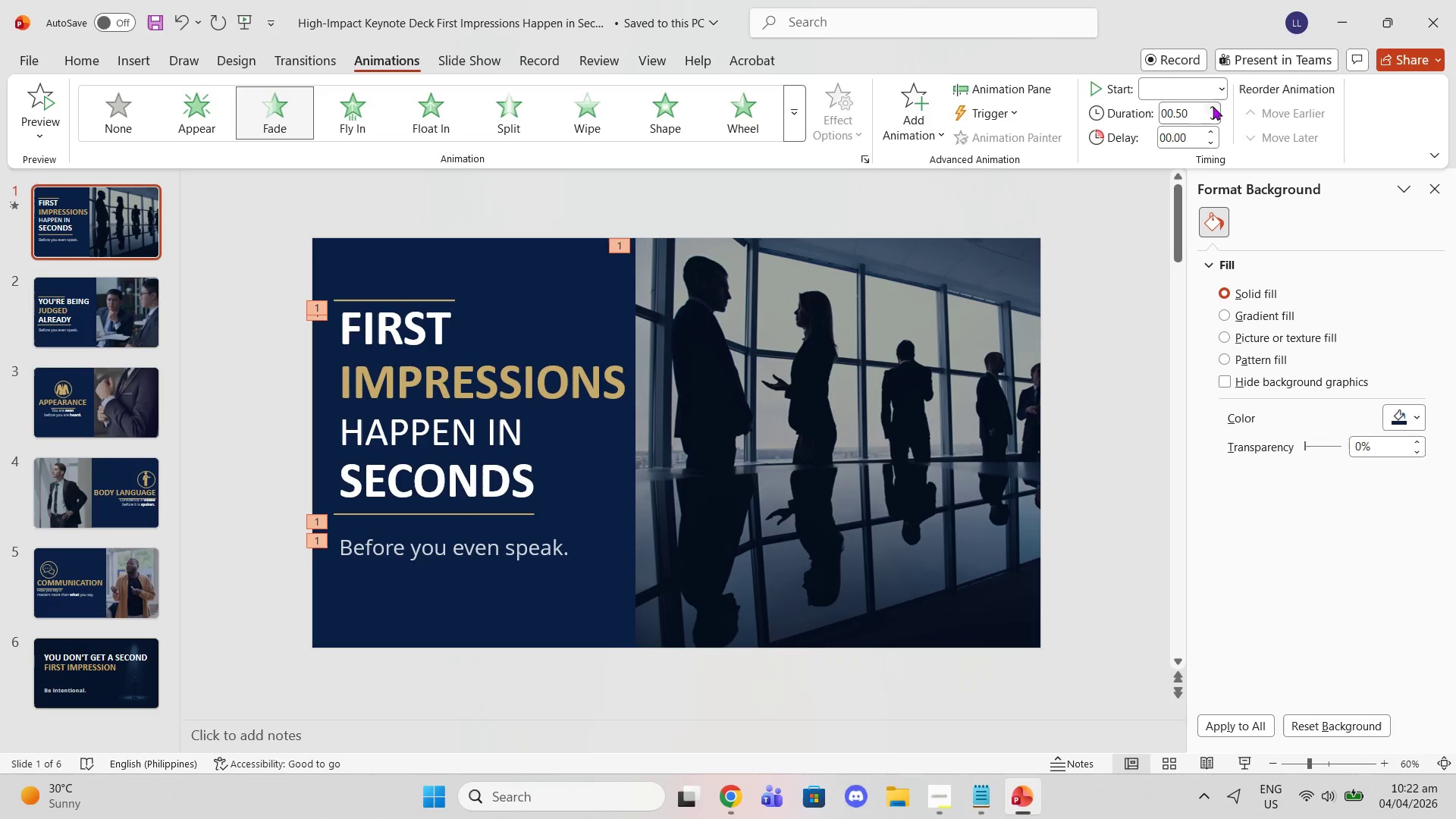 
left_click([1213, 106])
 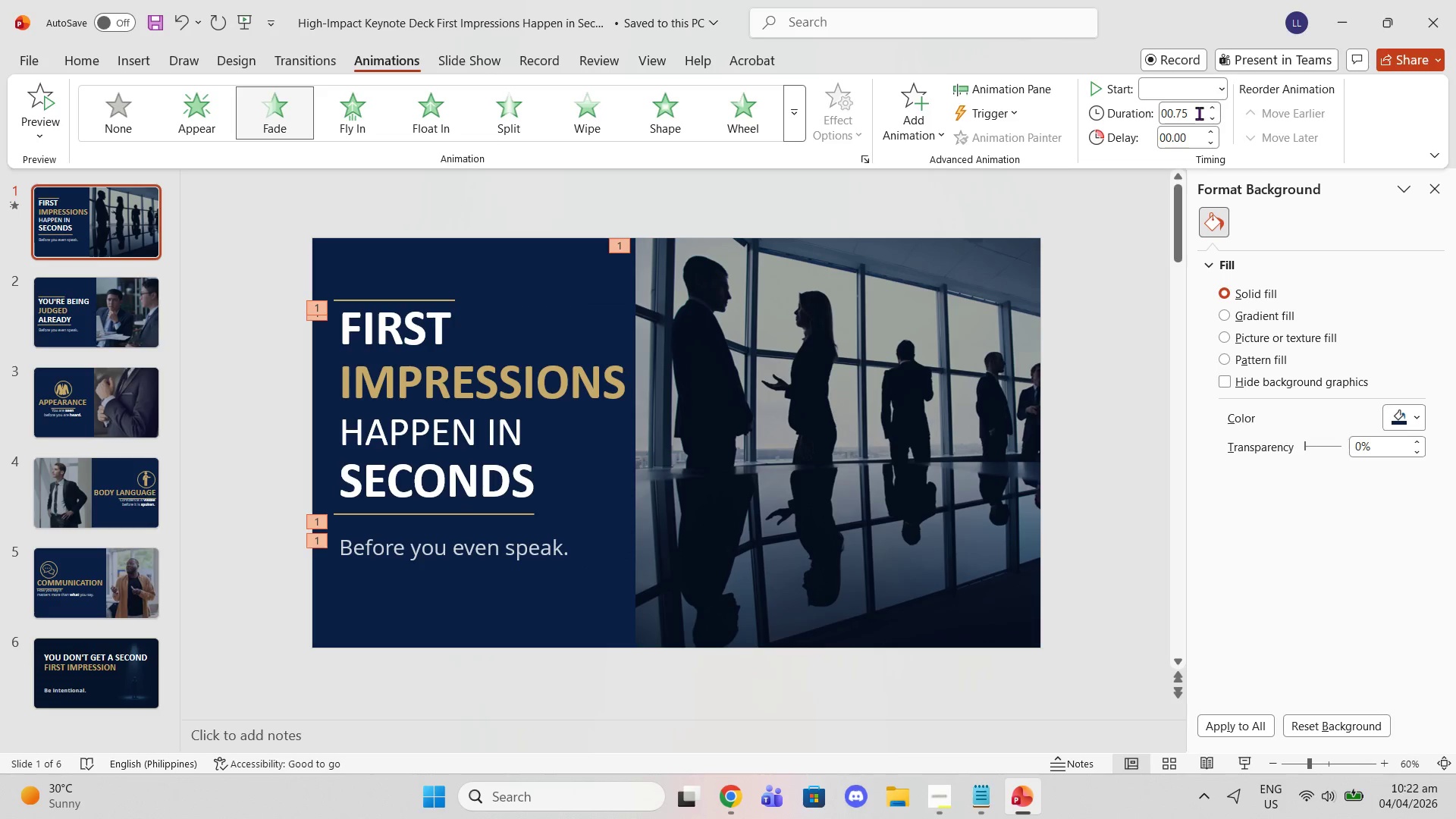 
double_click([1199, 113])
 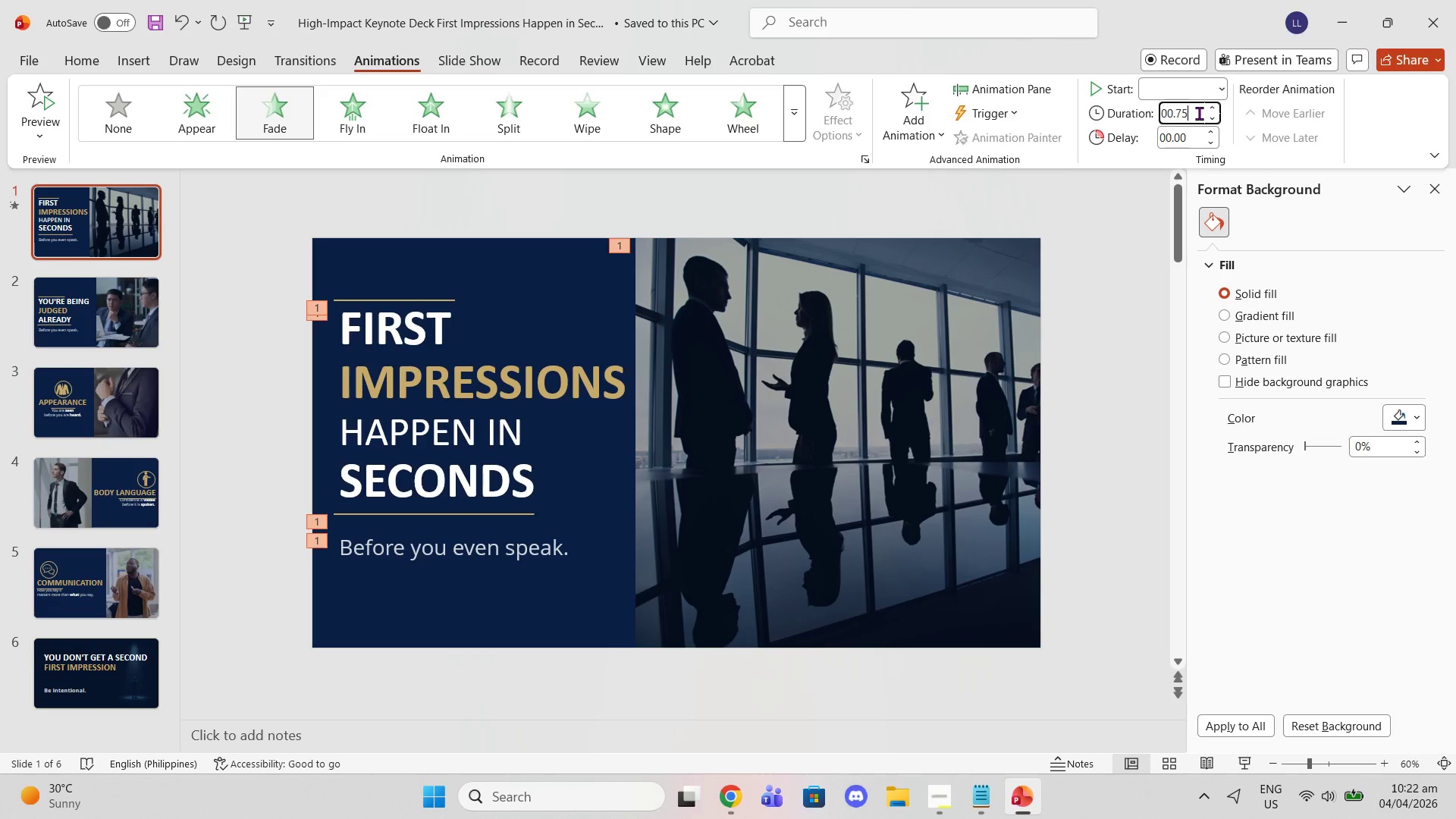 
triple_click([1199, 113])
 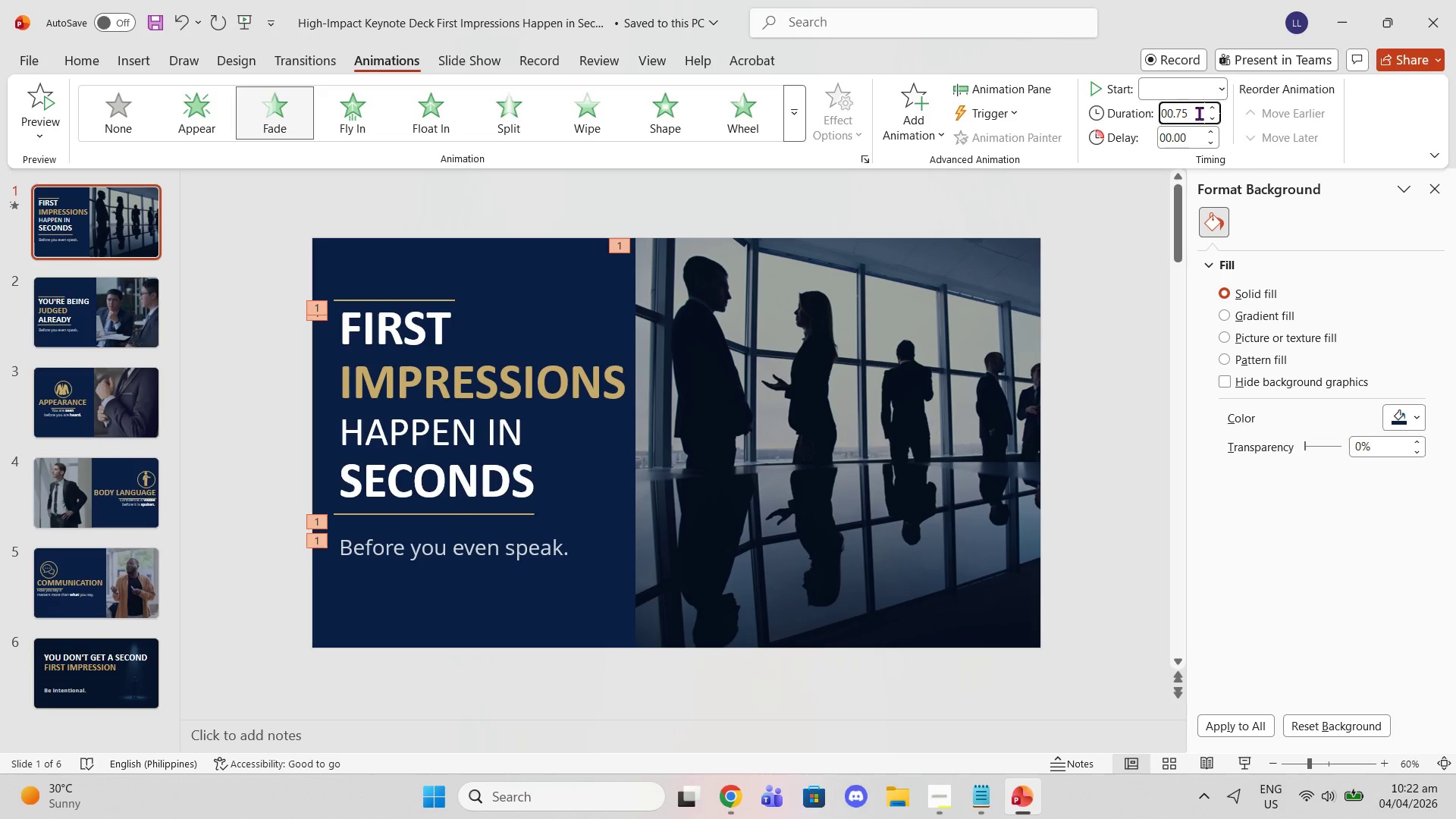 
key(Backspace)
 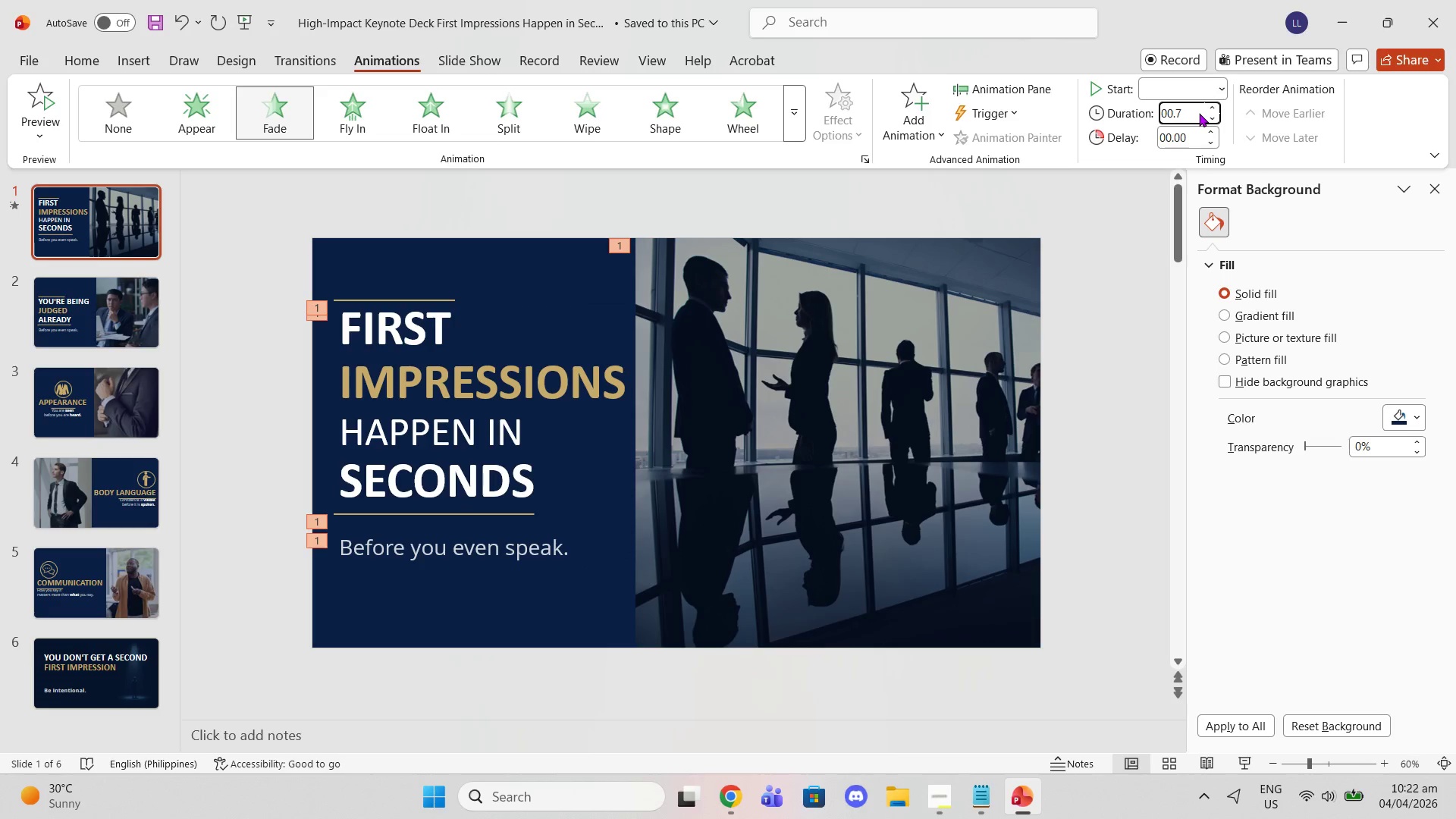 
key(Enter)
 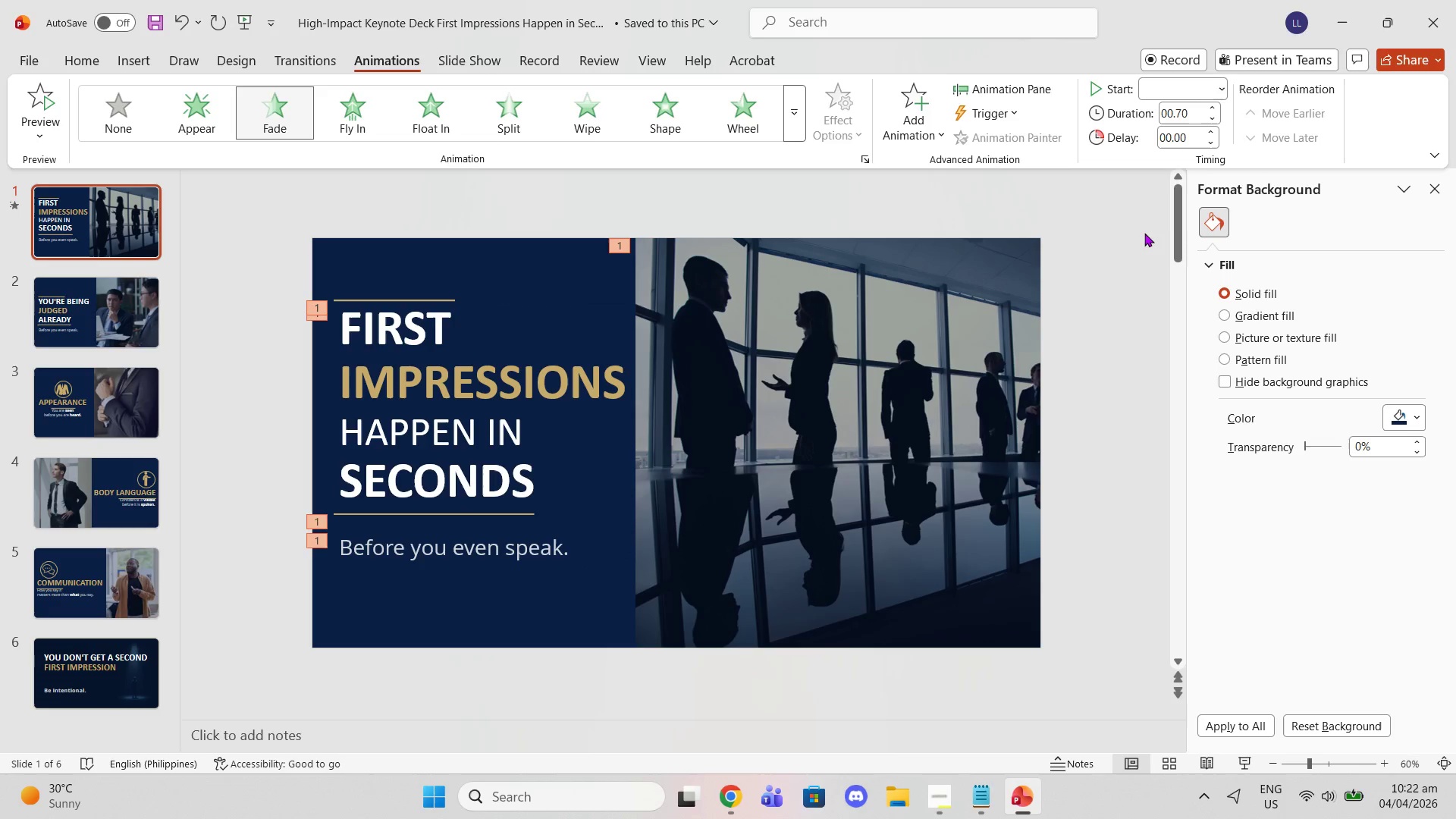 
left_click([1142, 233])
 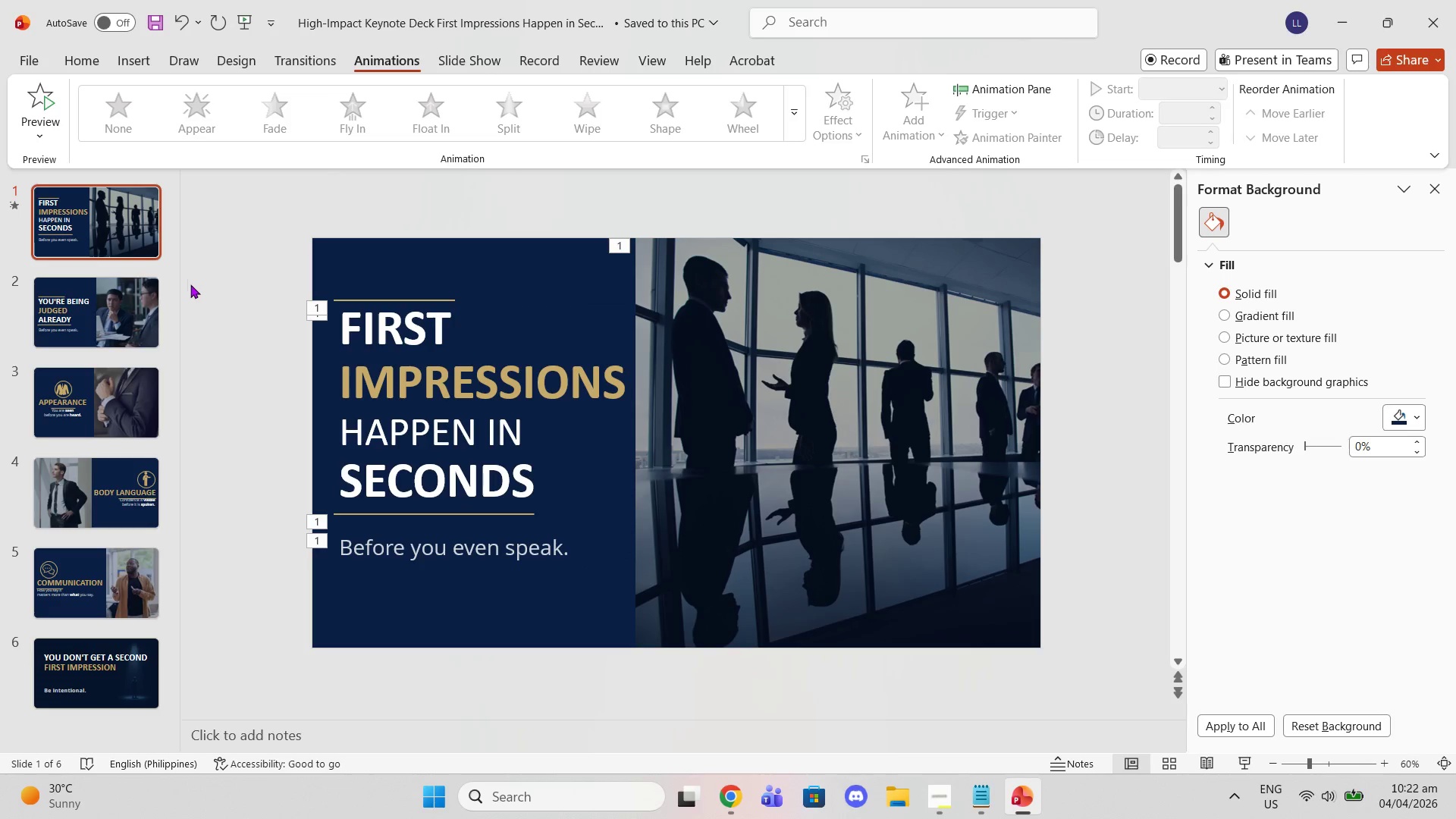 
left_click([363, 278])
 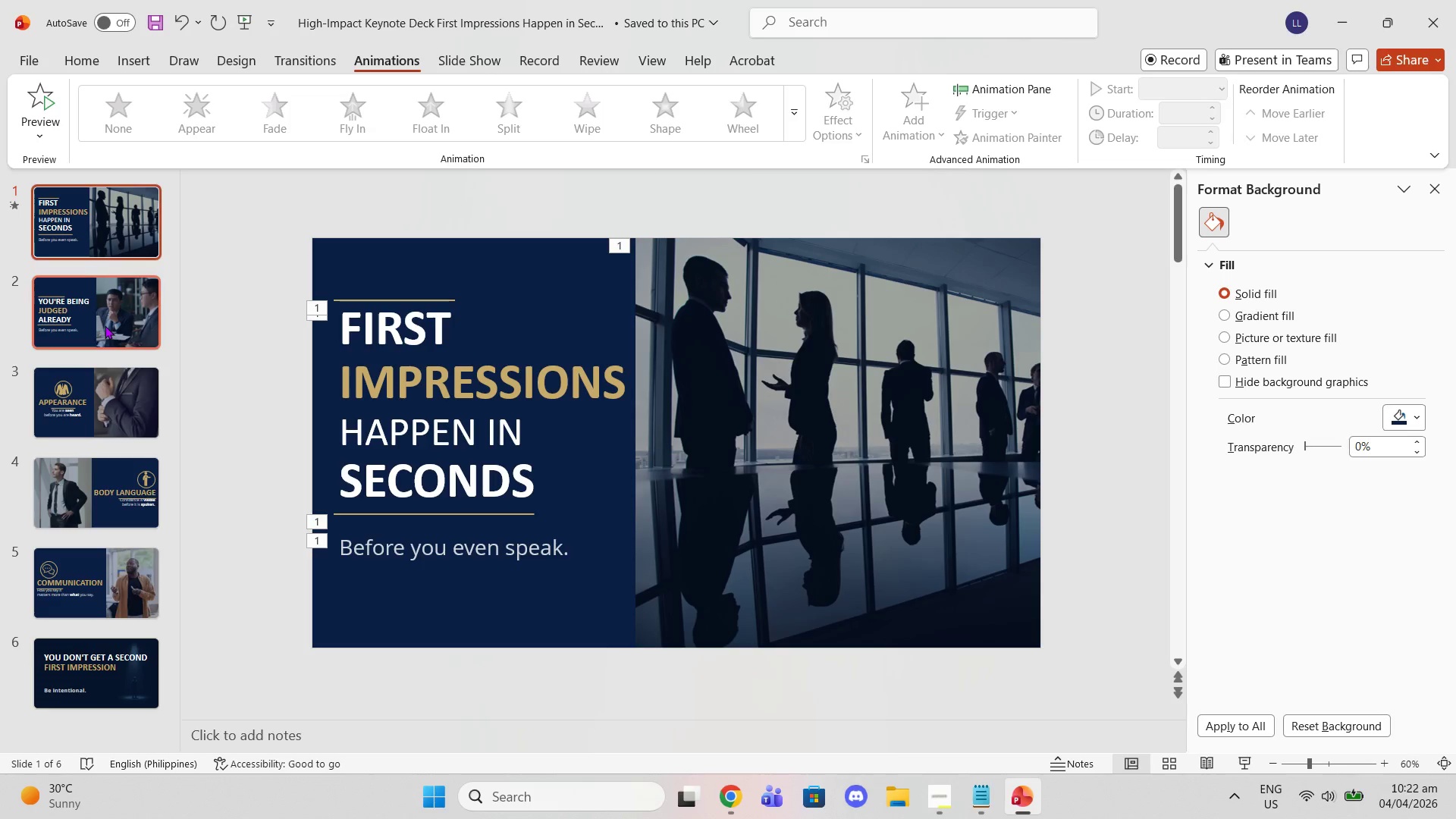 
left_click([105, 325])
 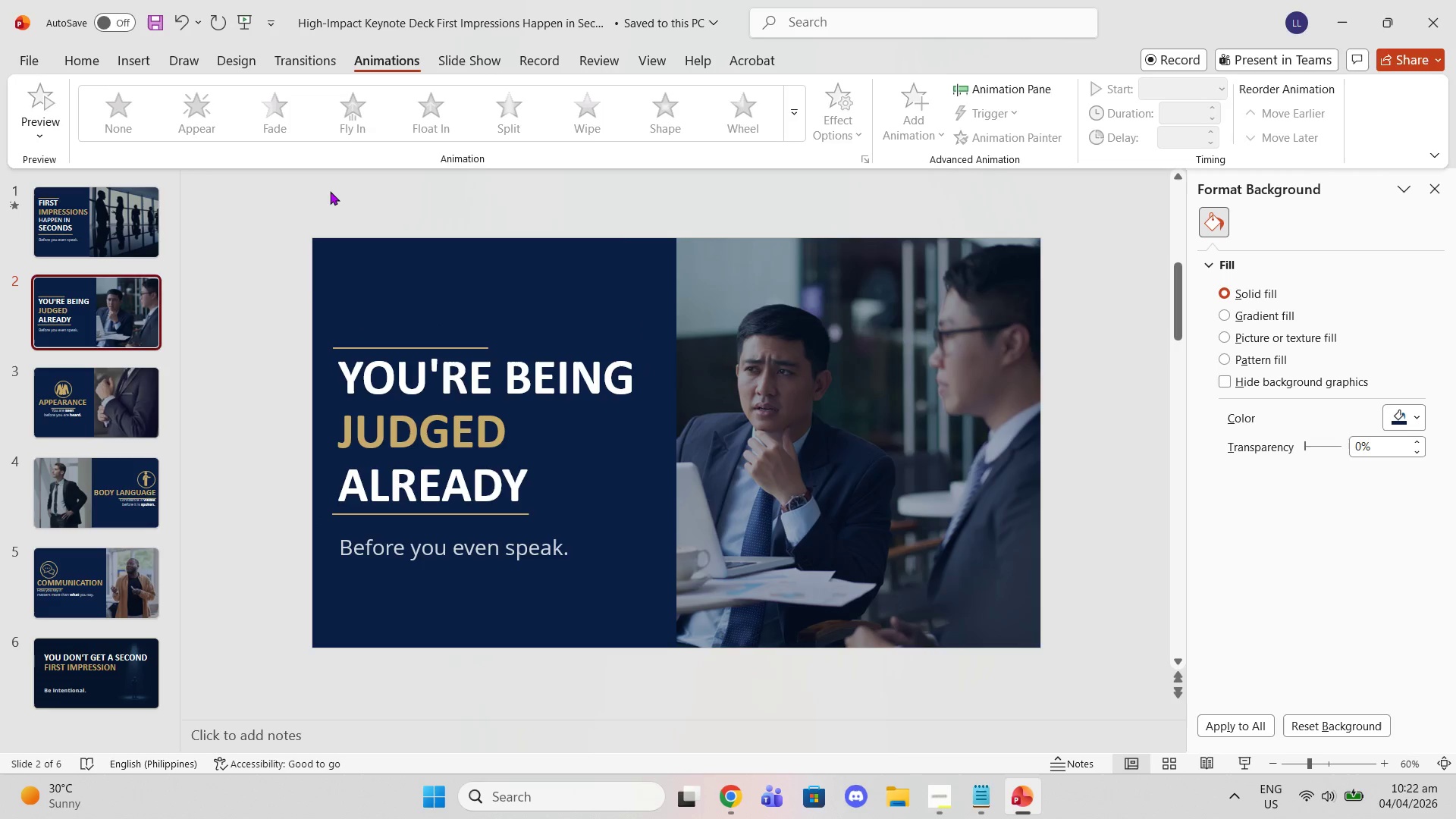 
left_click_drag(start_coordinate=[325, 191], to_coordinate=[1102, 695])
 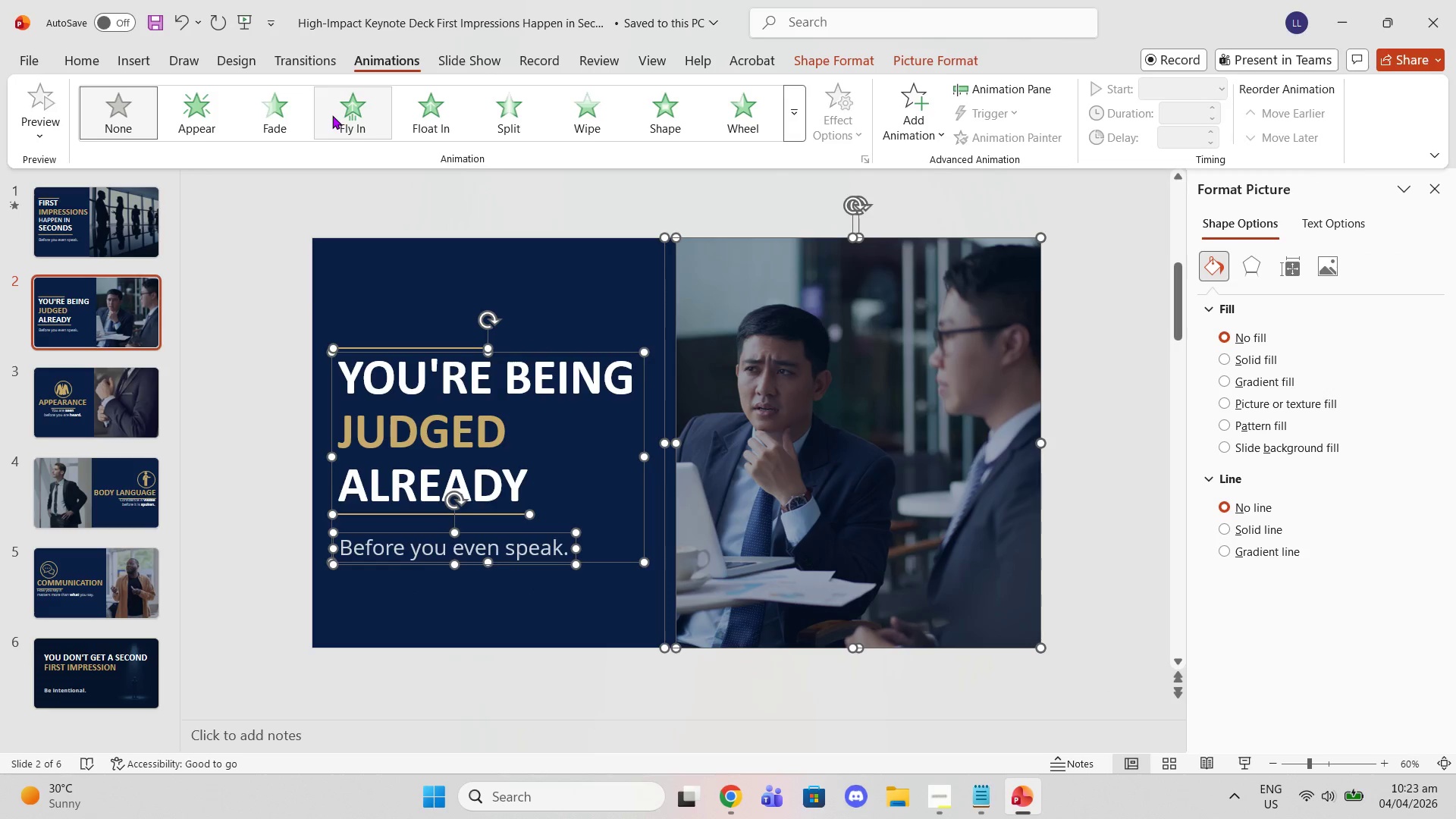 
left_click([298, 109])
 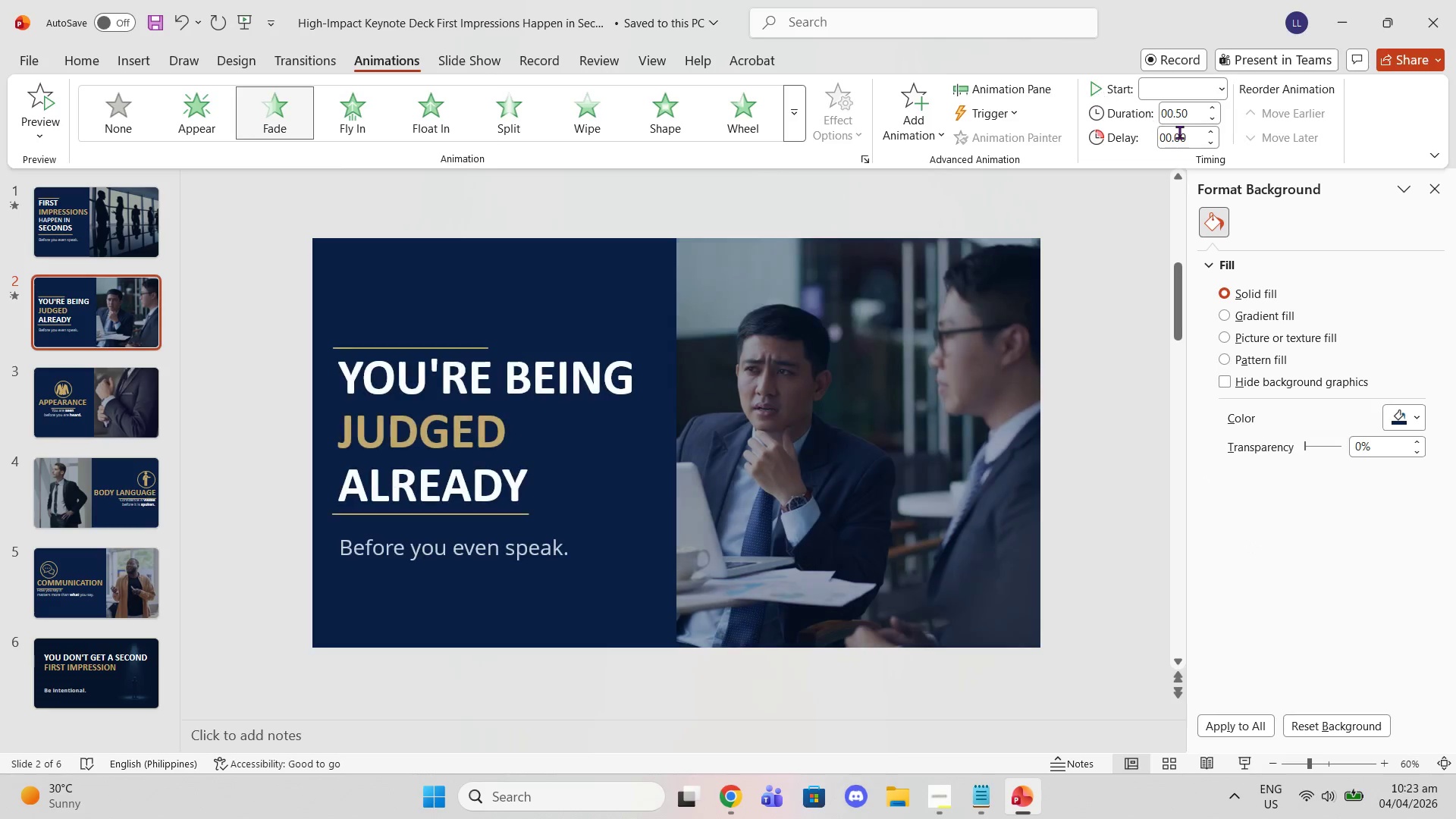 
left_click([1186, 118])
 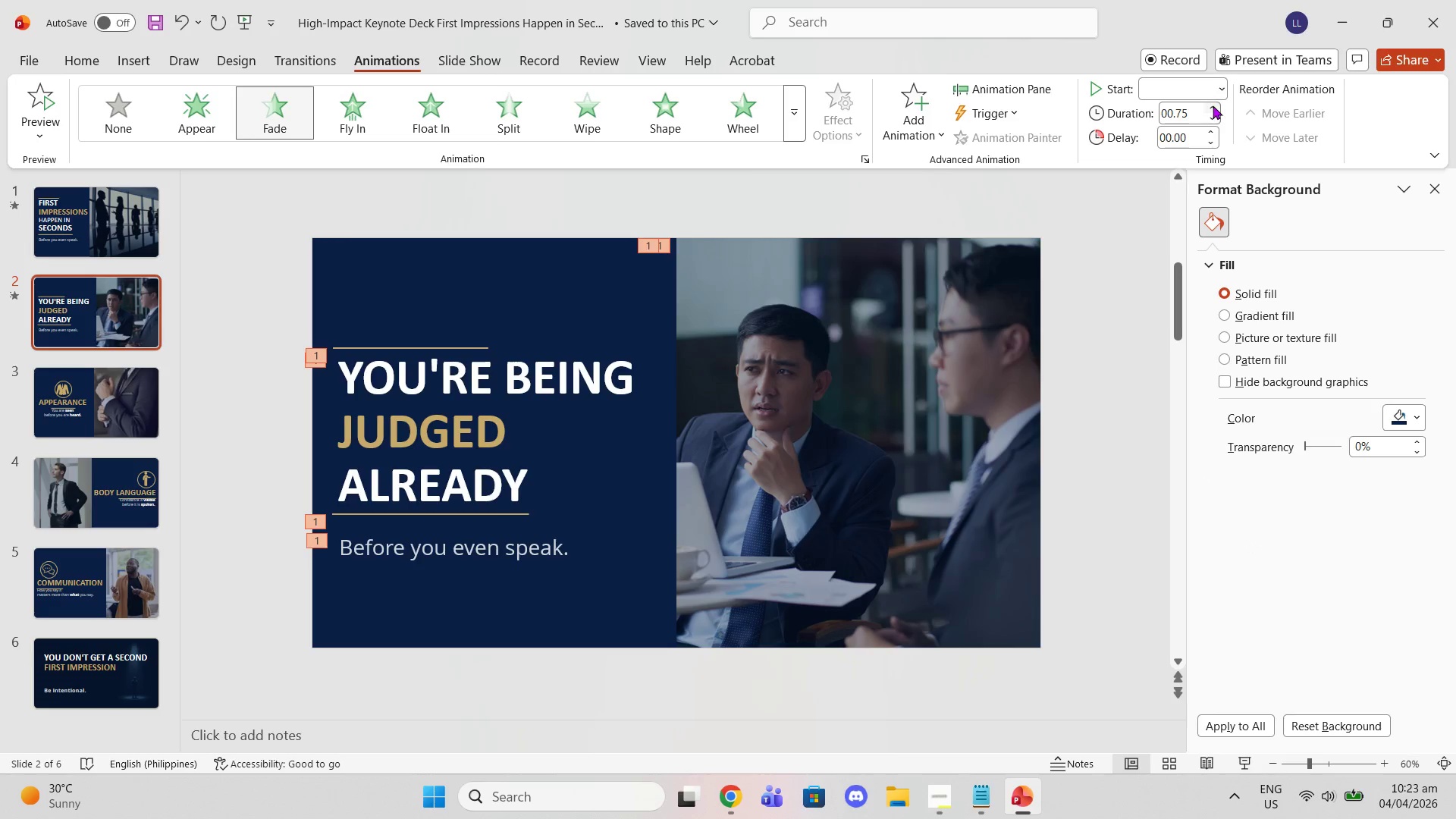 
double_click([1196, 116])
 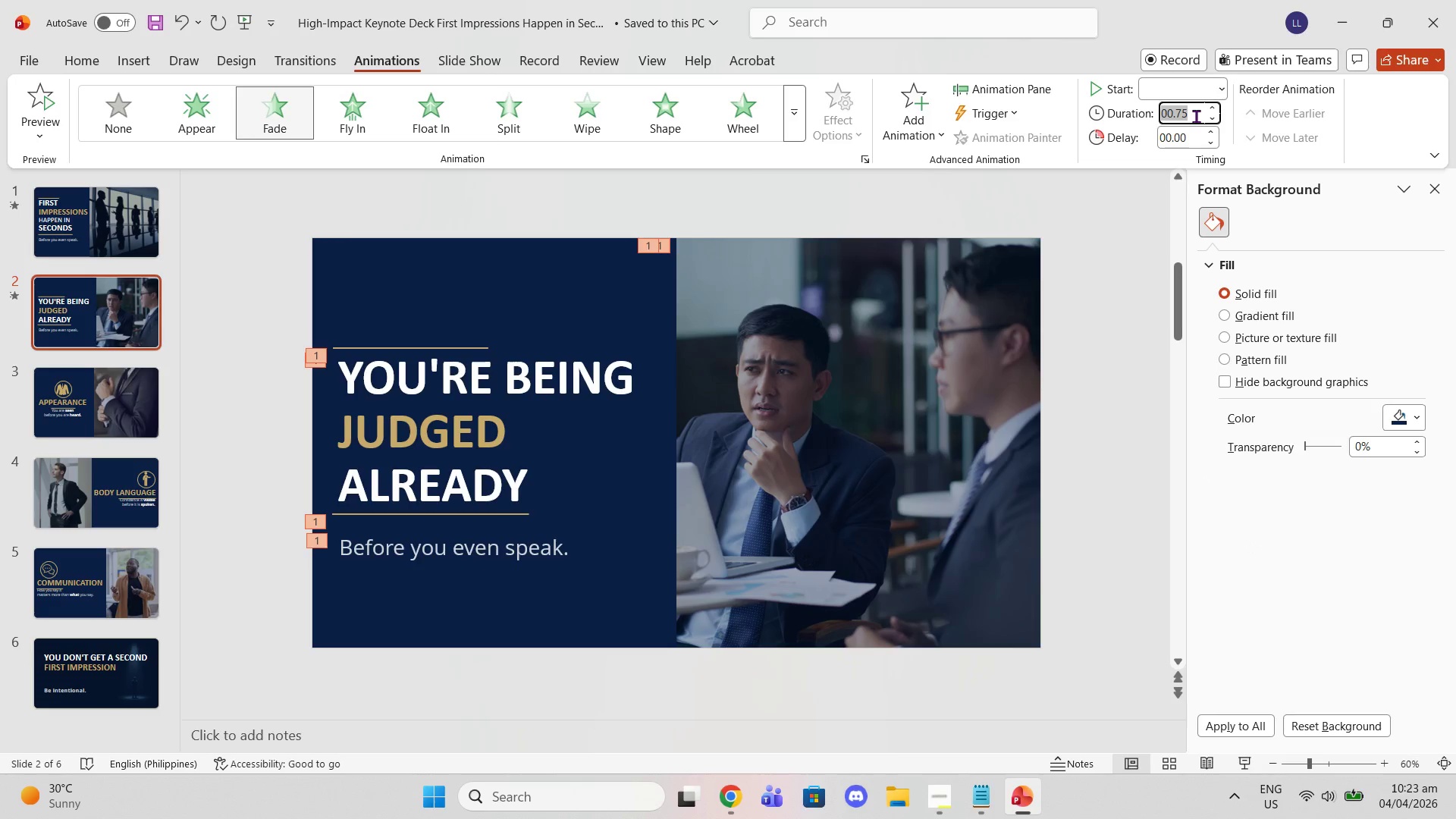 
triple_click([1196, 116])
 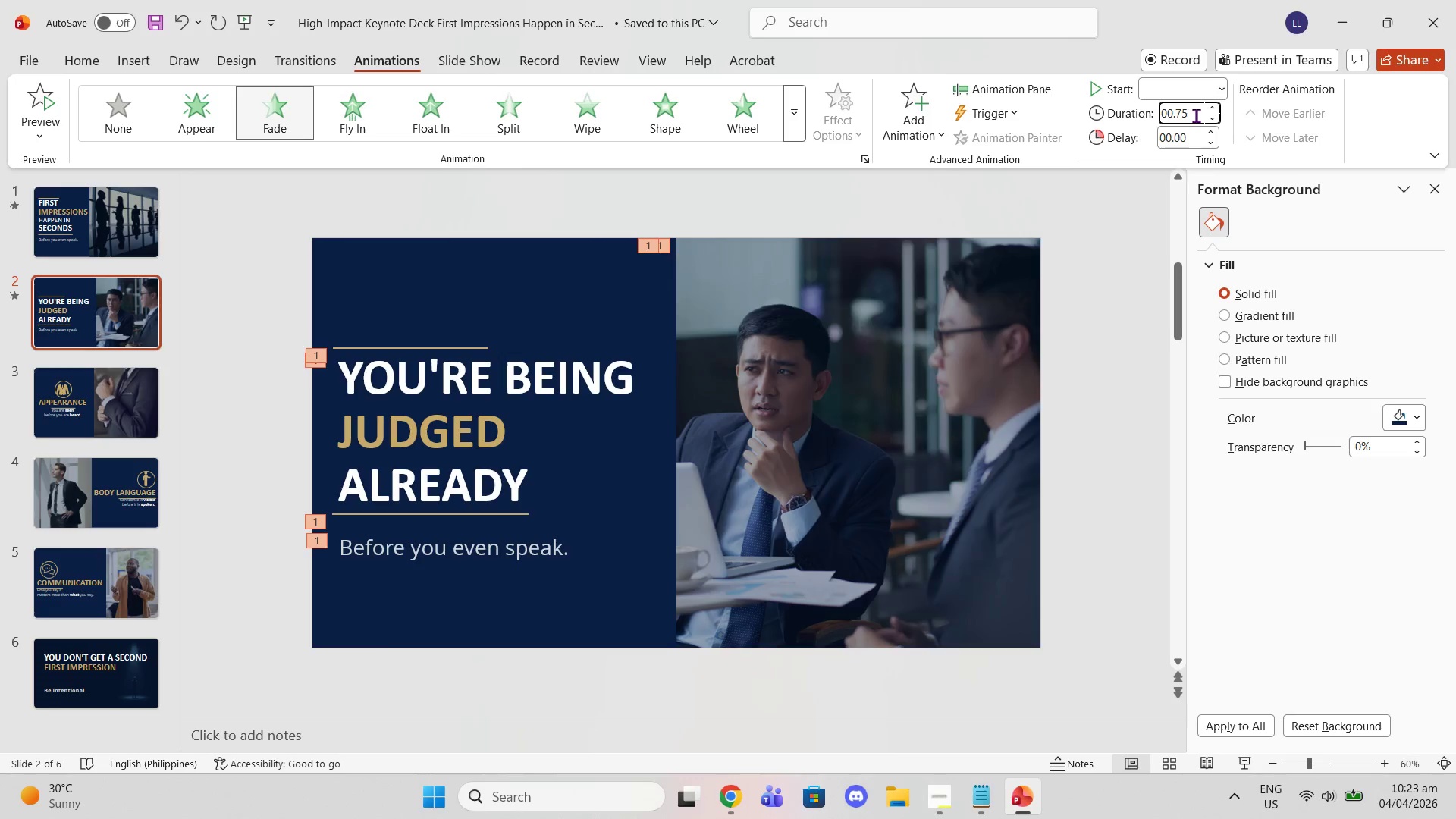 
key(Backspace)
 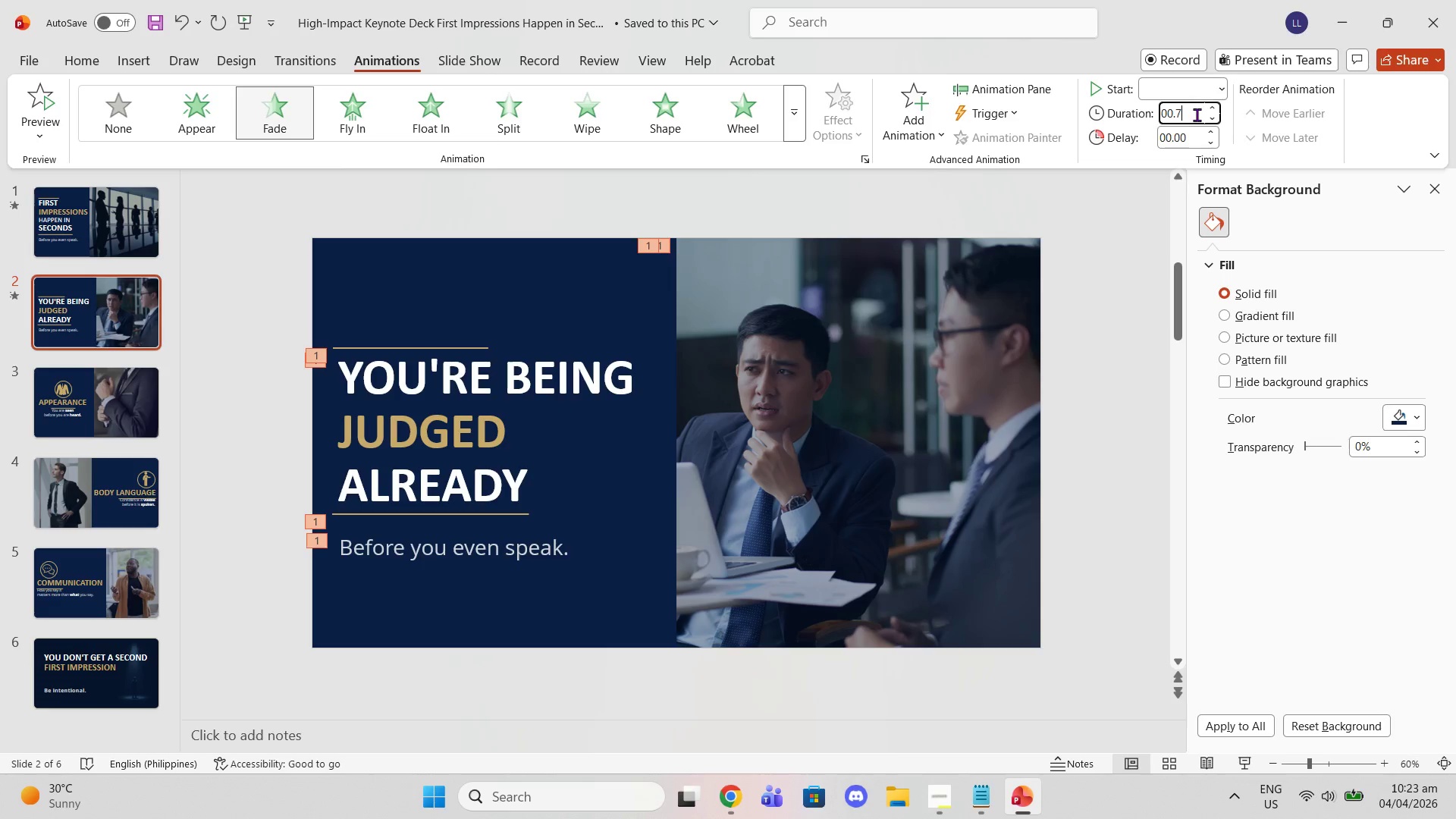 
key(Shift+ShiftRight)
 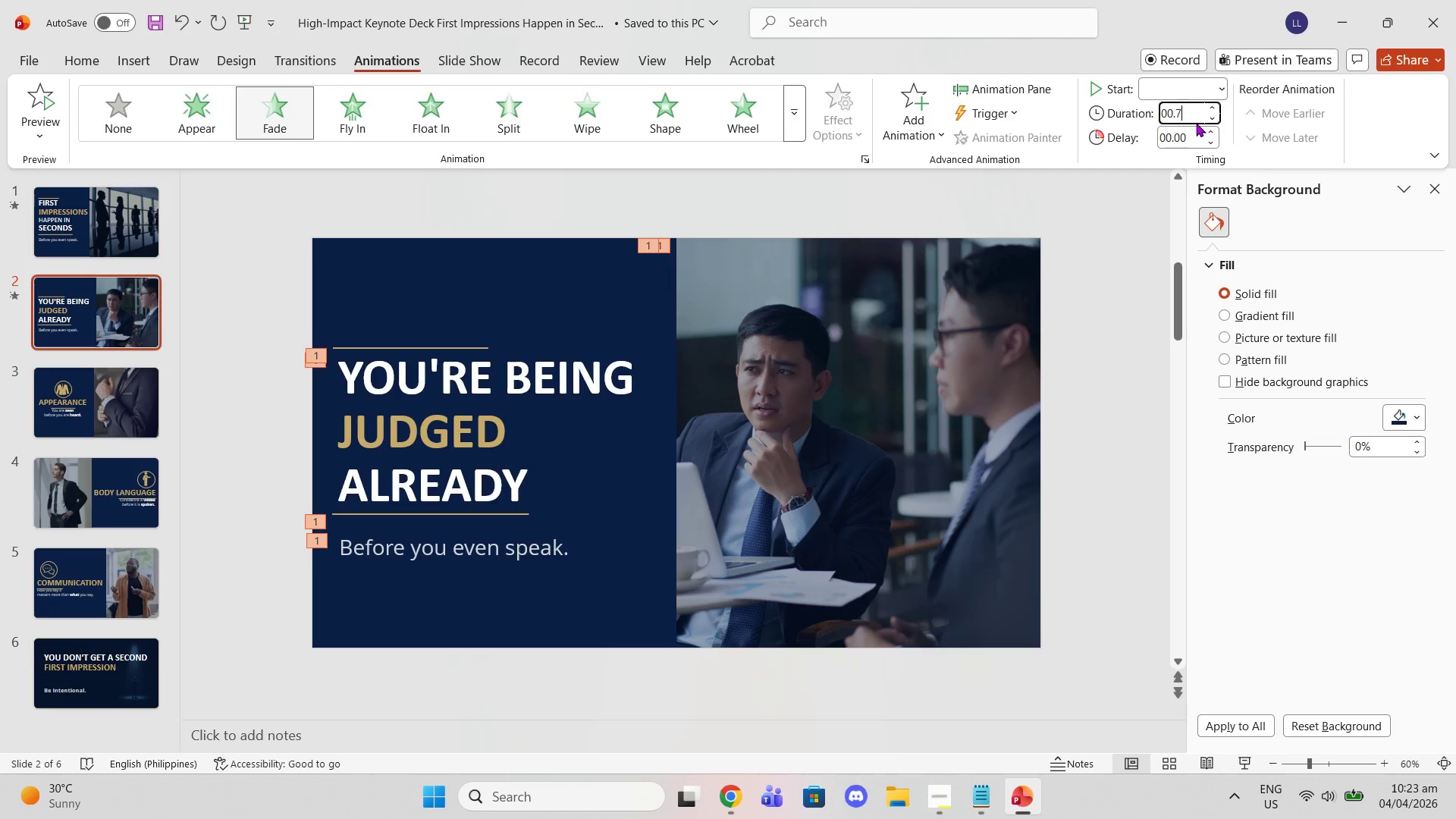 
key(Enter)
 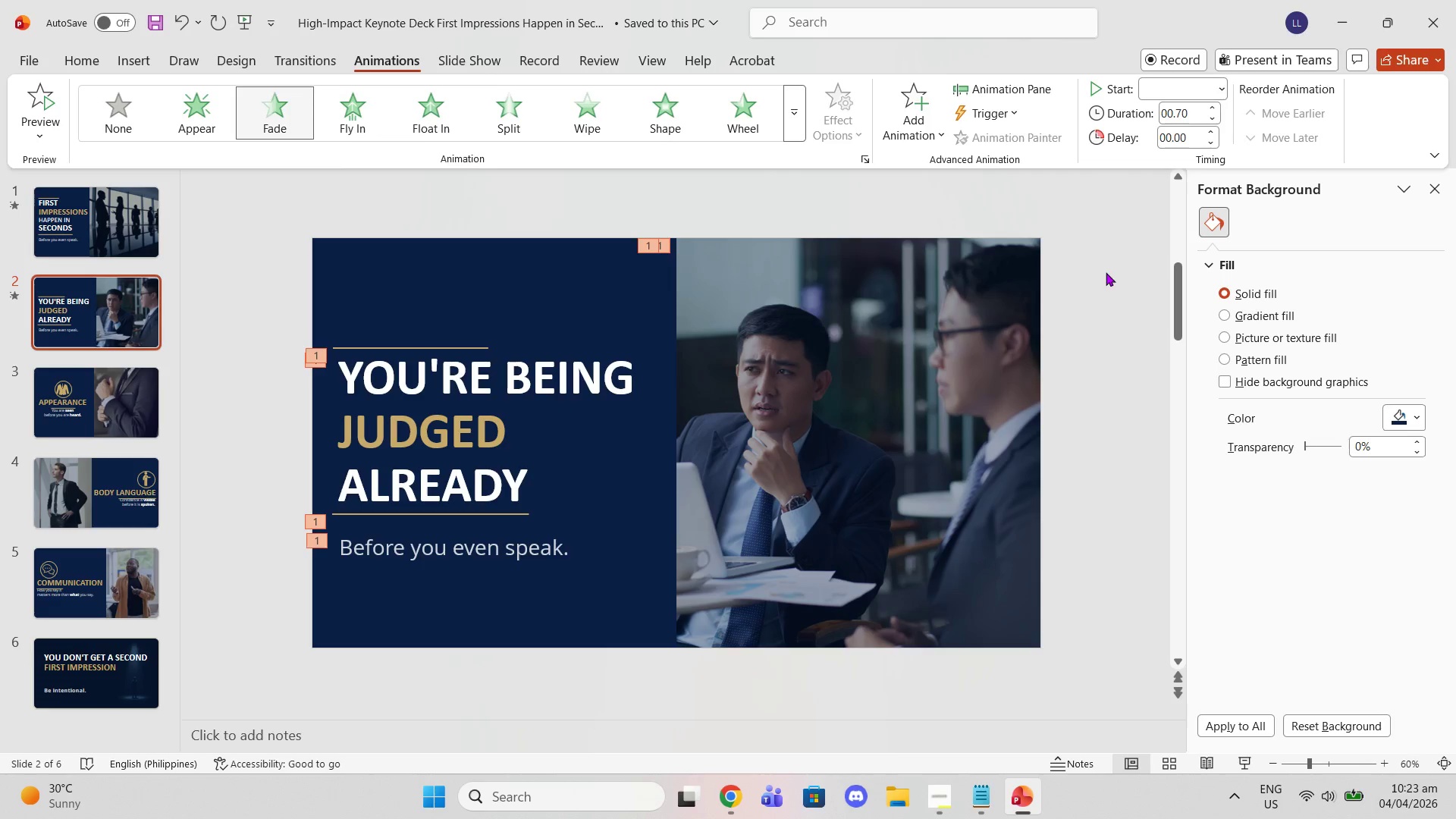 
left_click([1103, 282])
 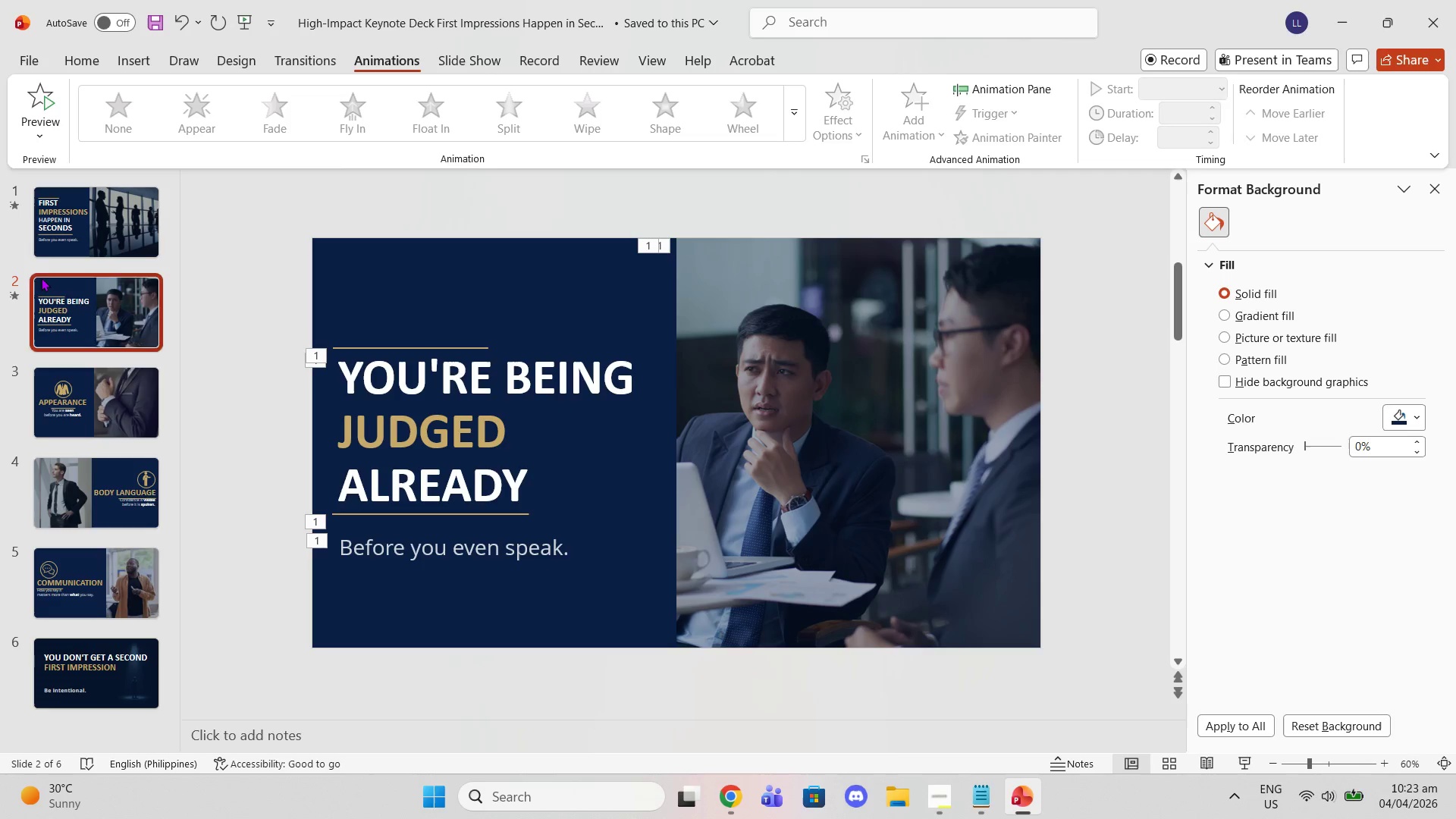 
left_click([40, 247])
 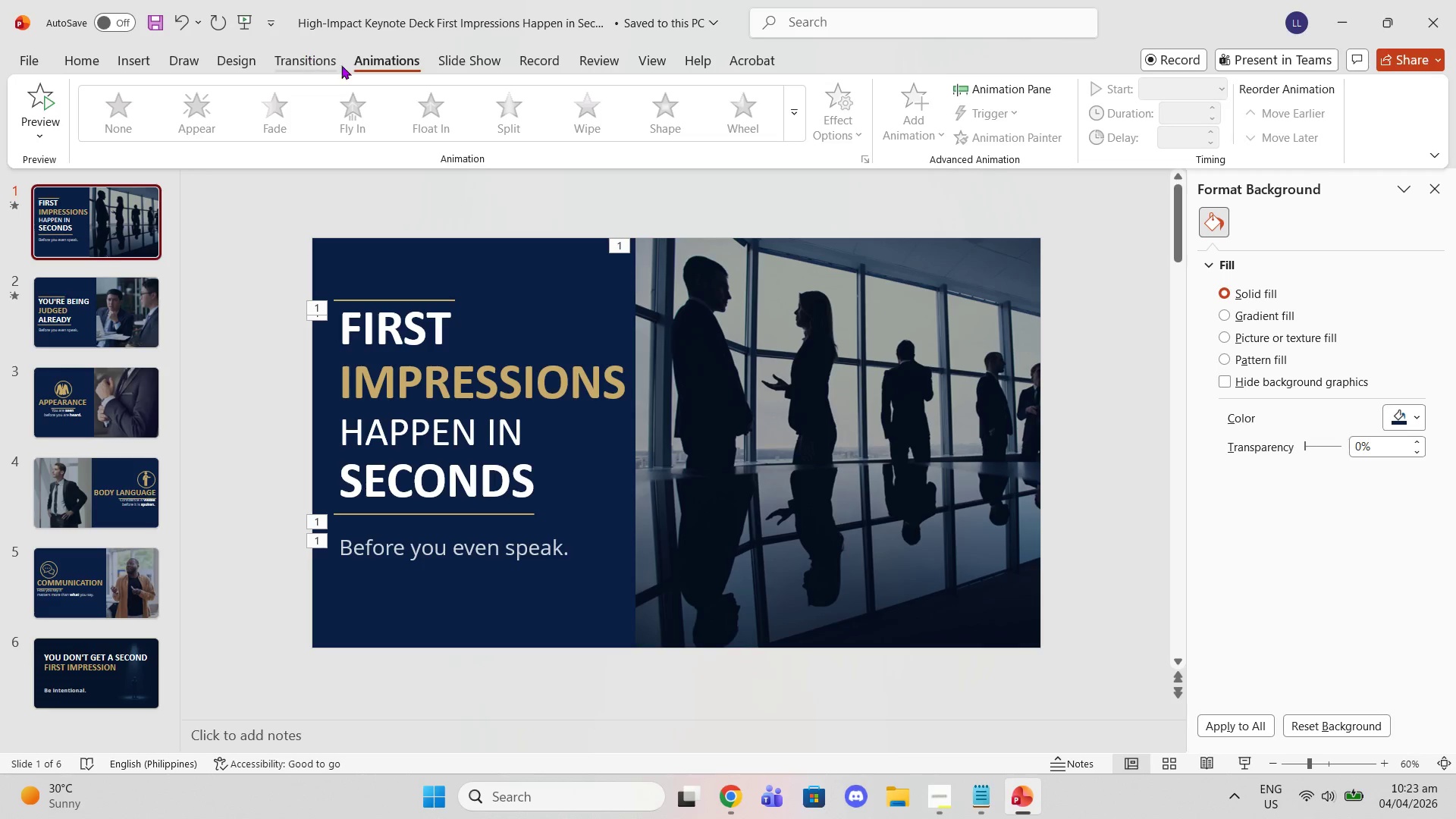 
left_click([448, 60])
 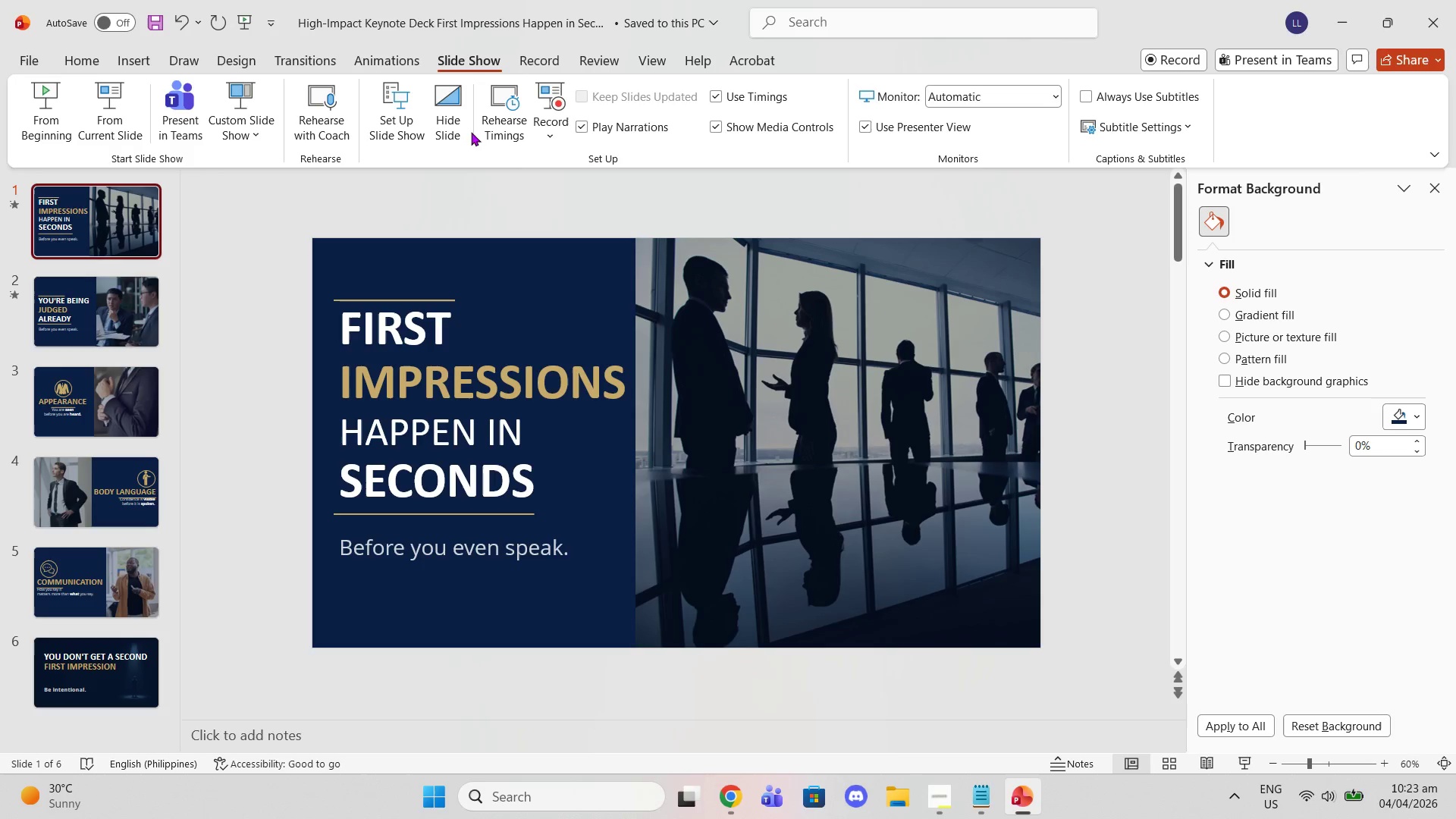 
left_click([60, 116])
 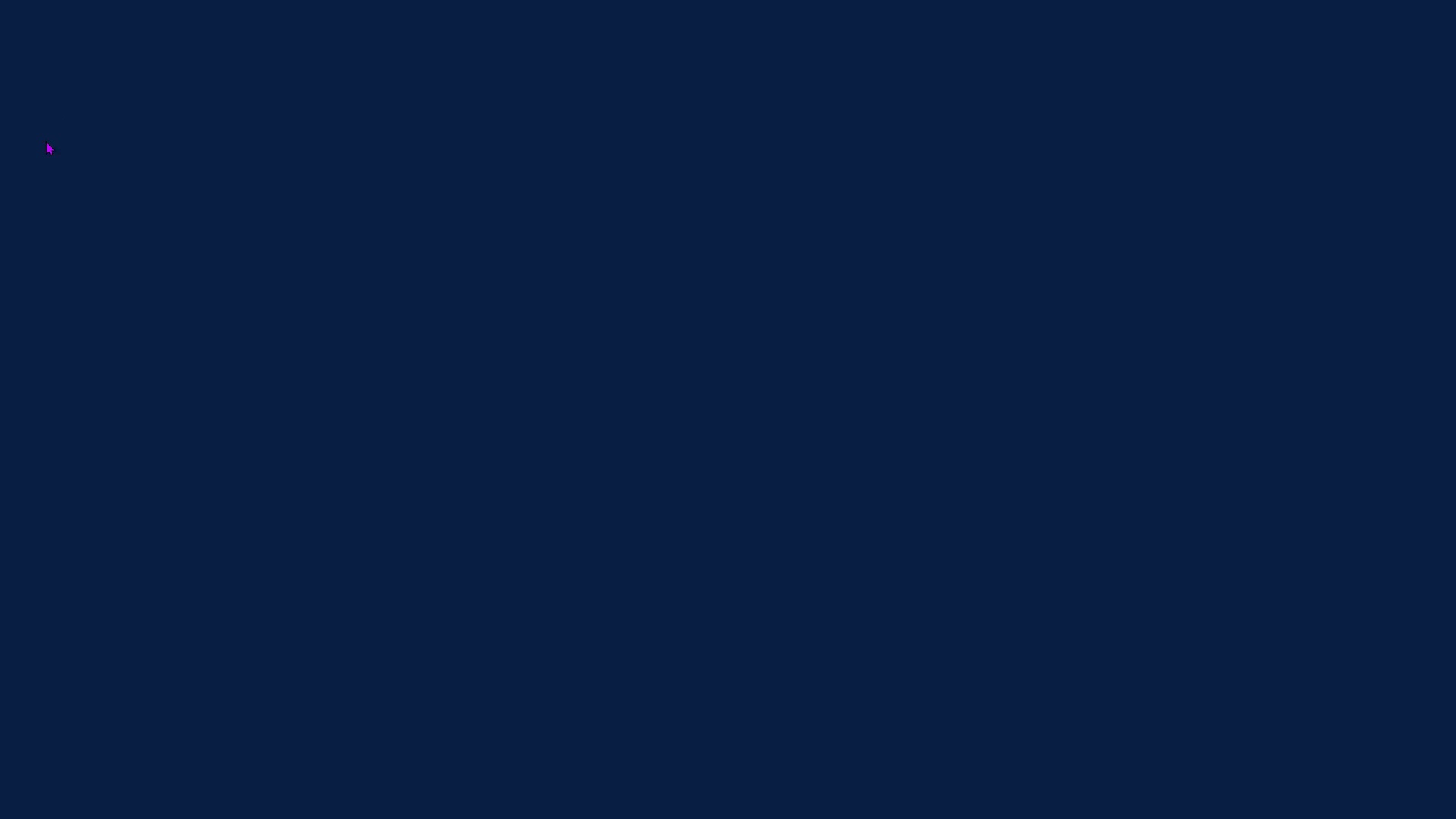 
key(ArrowRight)
 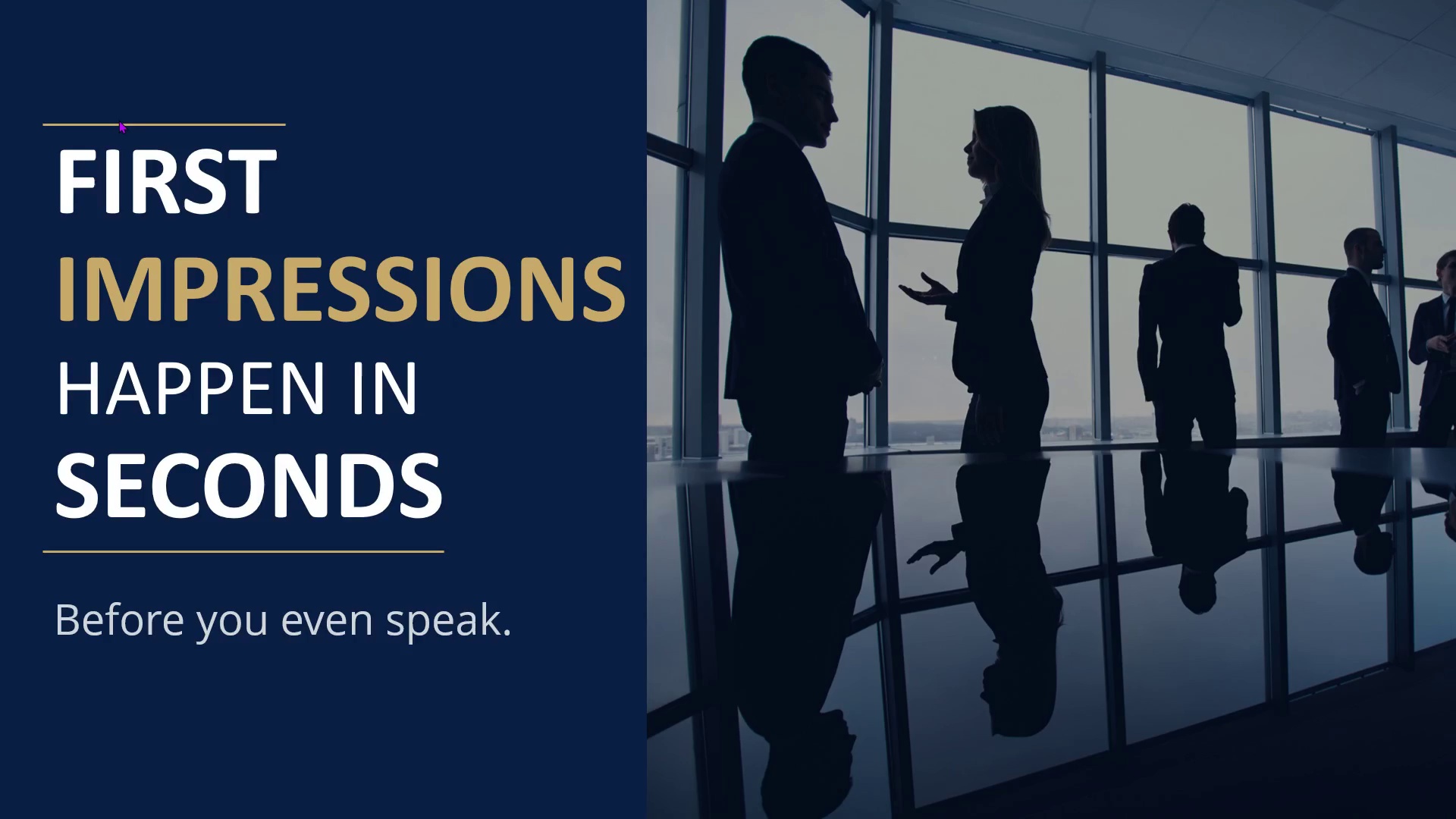 
key(ArrowRight)
 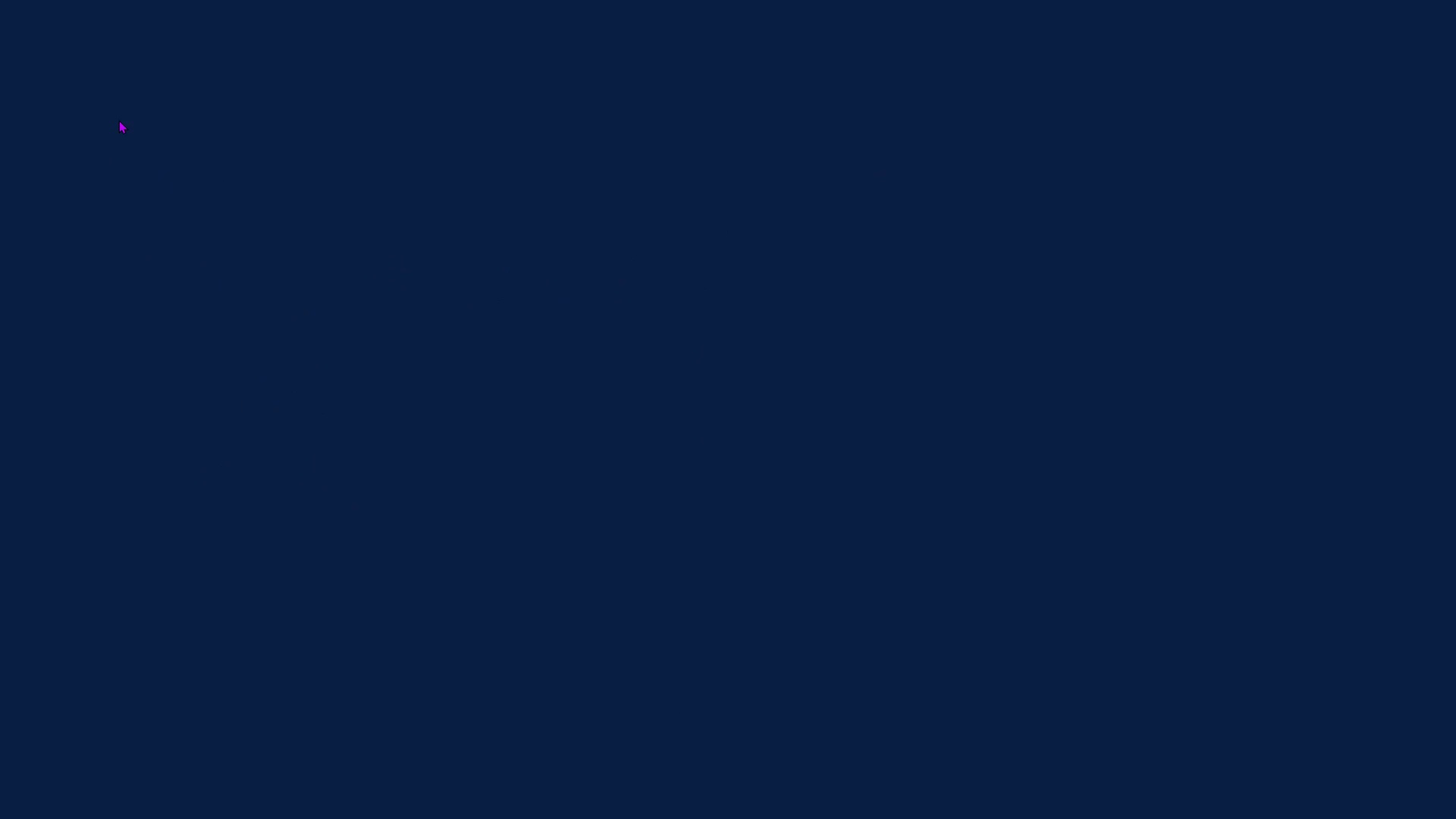 
key(ArrowRight)
 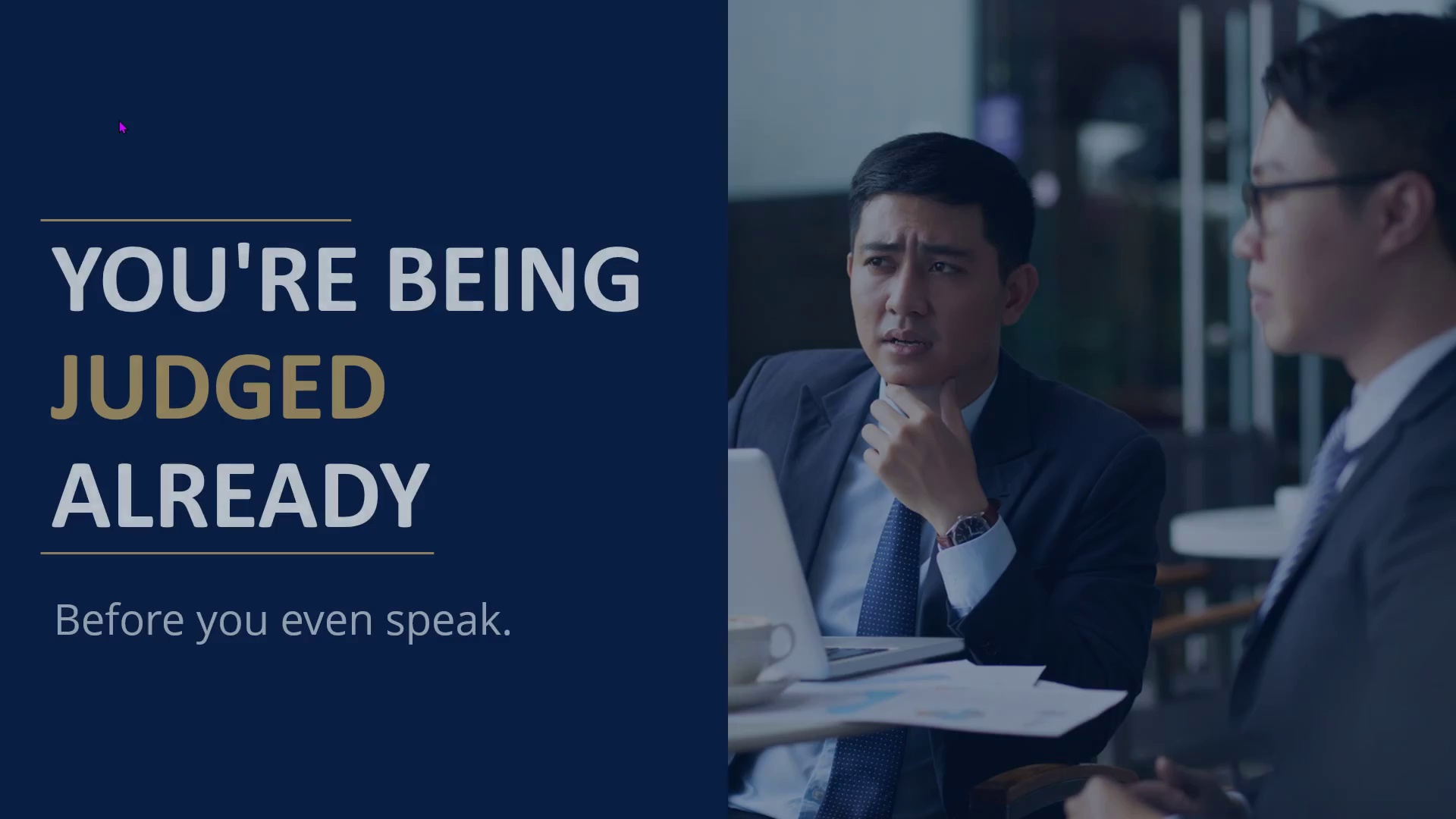 
key(ArrowRight)
 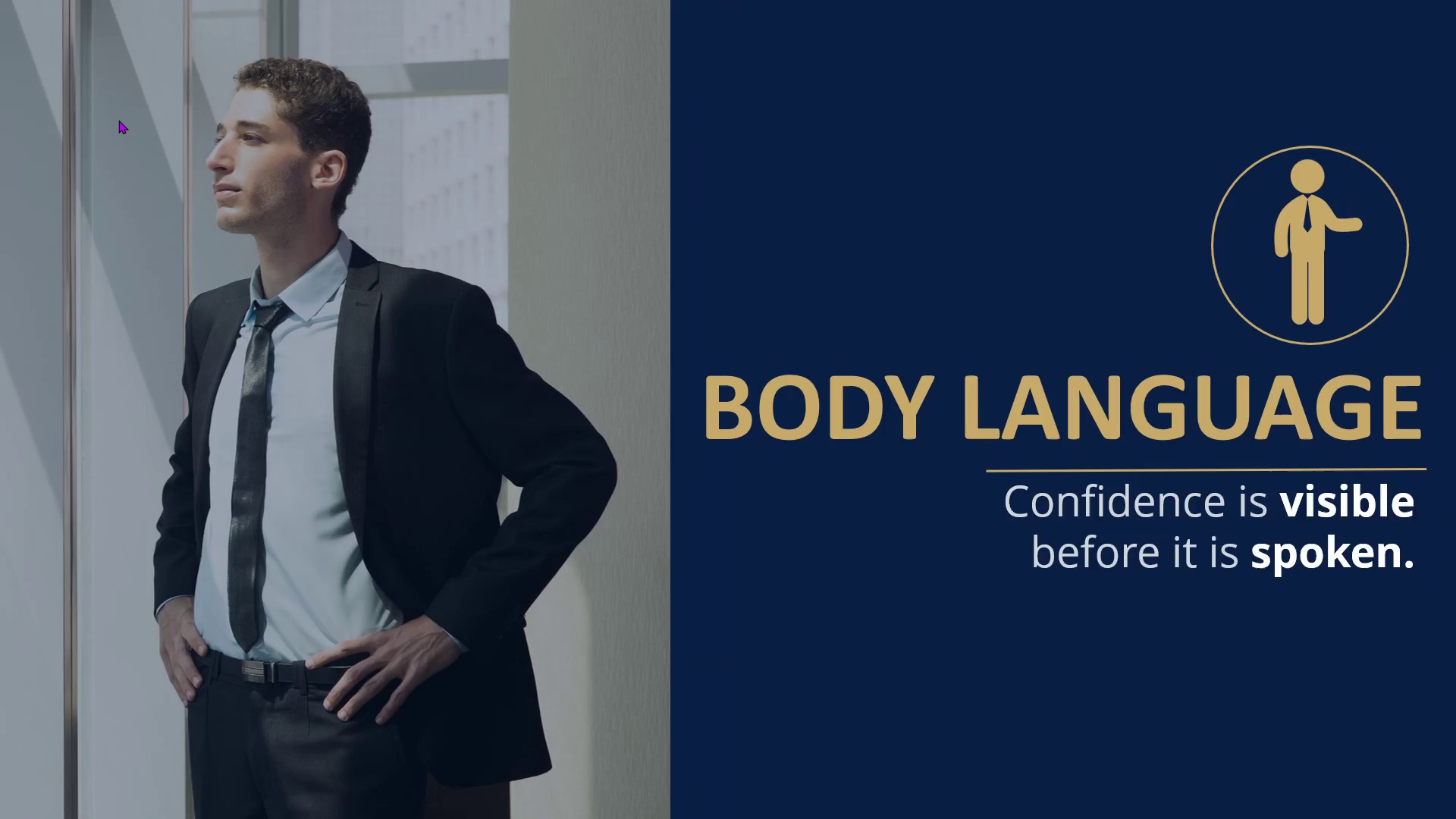 
key(ArrowRight)
 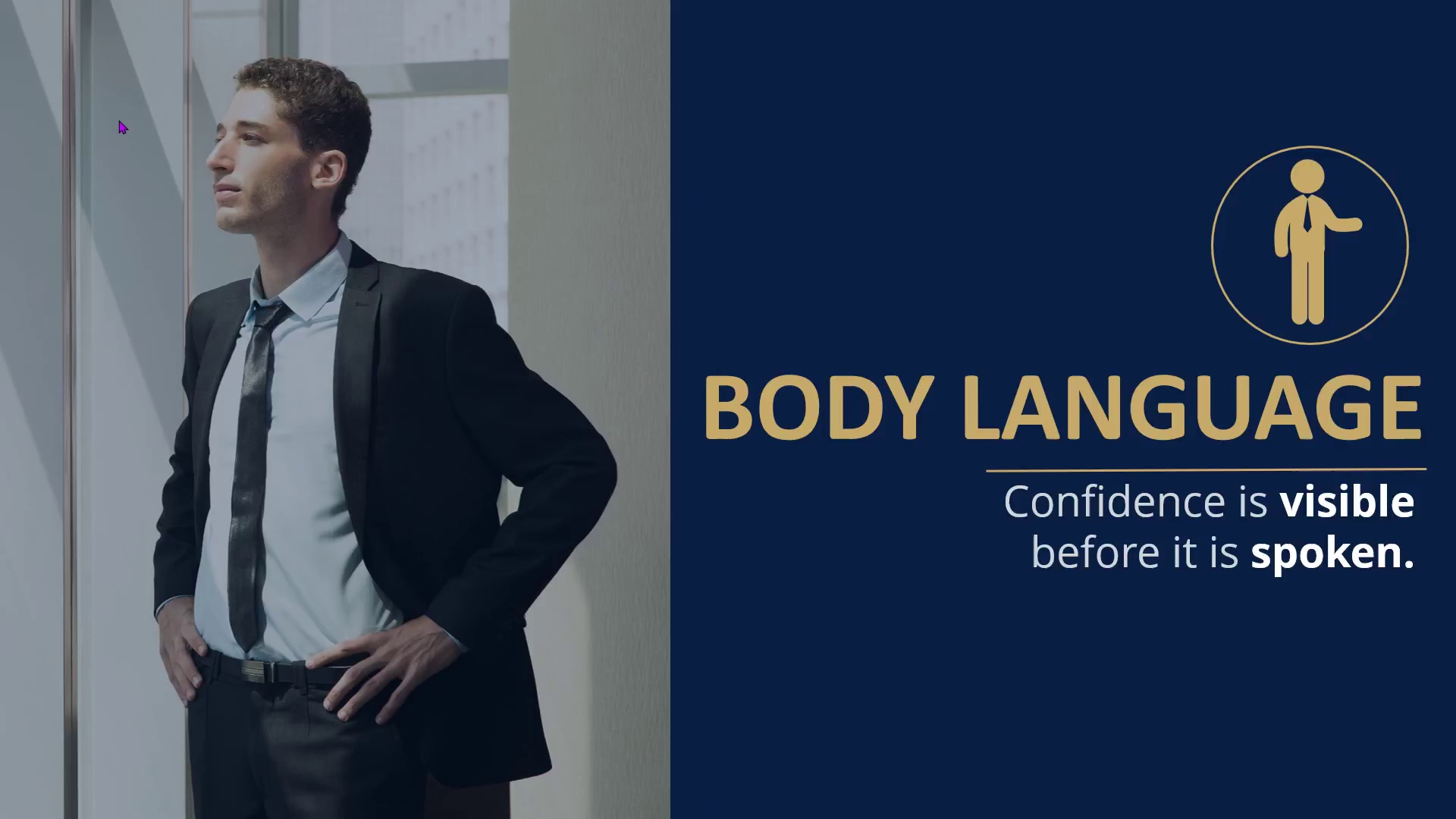 
key(ArrowRight)
 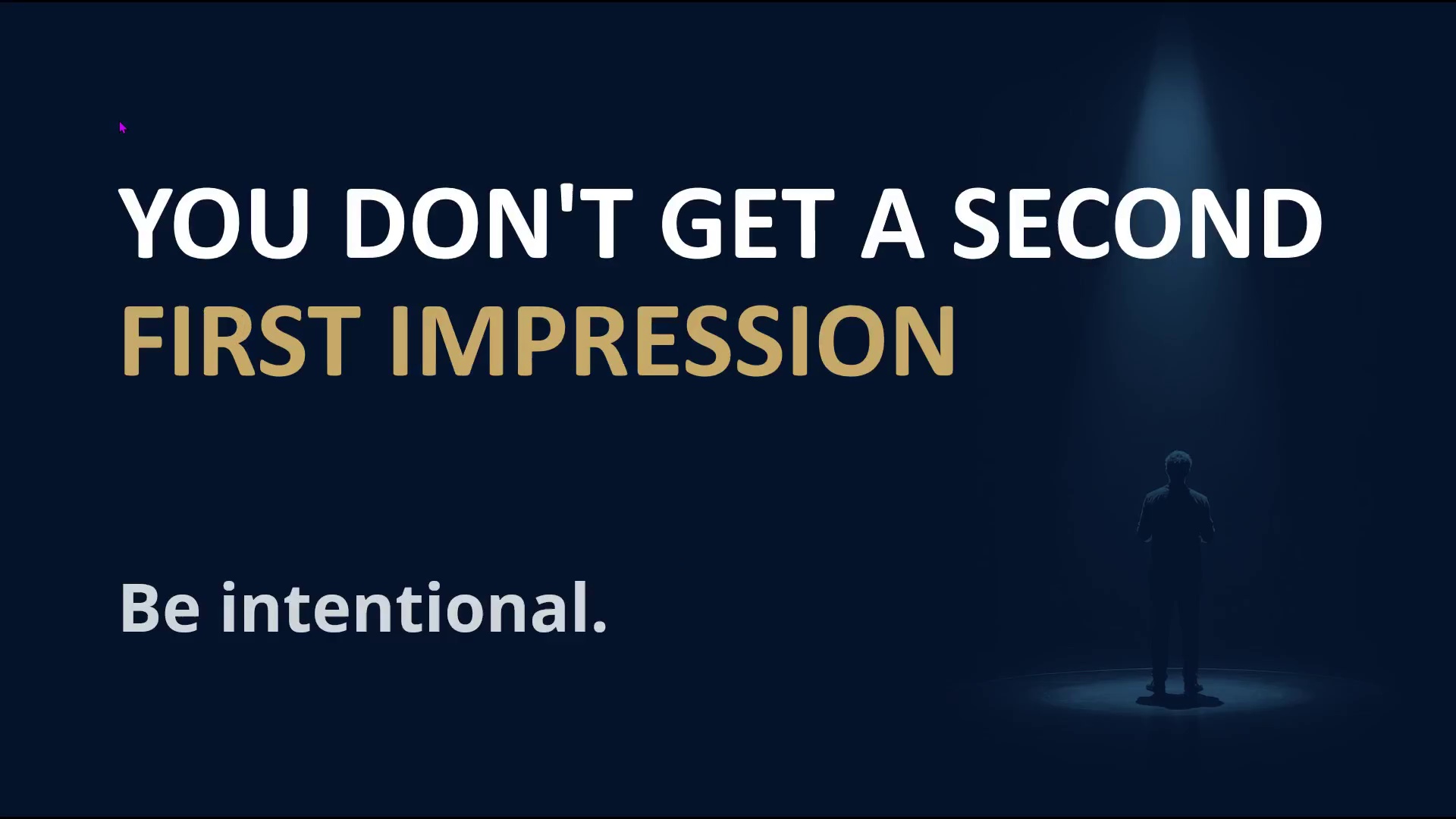 
key(ArrowRight)
 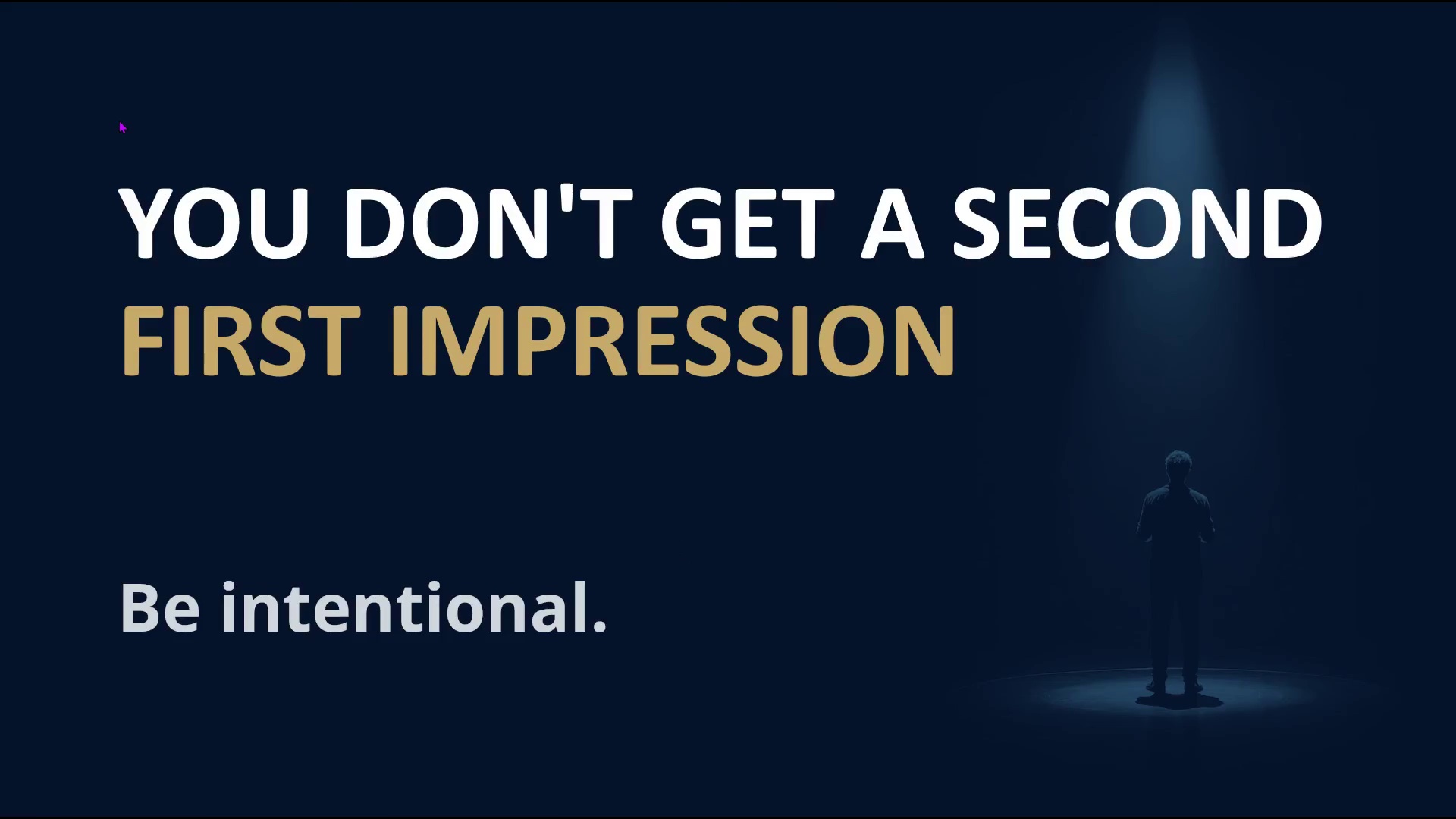 
key(ArrowLeft)
 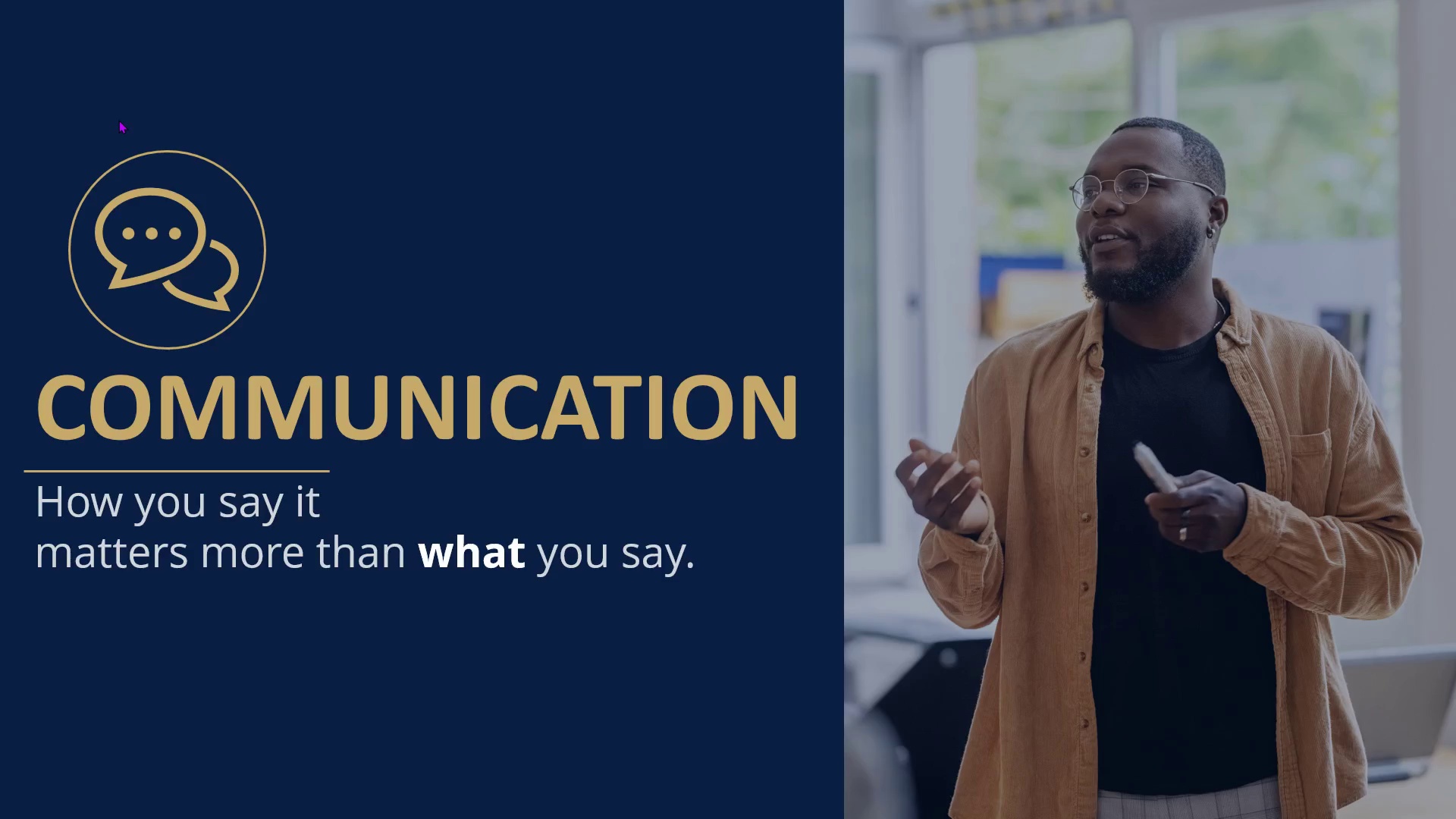 
key(ArrowLeft)
 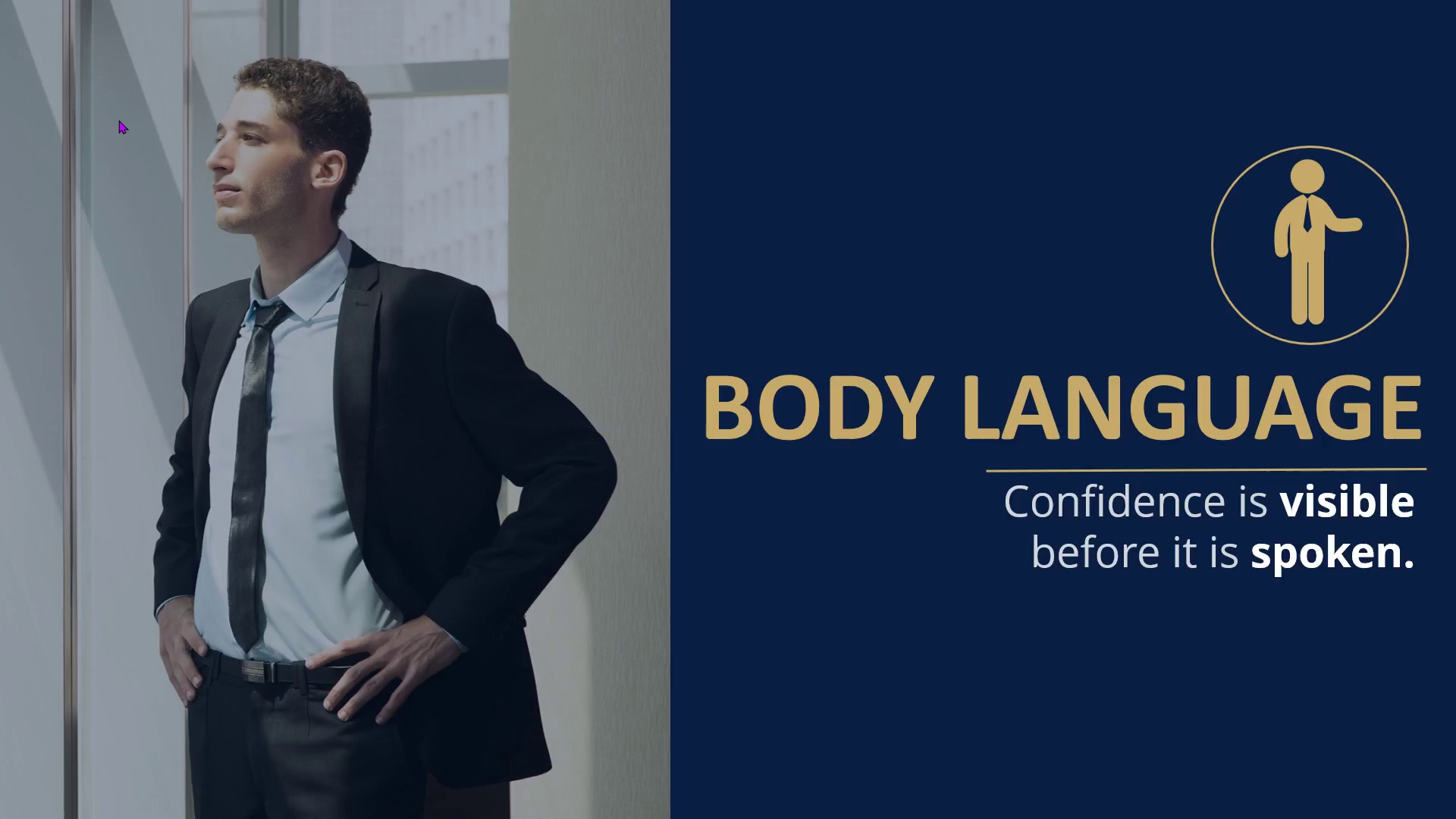 
key(ArrowLeft)
 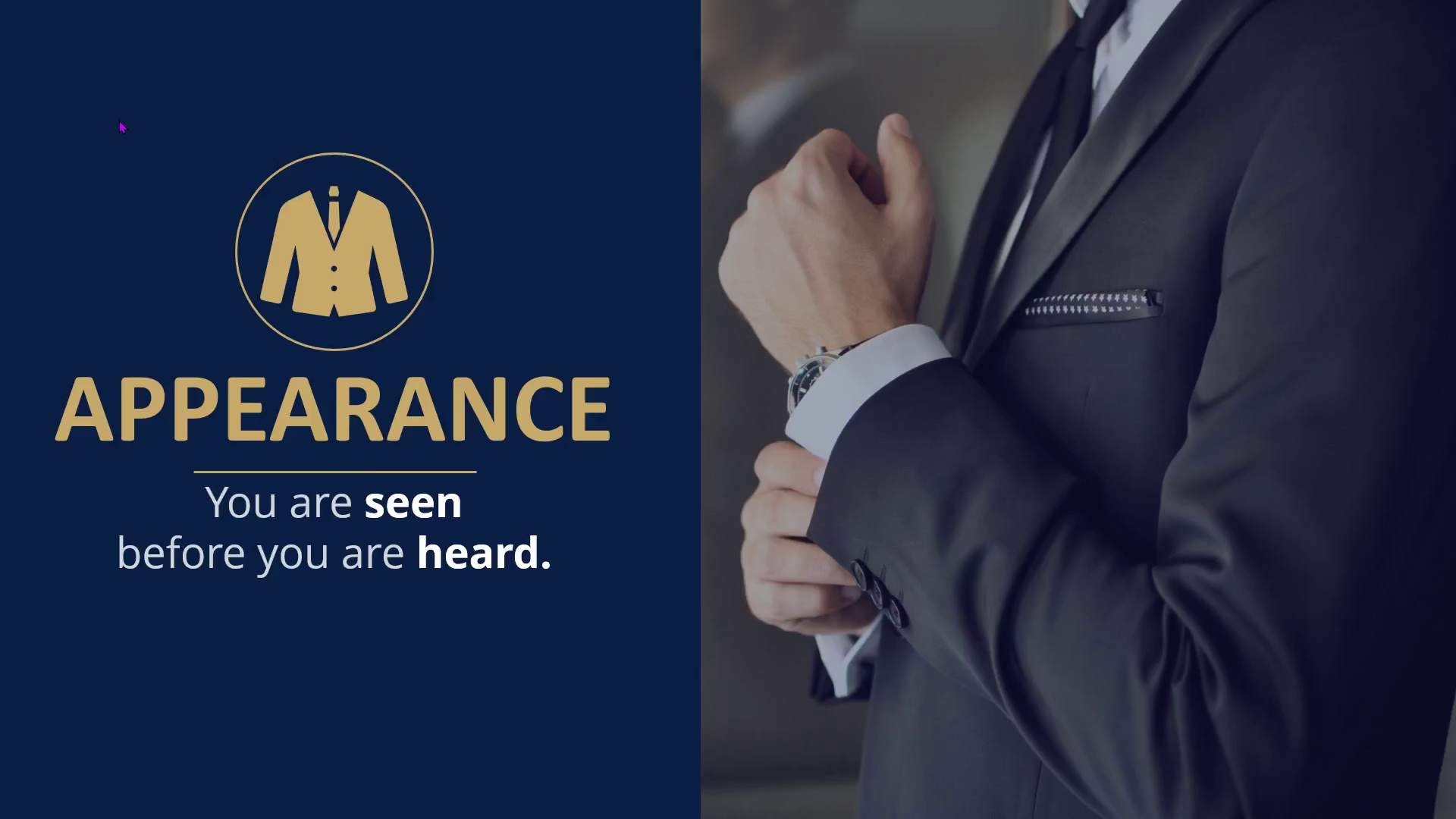 
key(ArrowLeft)
 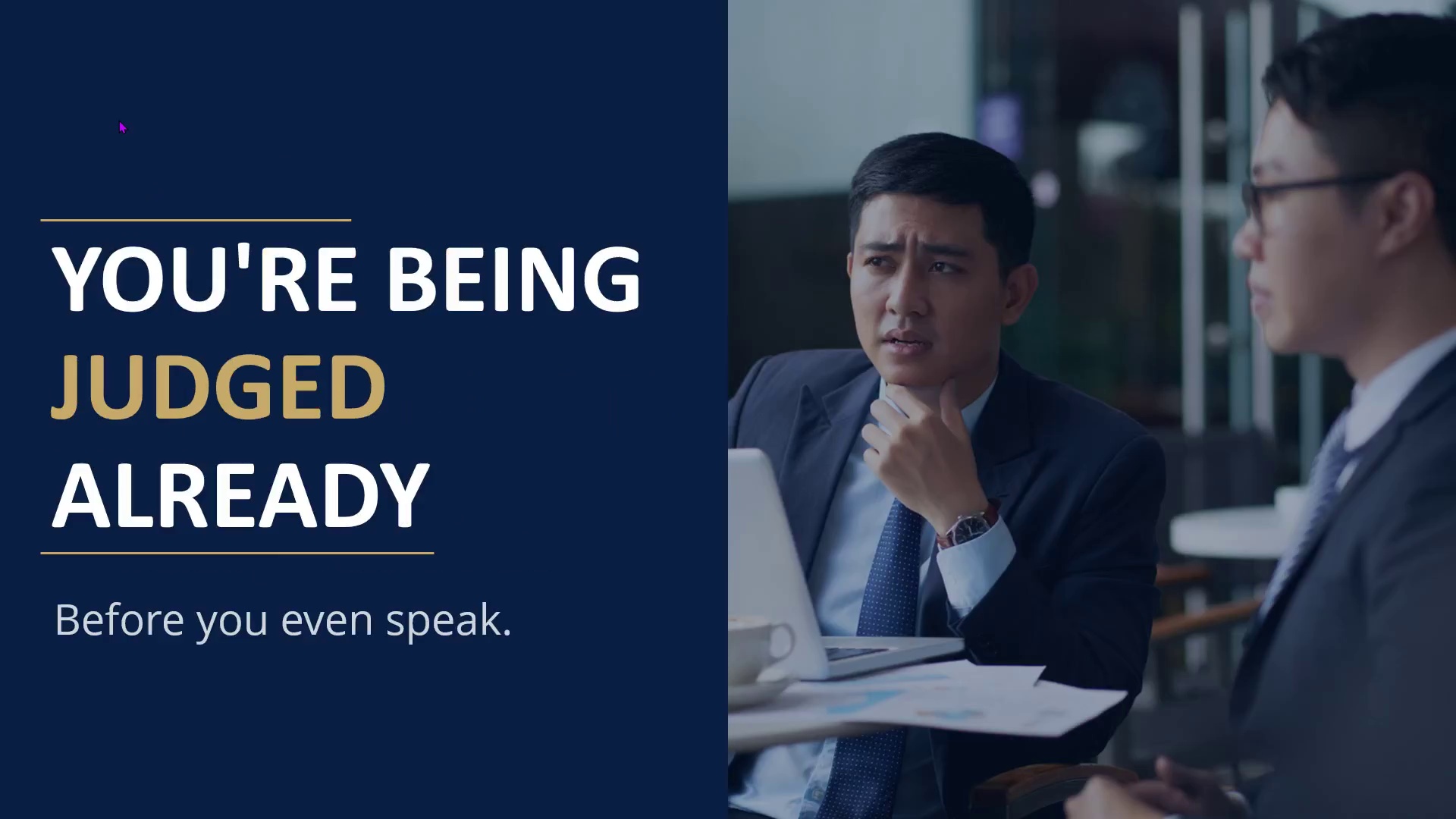 
key(ArrowLeft)
 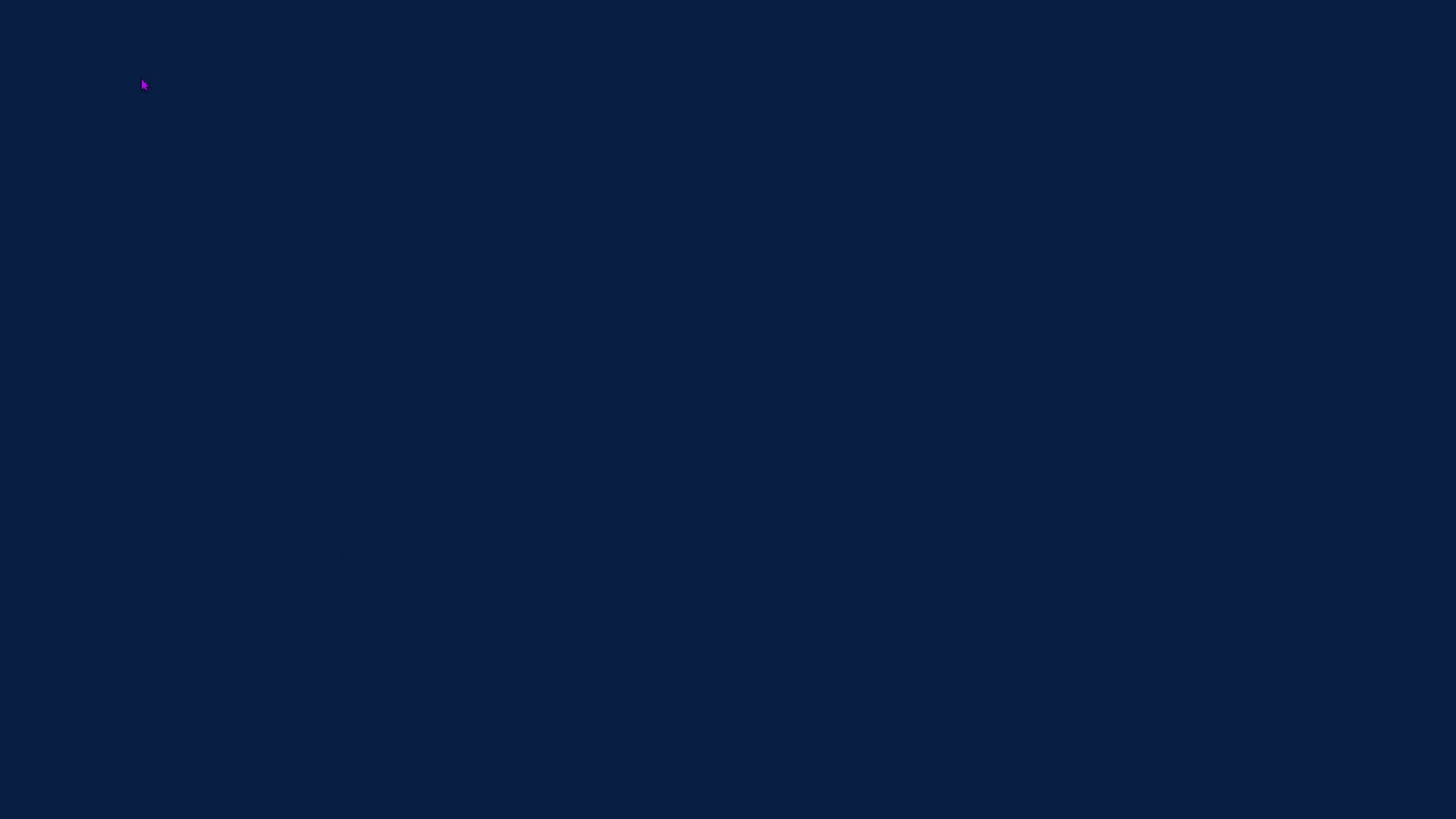 
key(Escape)
 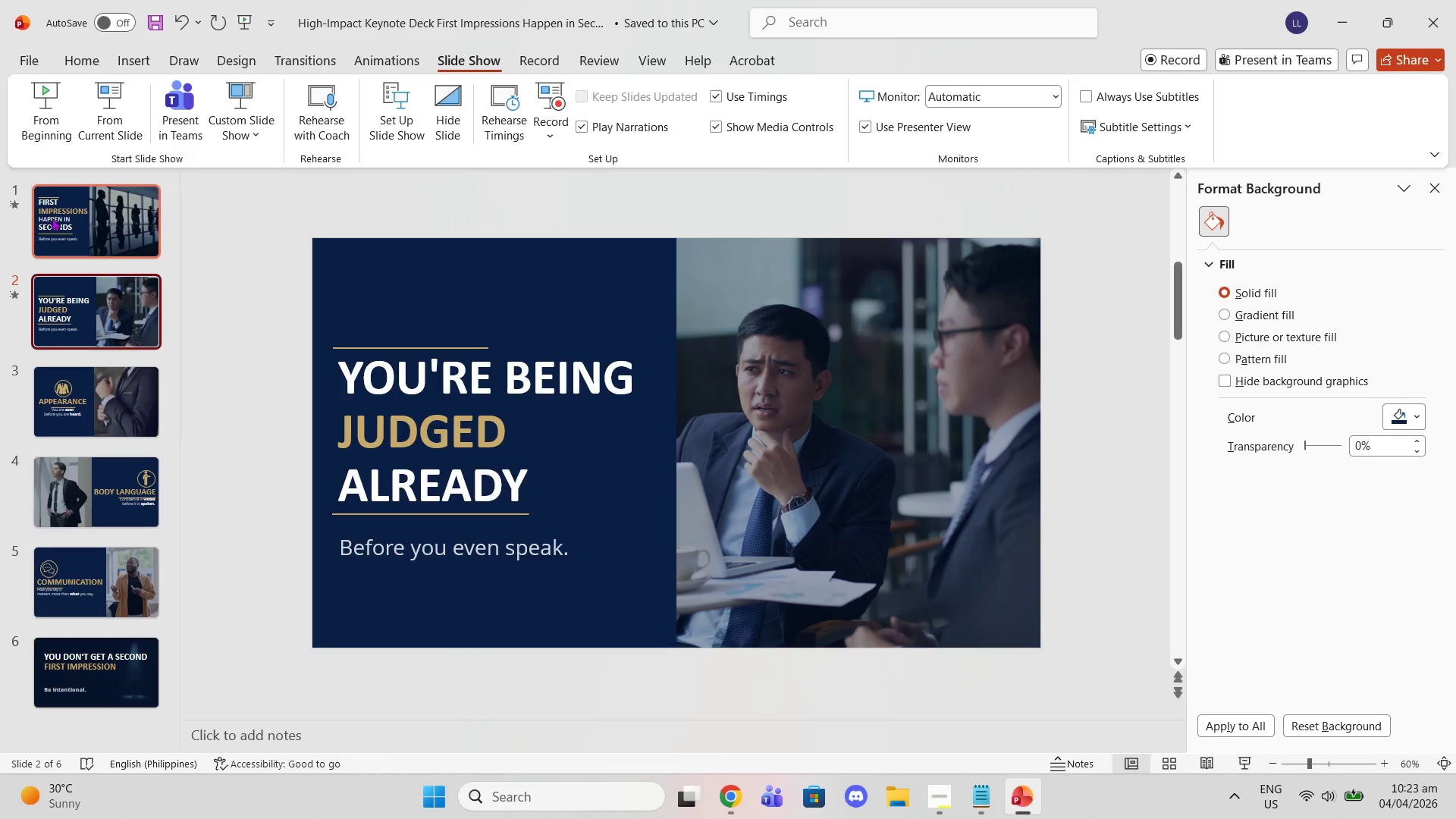 
left_click([108, 248])
 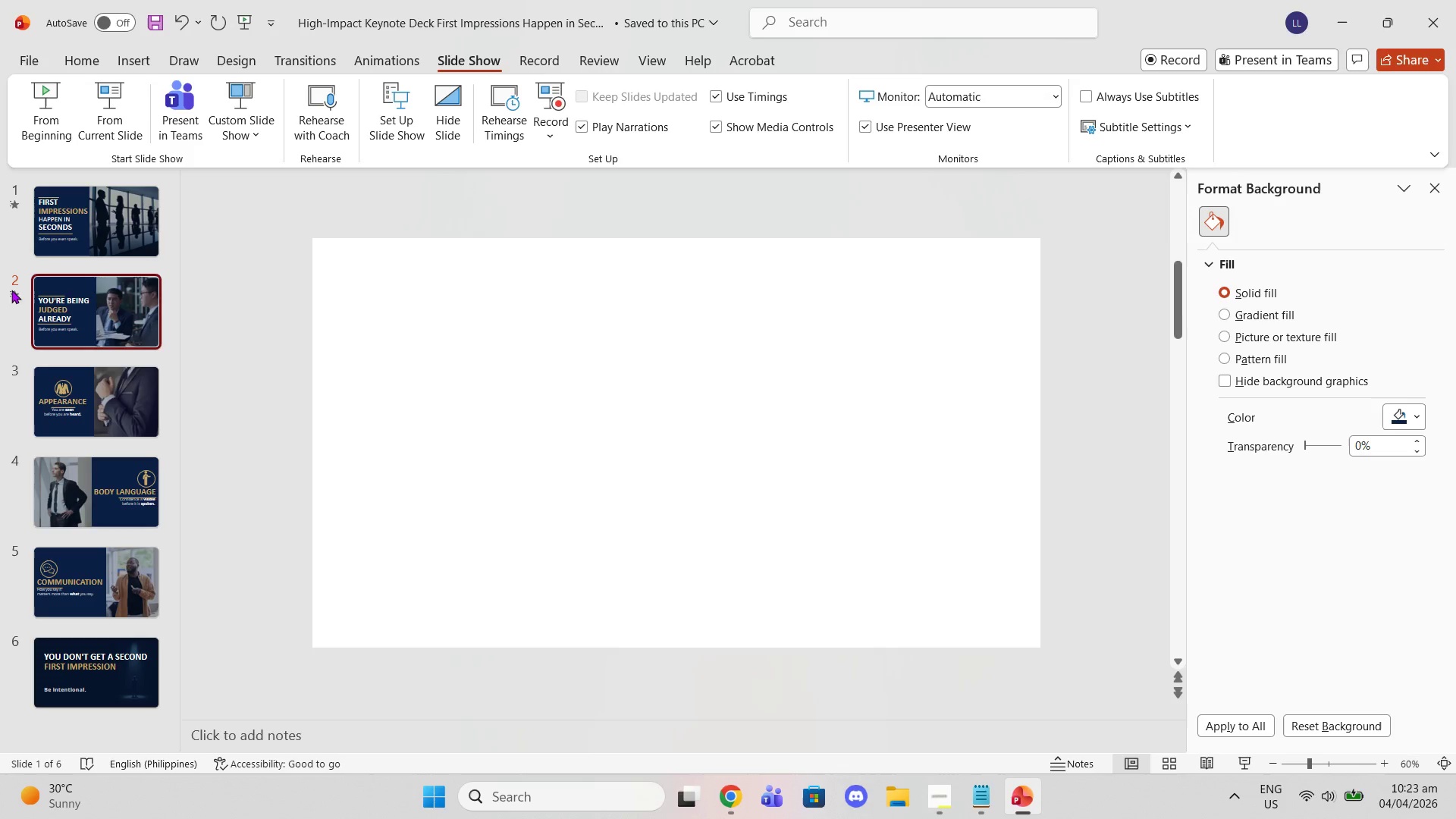 
left_click([11, 291])
 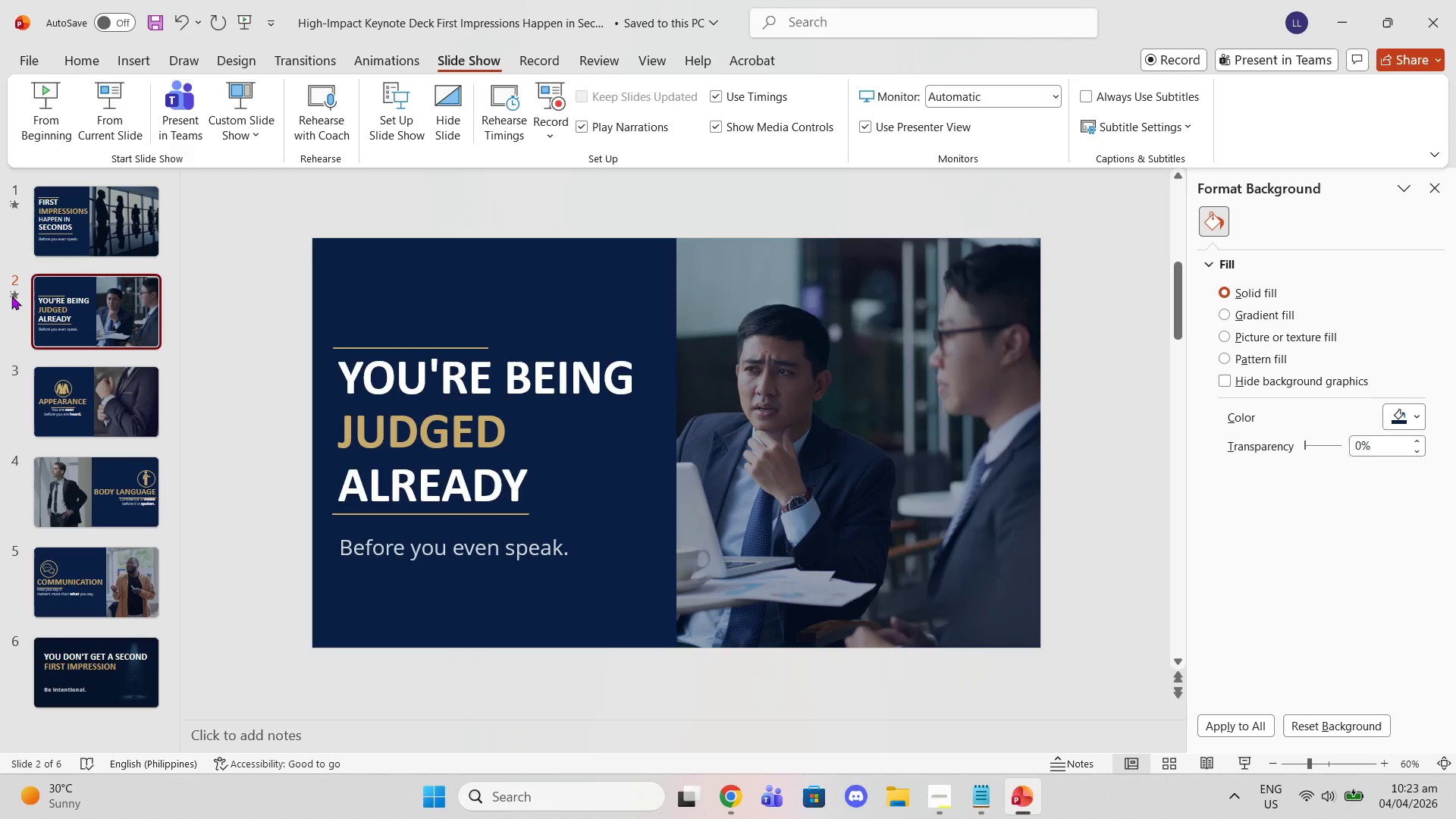 
left_click([11, 296])
 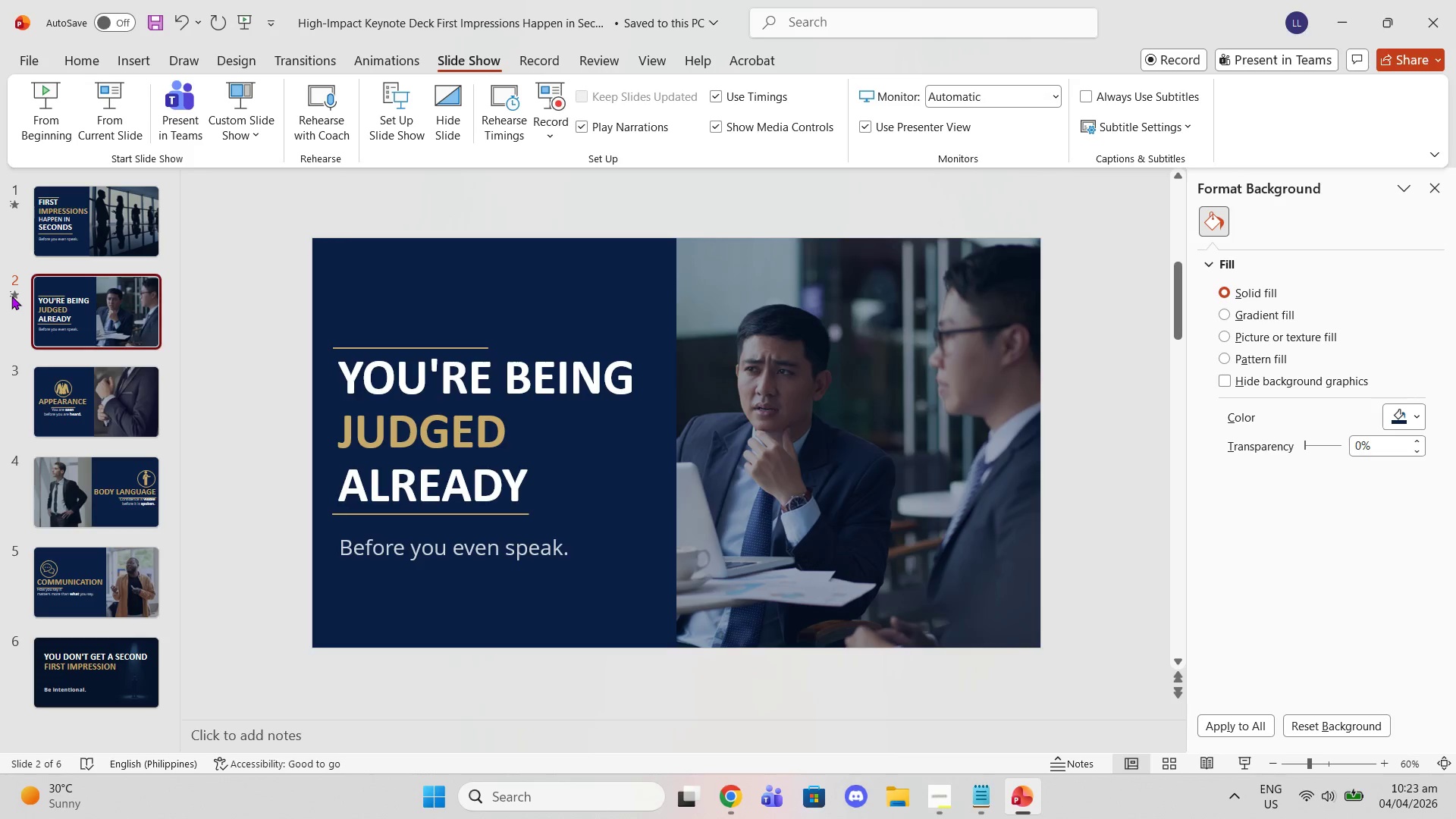 
double_click([11, 296])
 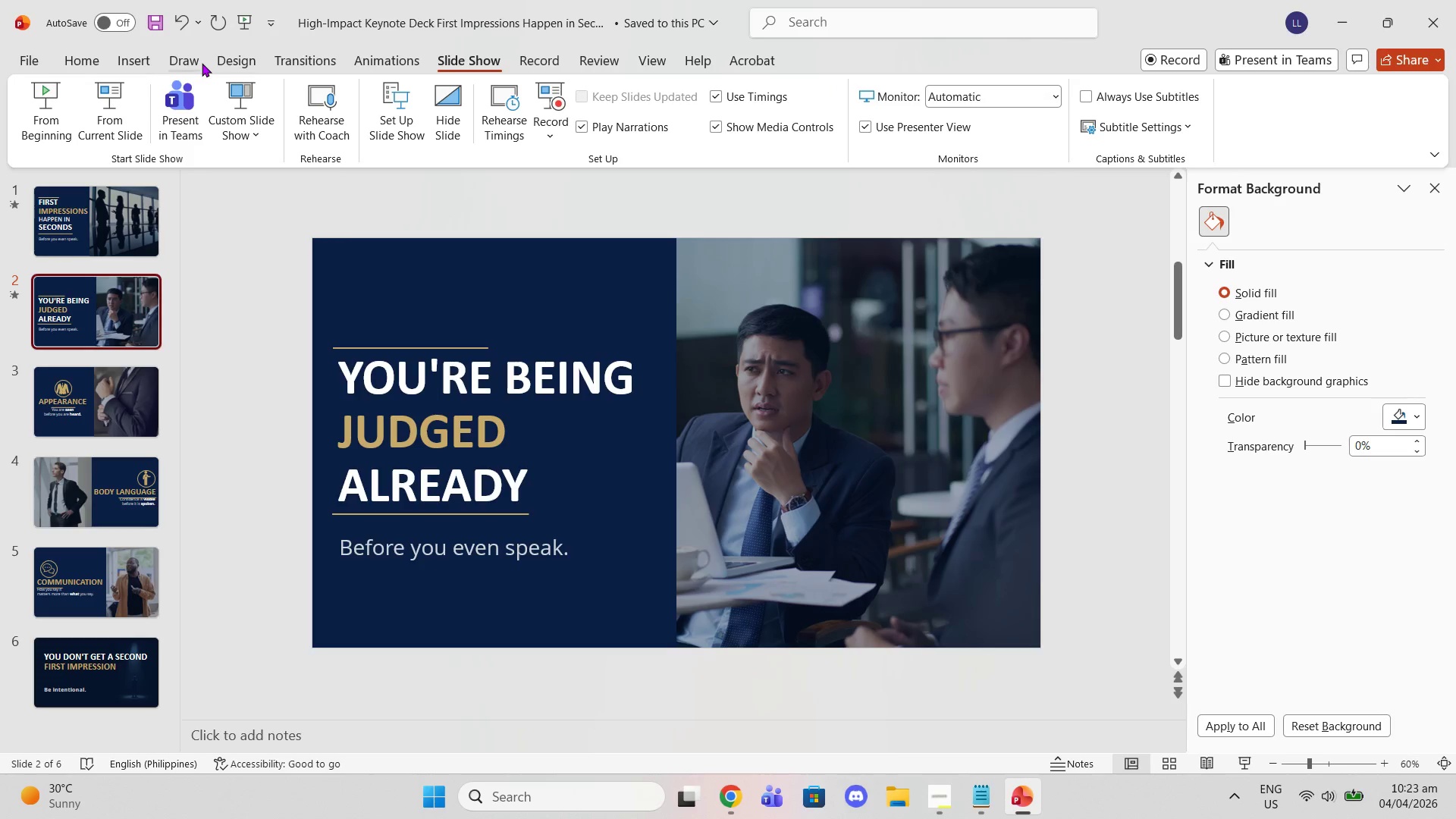 
left_click([377, 59])
 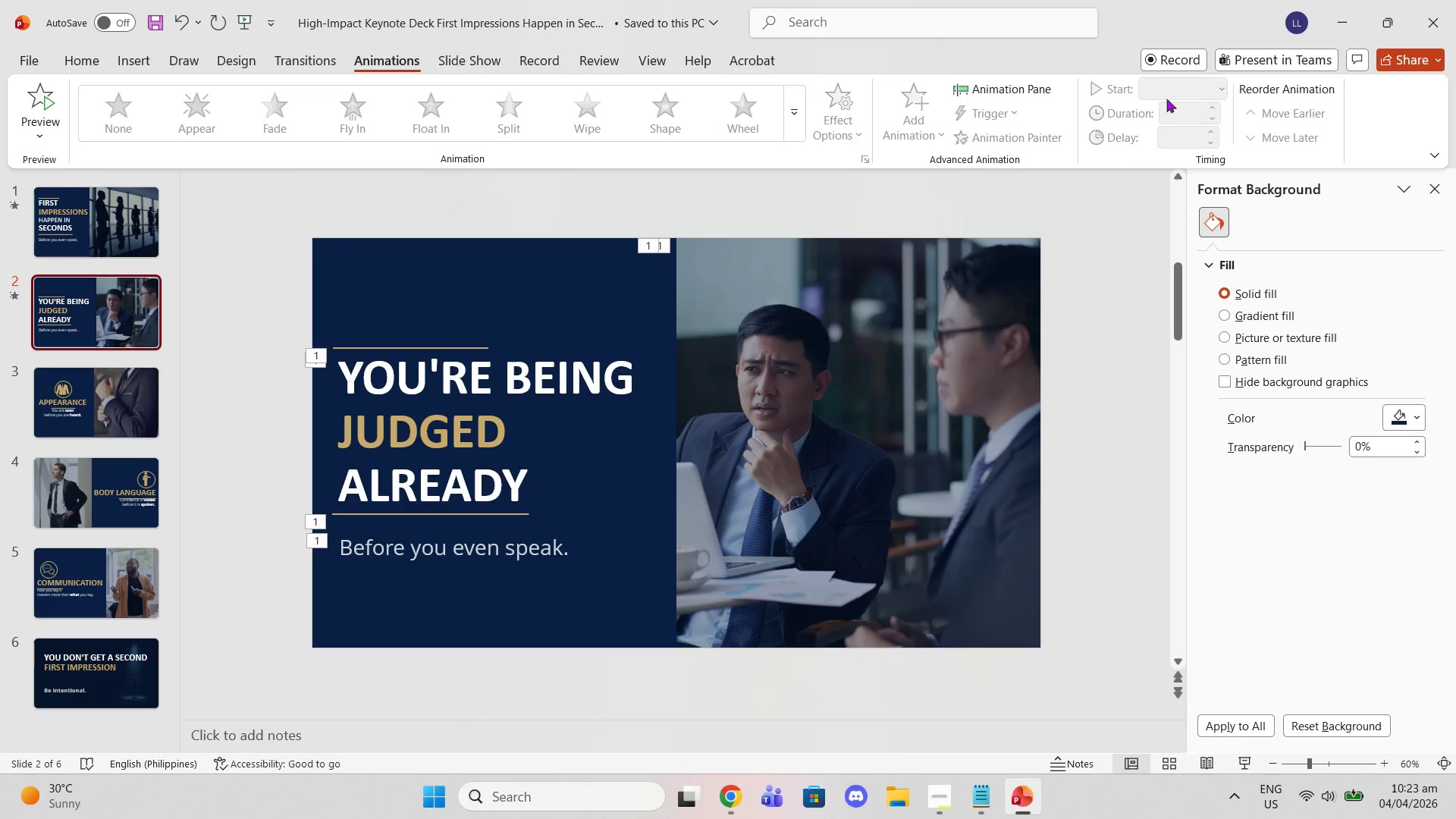 
left_click([1031, 98])
 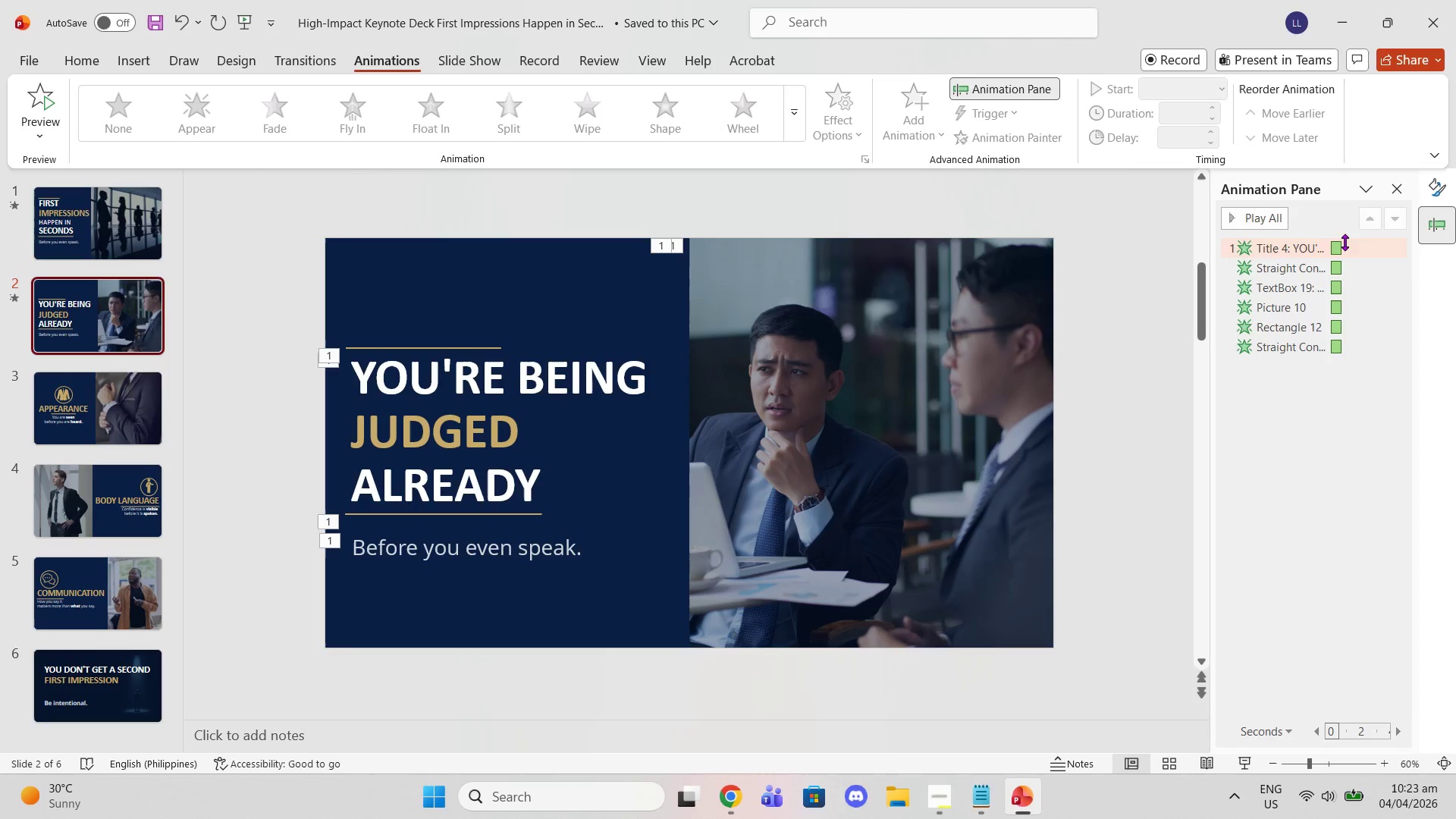 
left_click([1340, 244])
 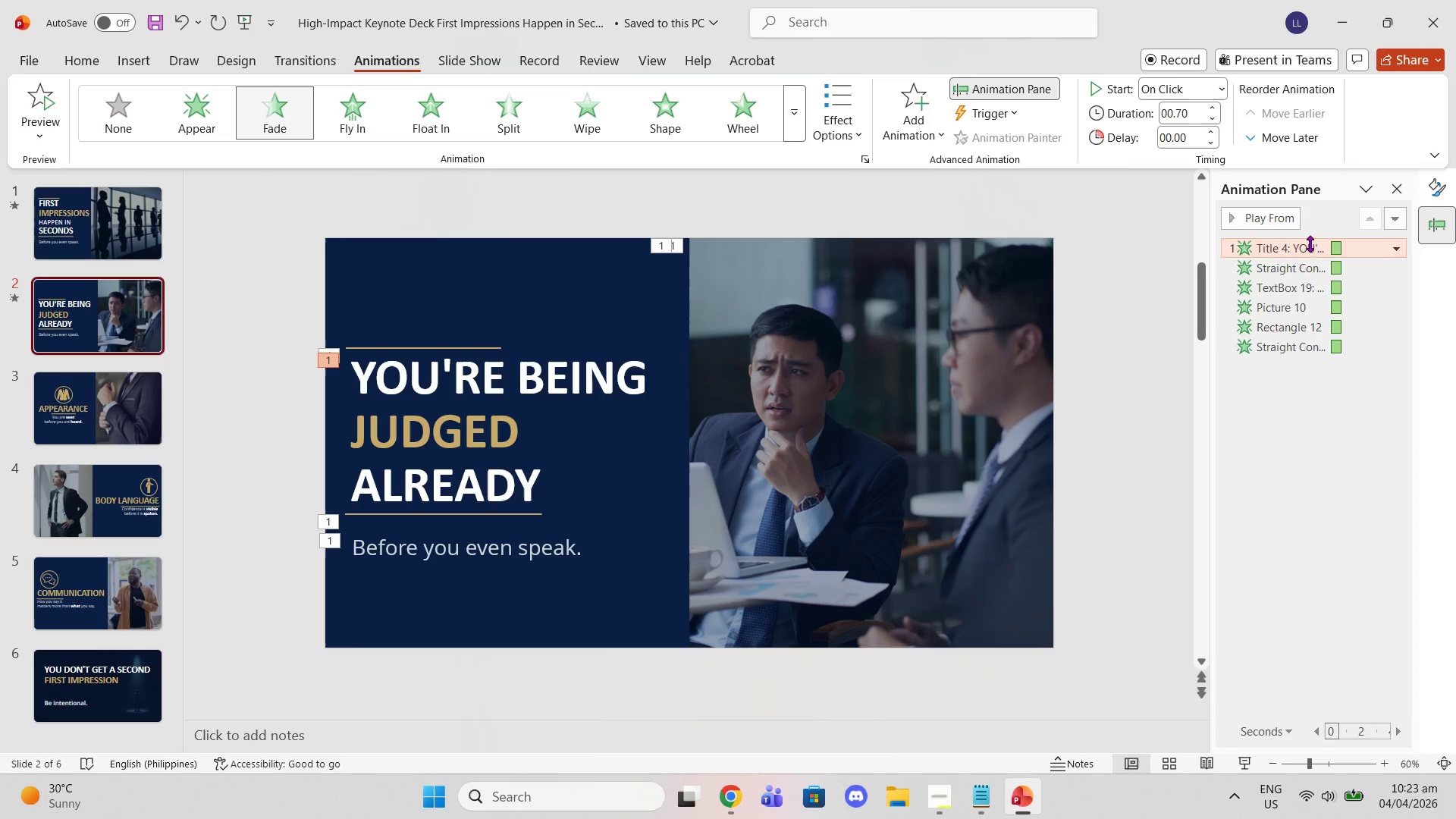 
left_click([1304, 260])
 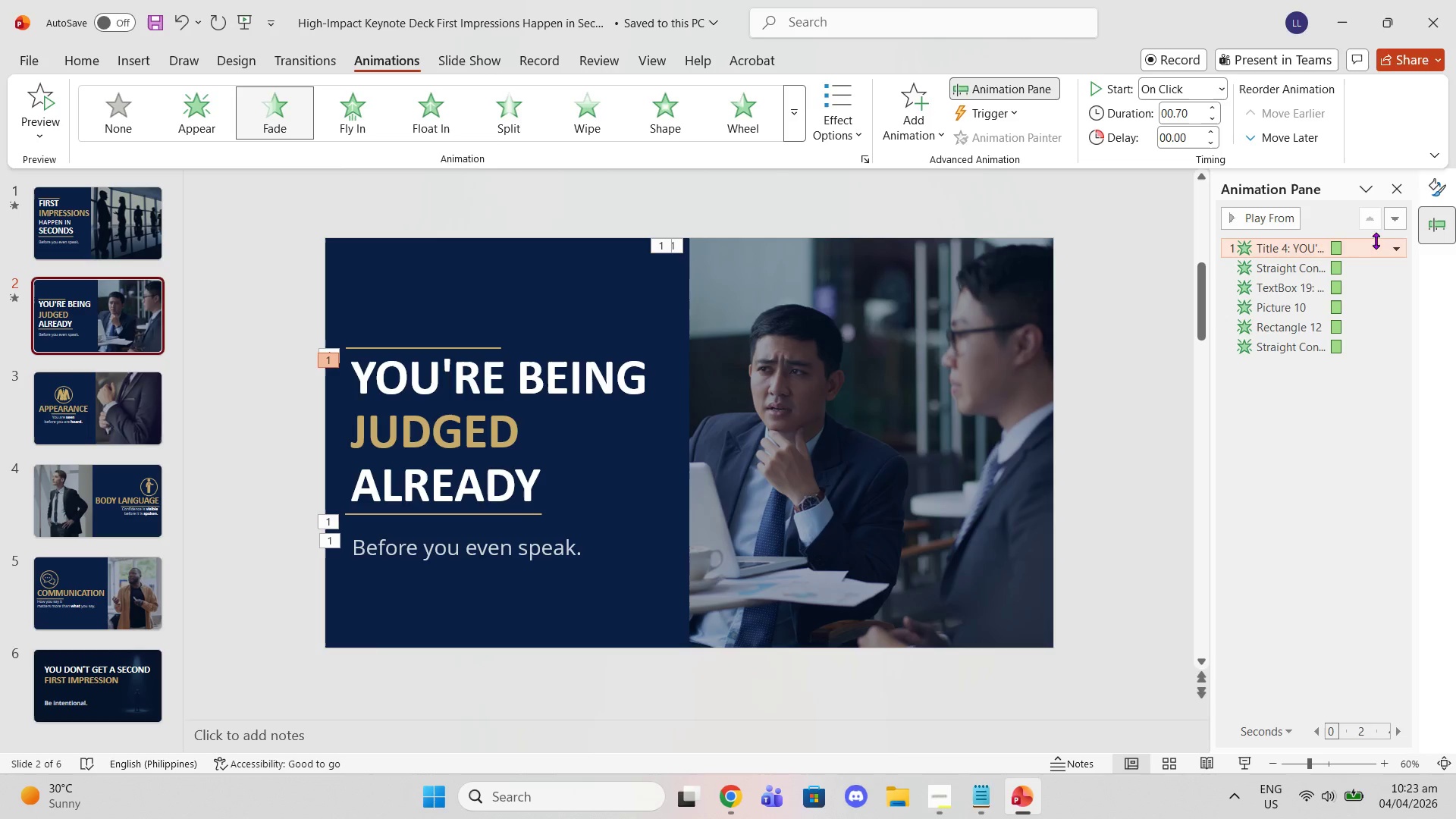 
double_click([1404, 241])
 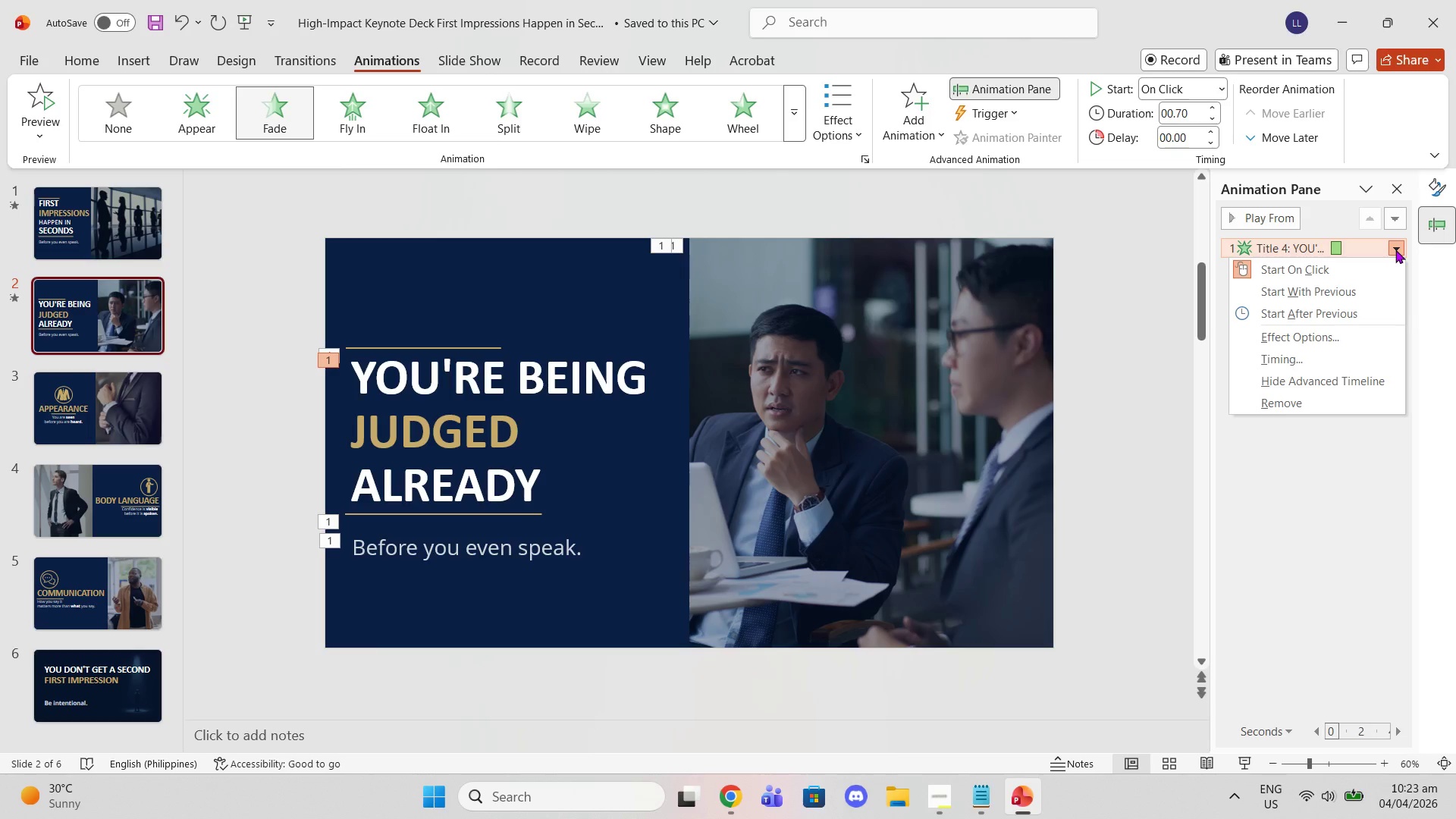 
left_click([1395, 249])
 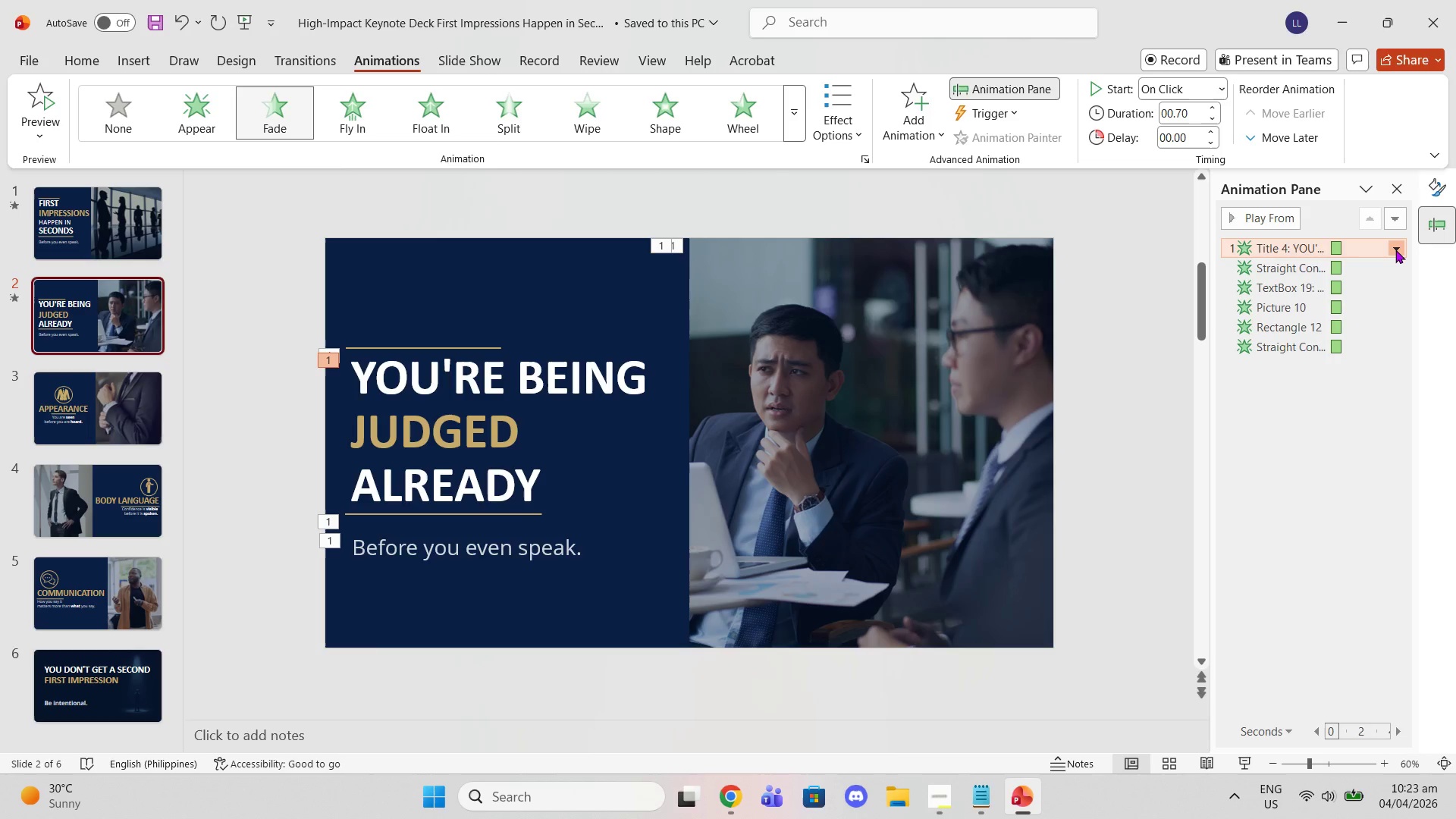 
key(Delete)
 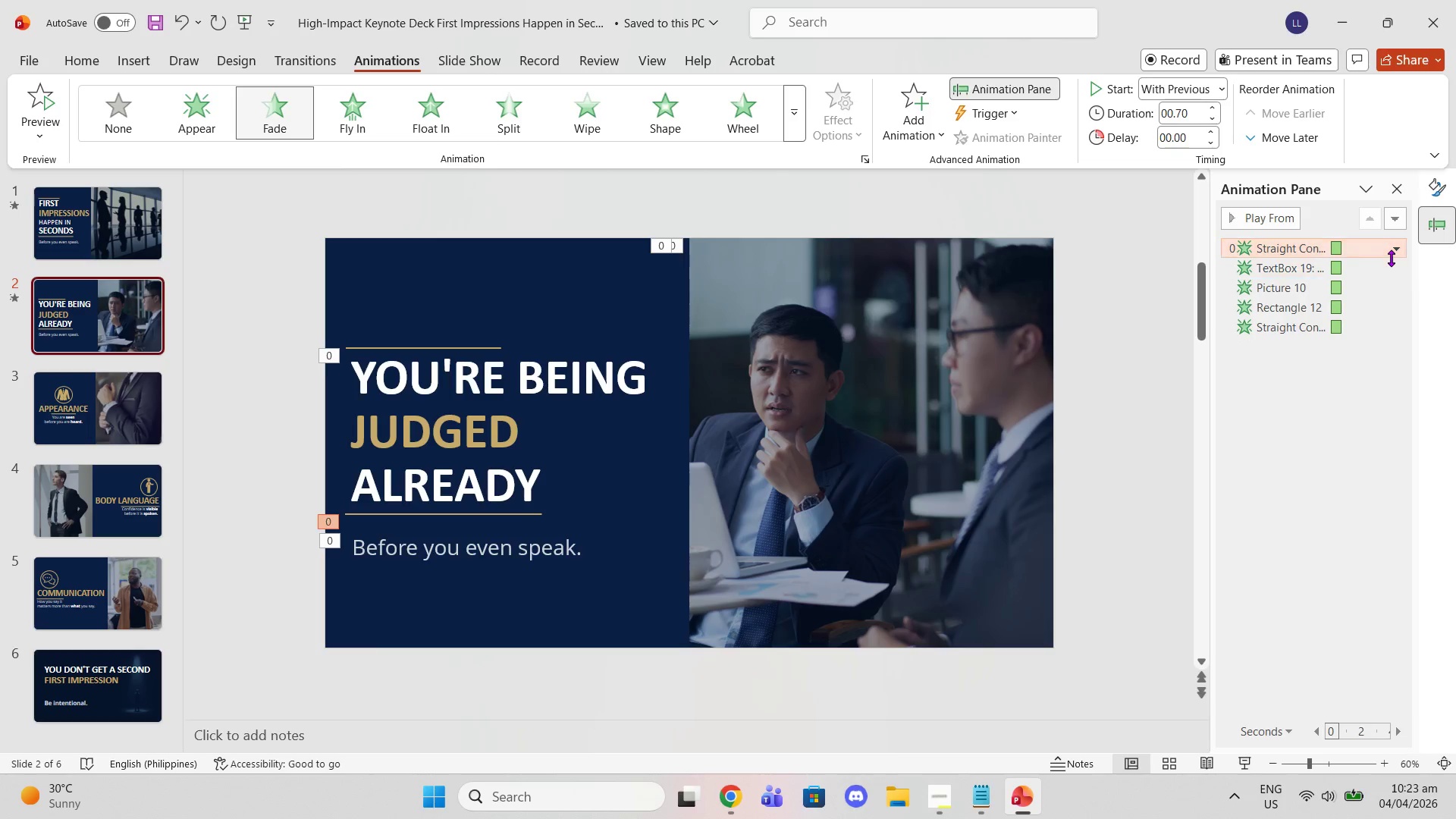 
key(Delete)
 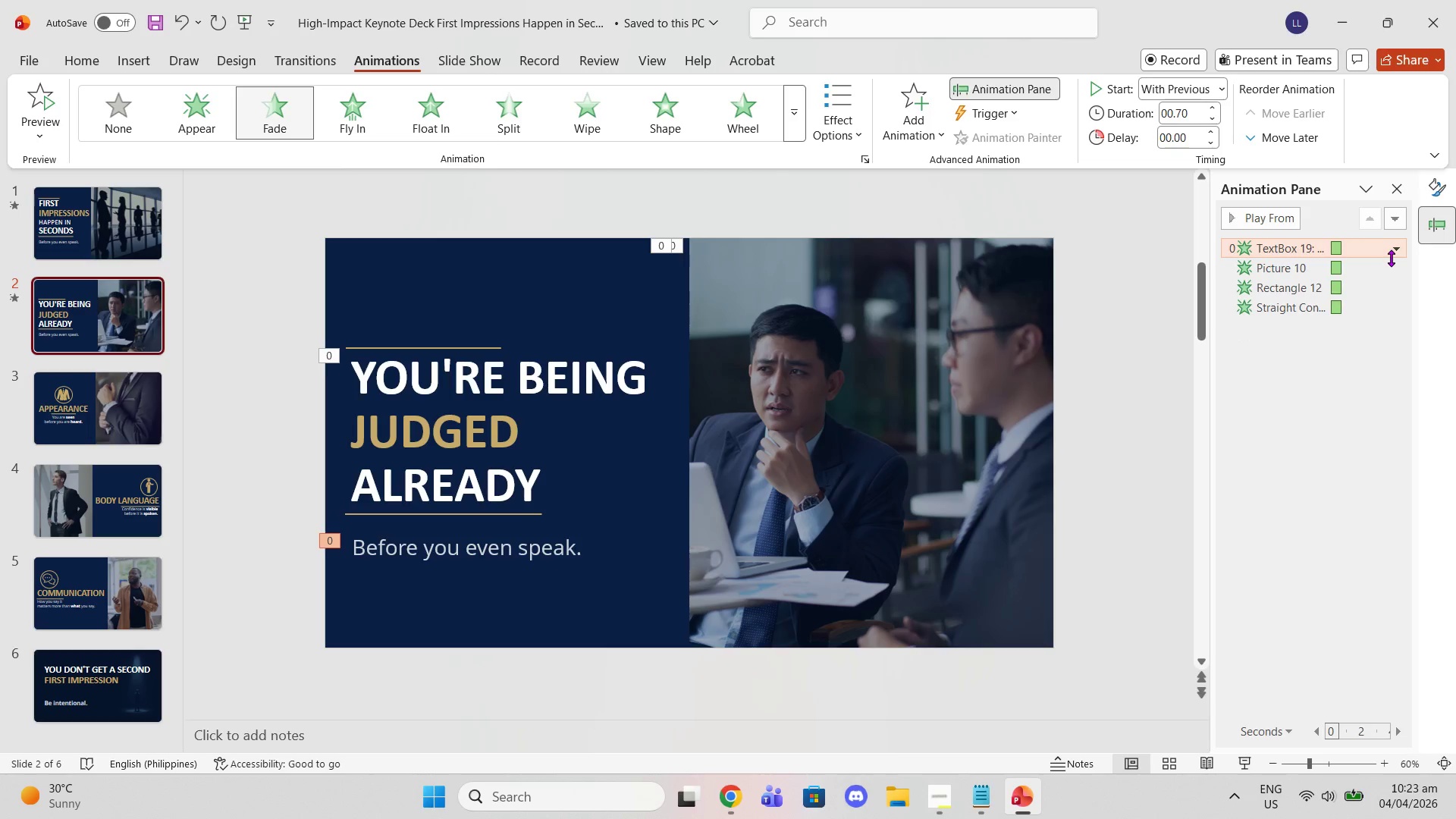 
key(Delete)
 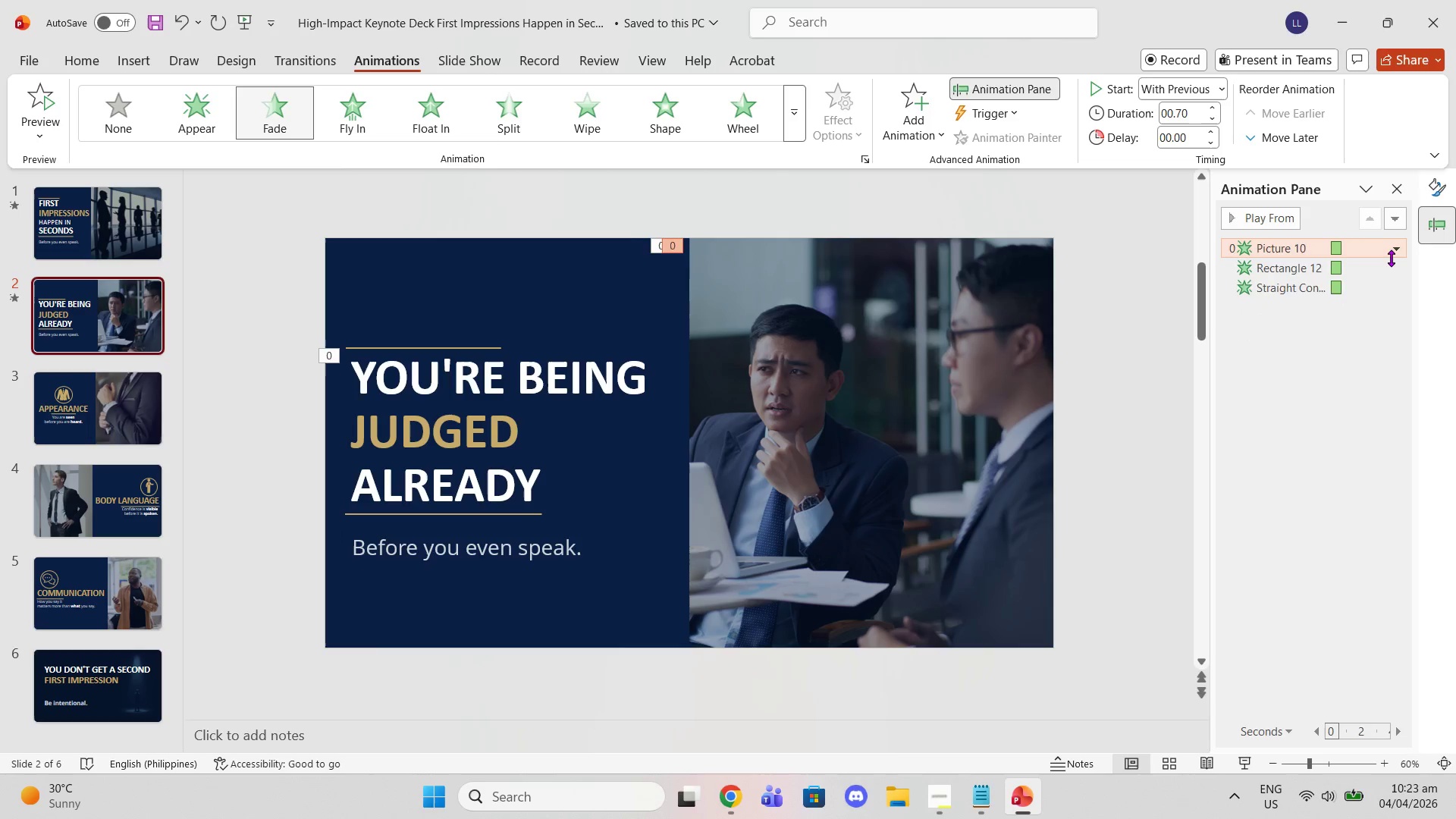 
key(Delete)
 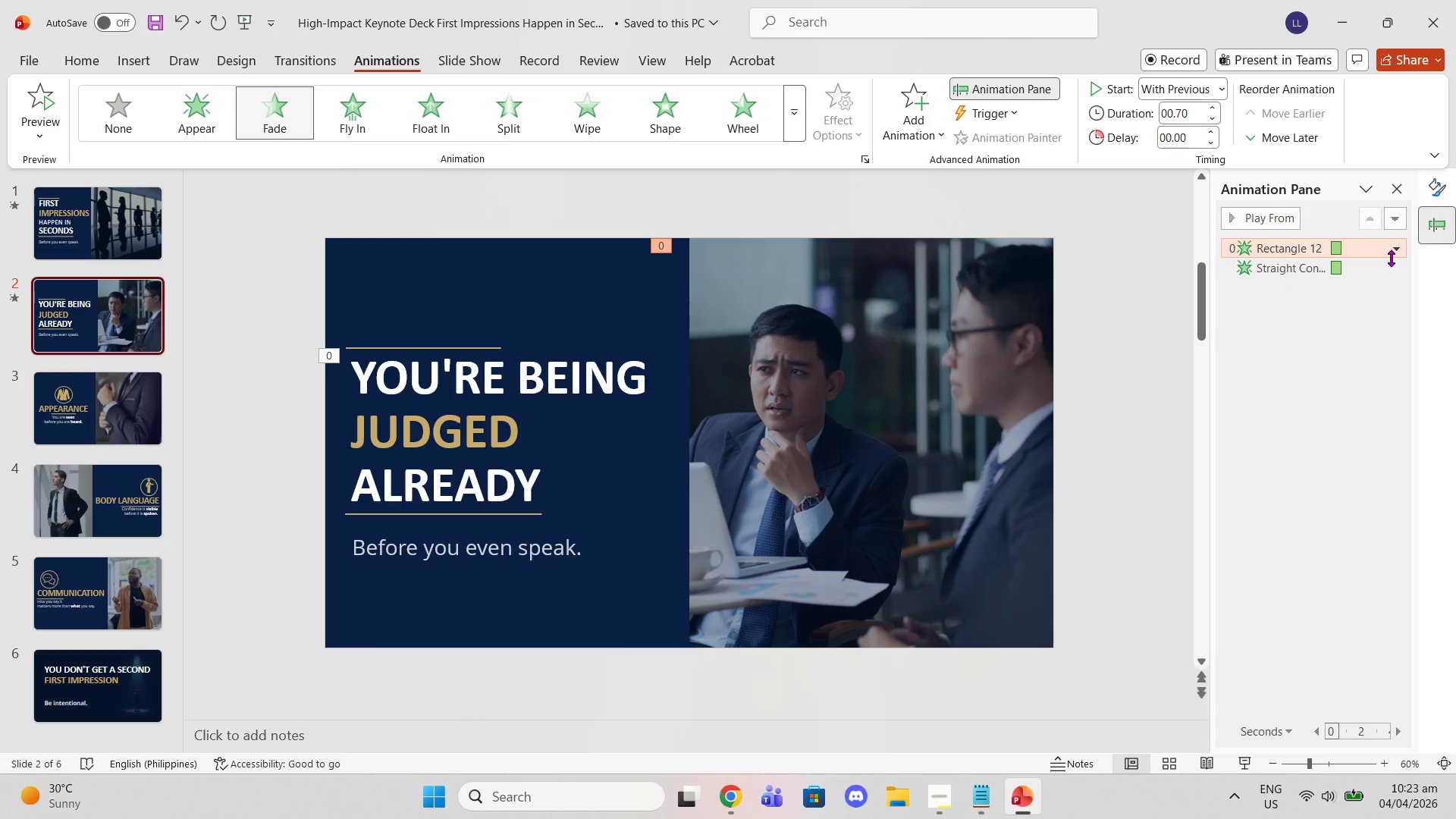 
key(Delete)
 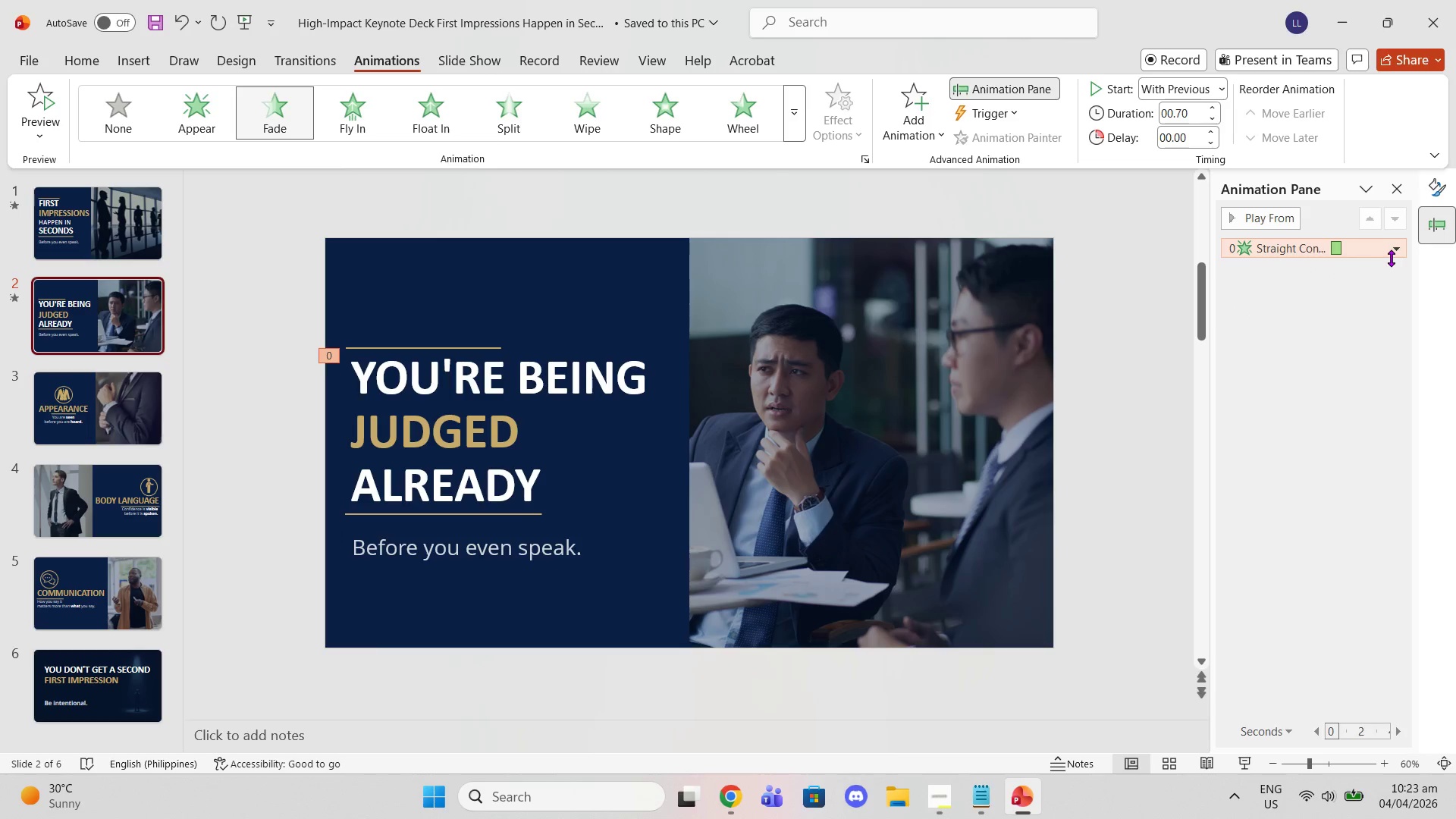 
key(Delete)
 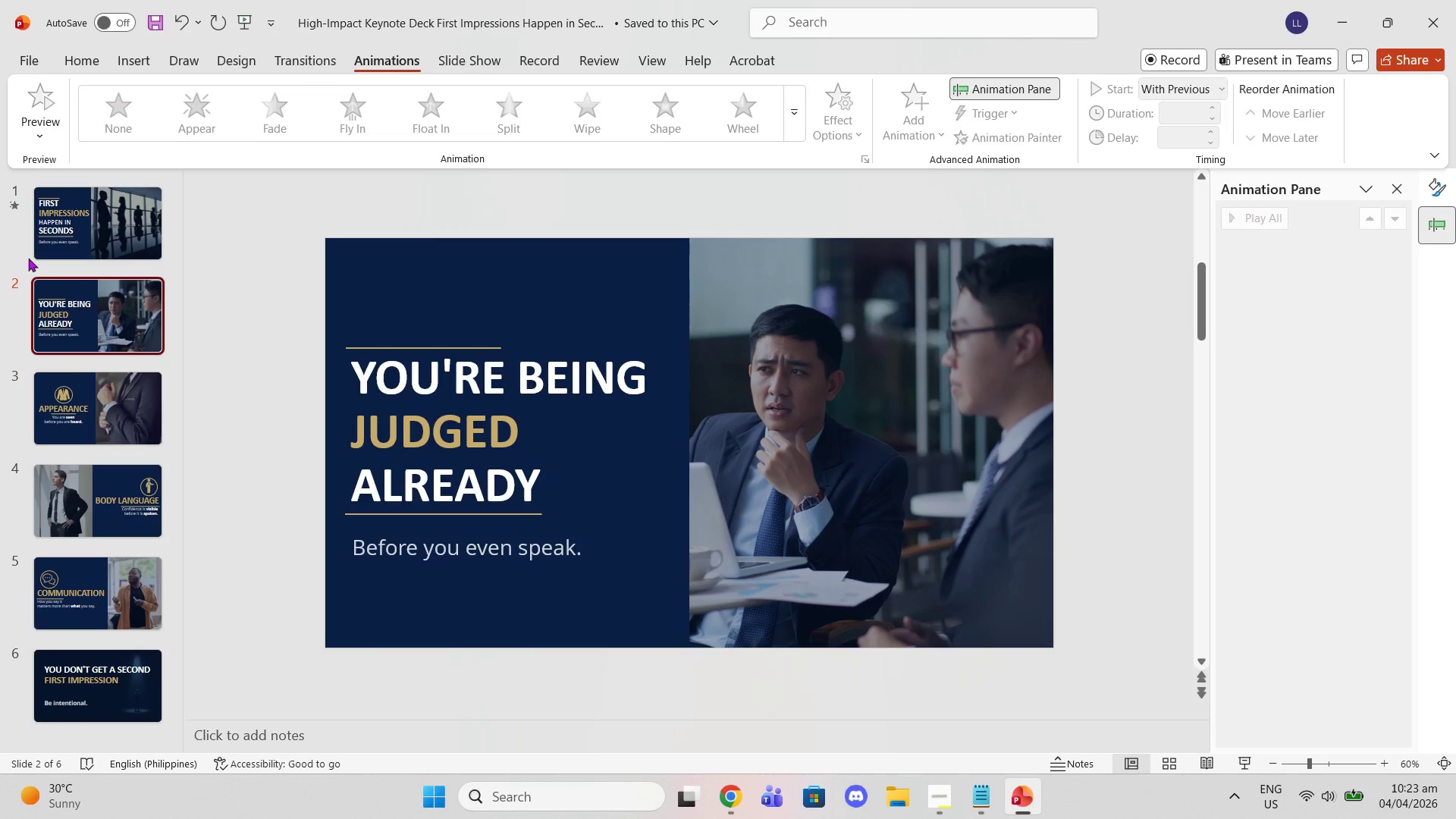 
left_click([33, 249])
 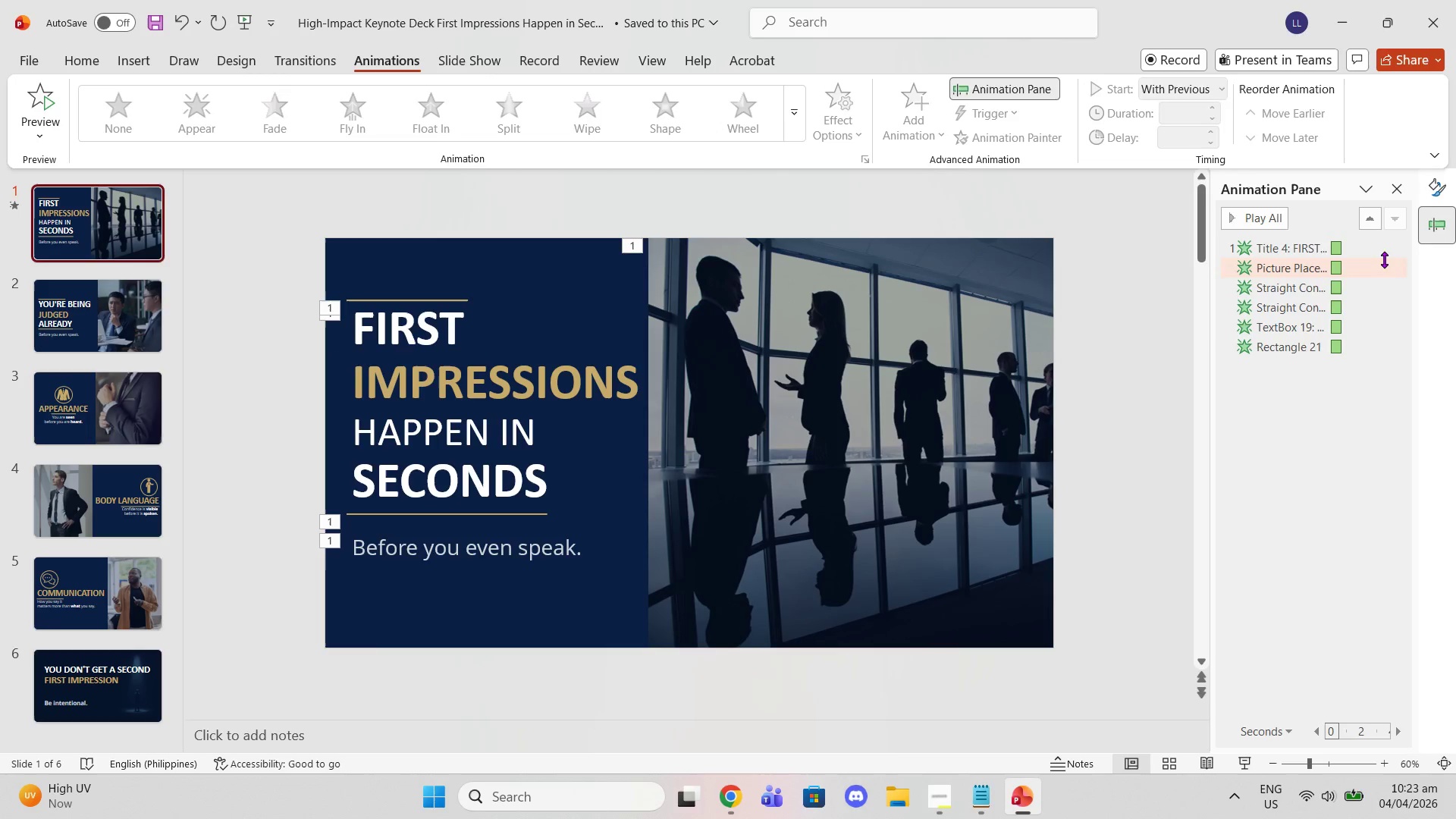 
double_click([1376, 246])
 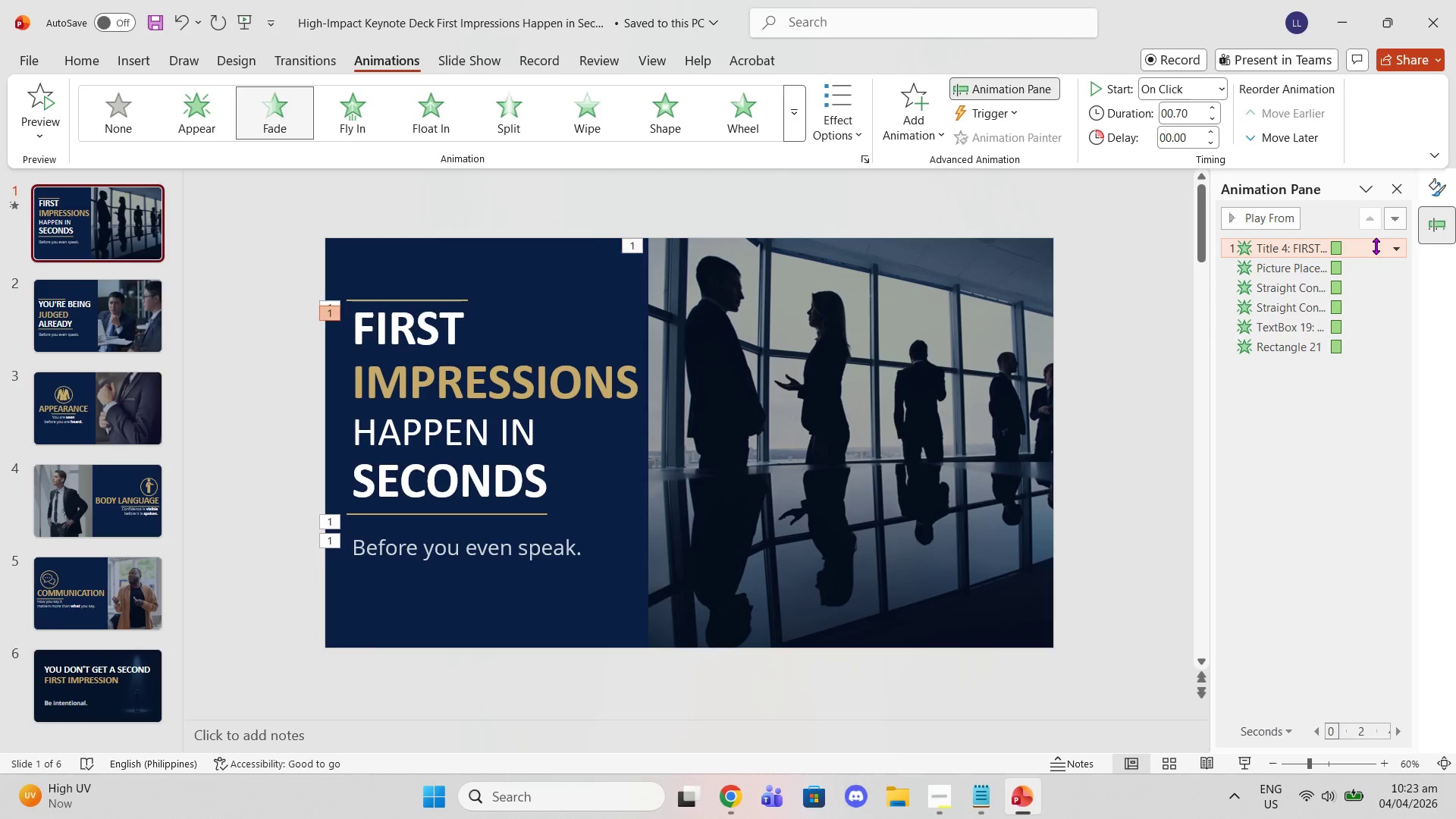 
key(Delete)
 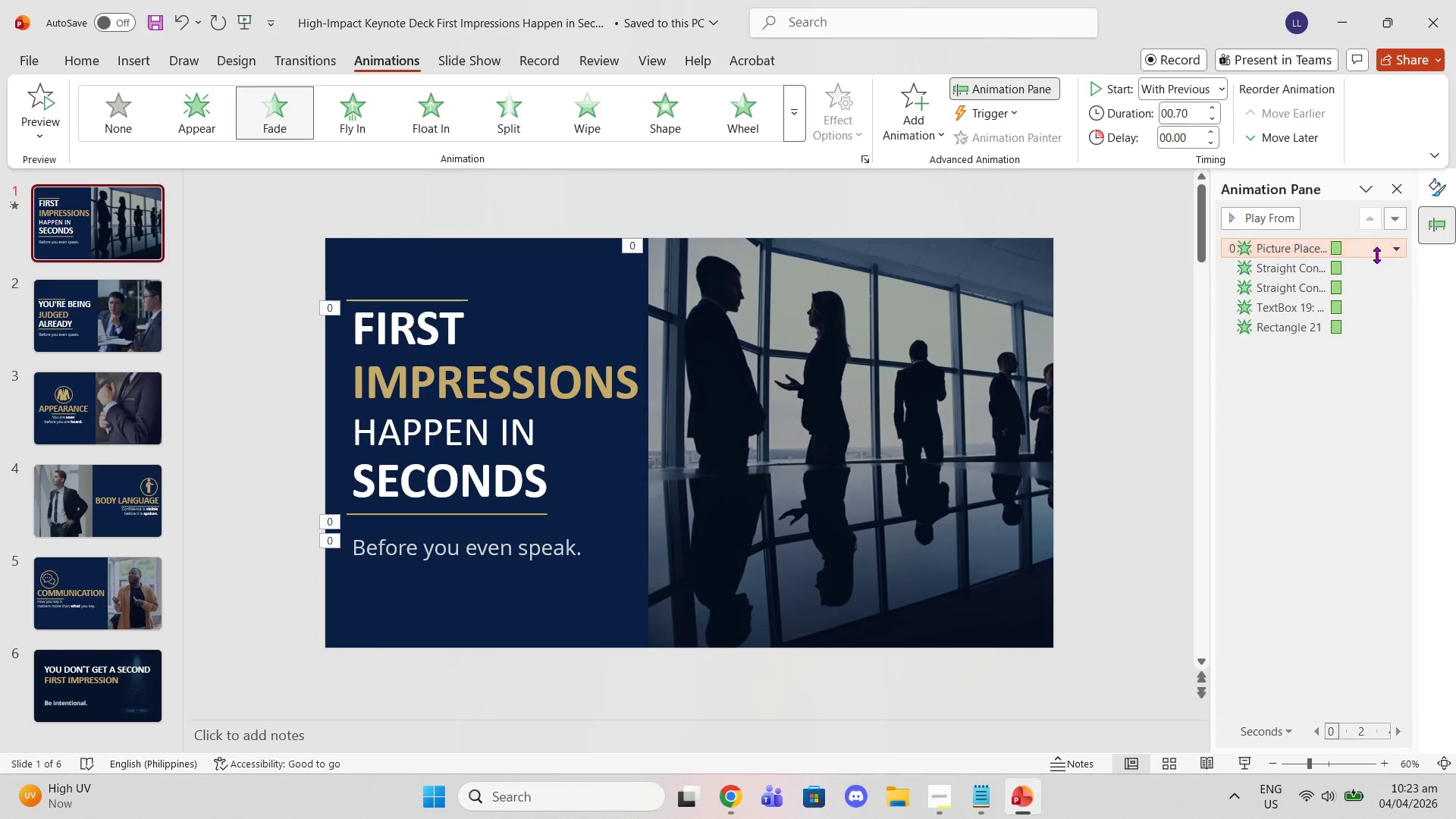 
left_click([1377, 256])
 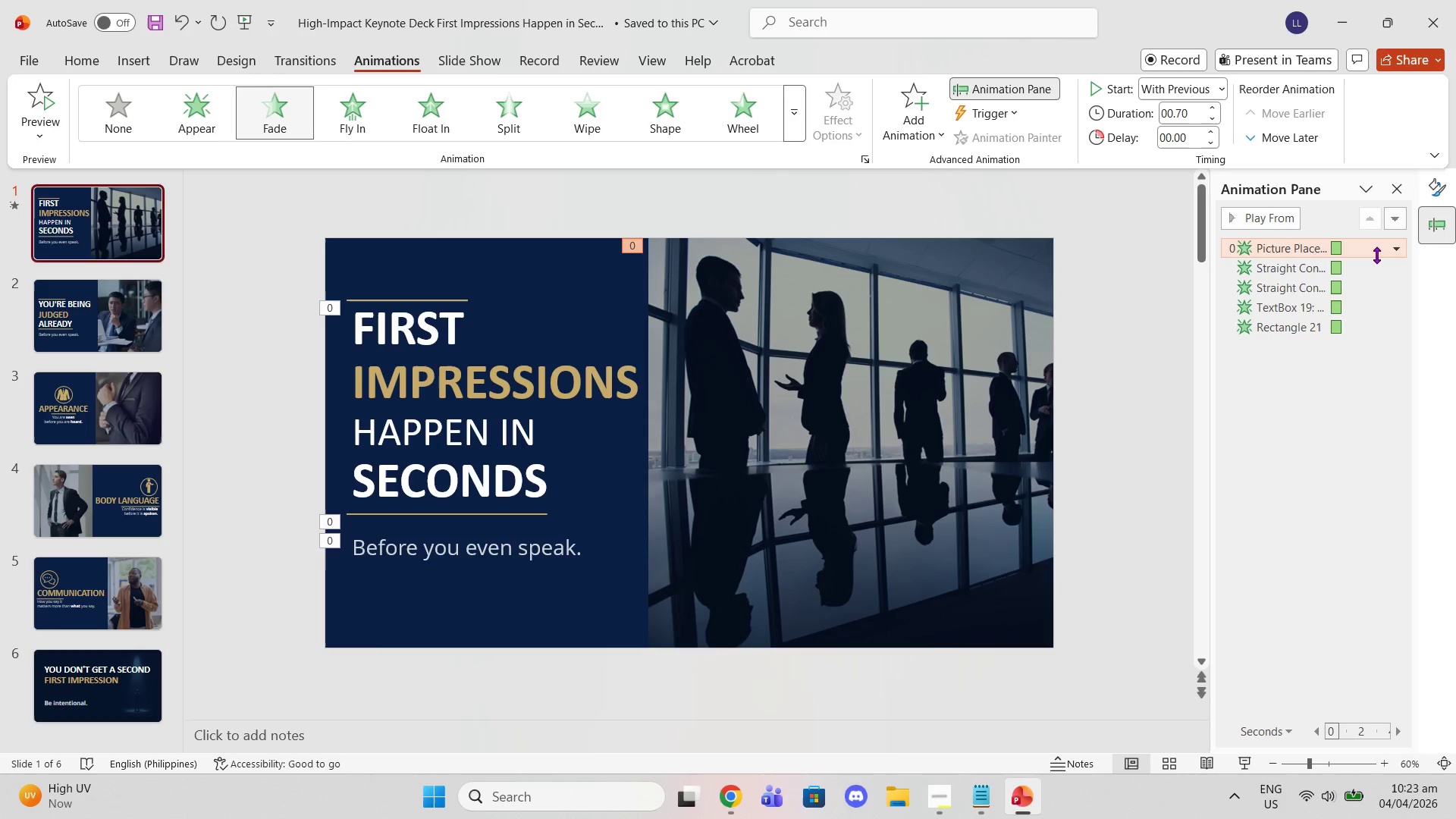 
key(Delete)
 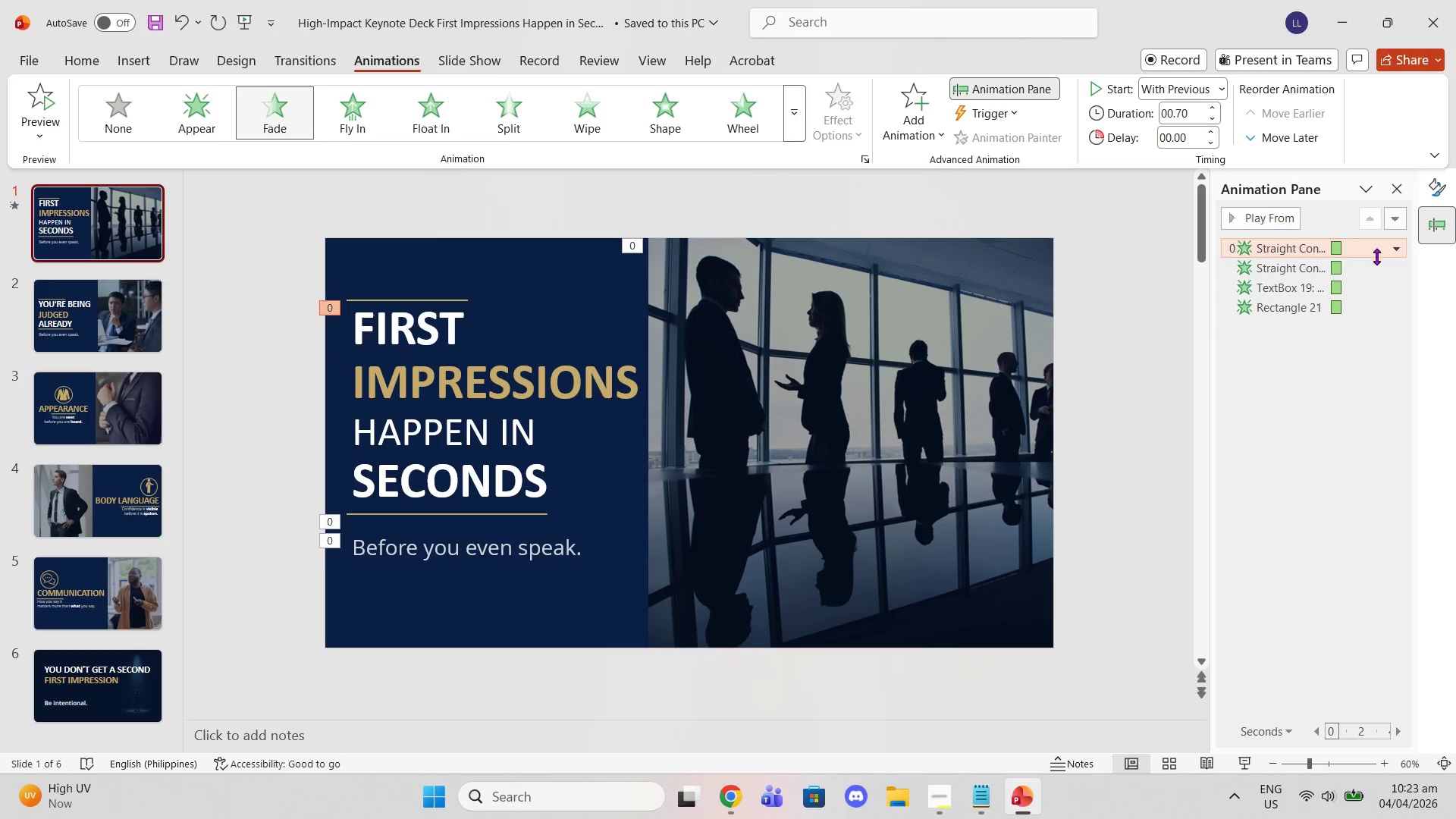 
left_click([1376, 257])
 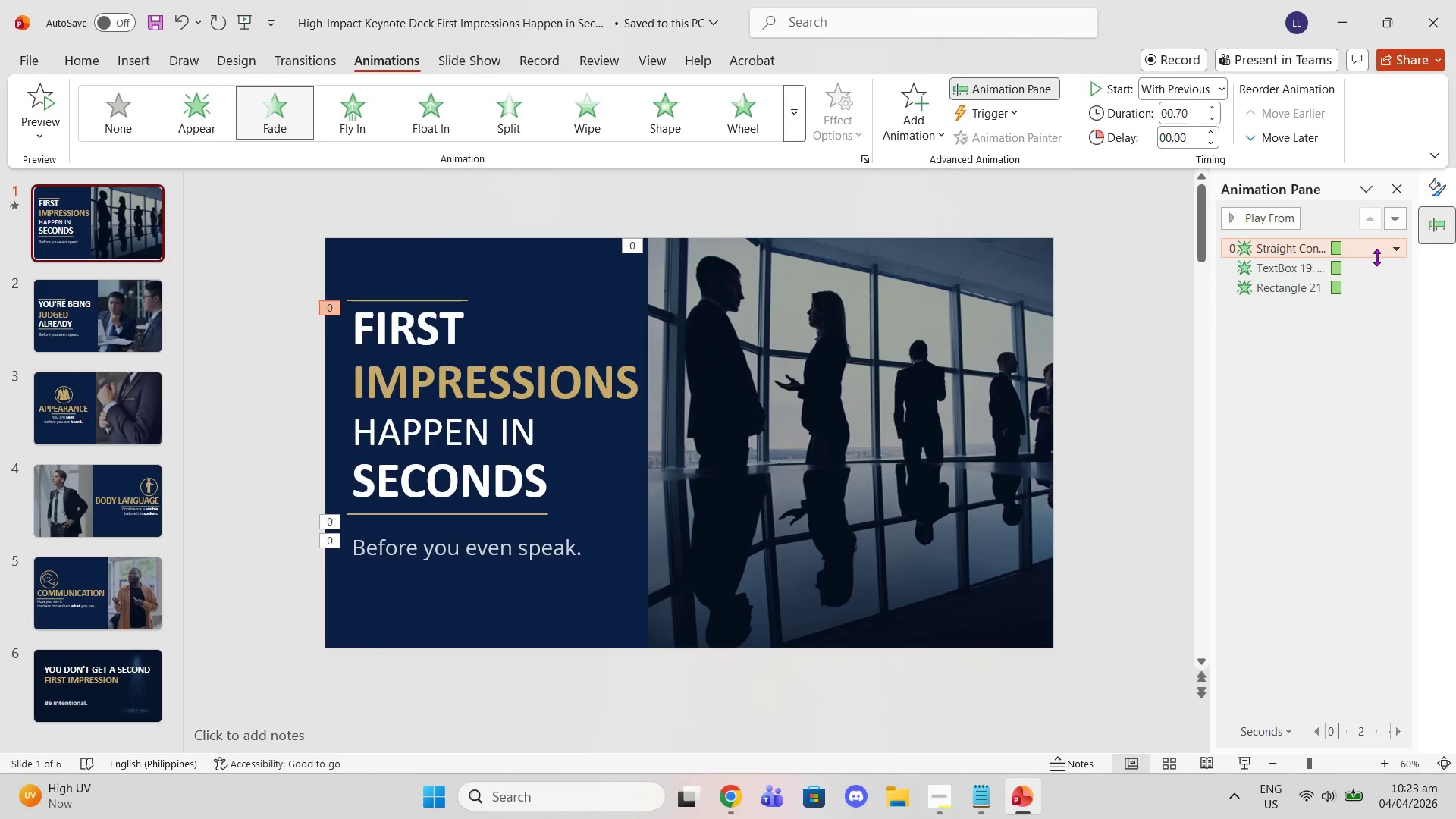 
key(Delete)
 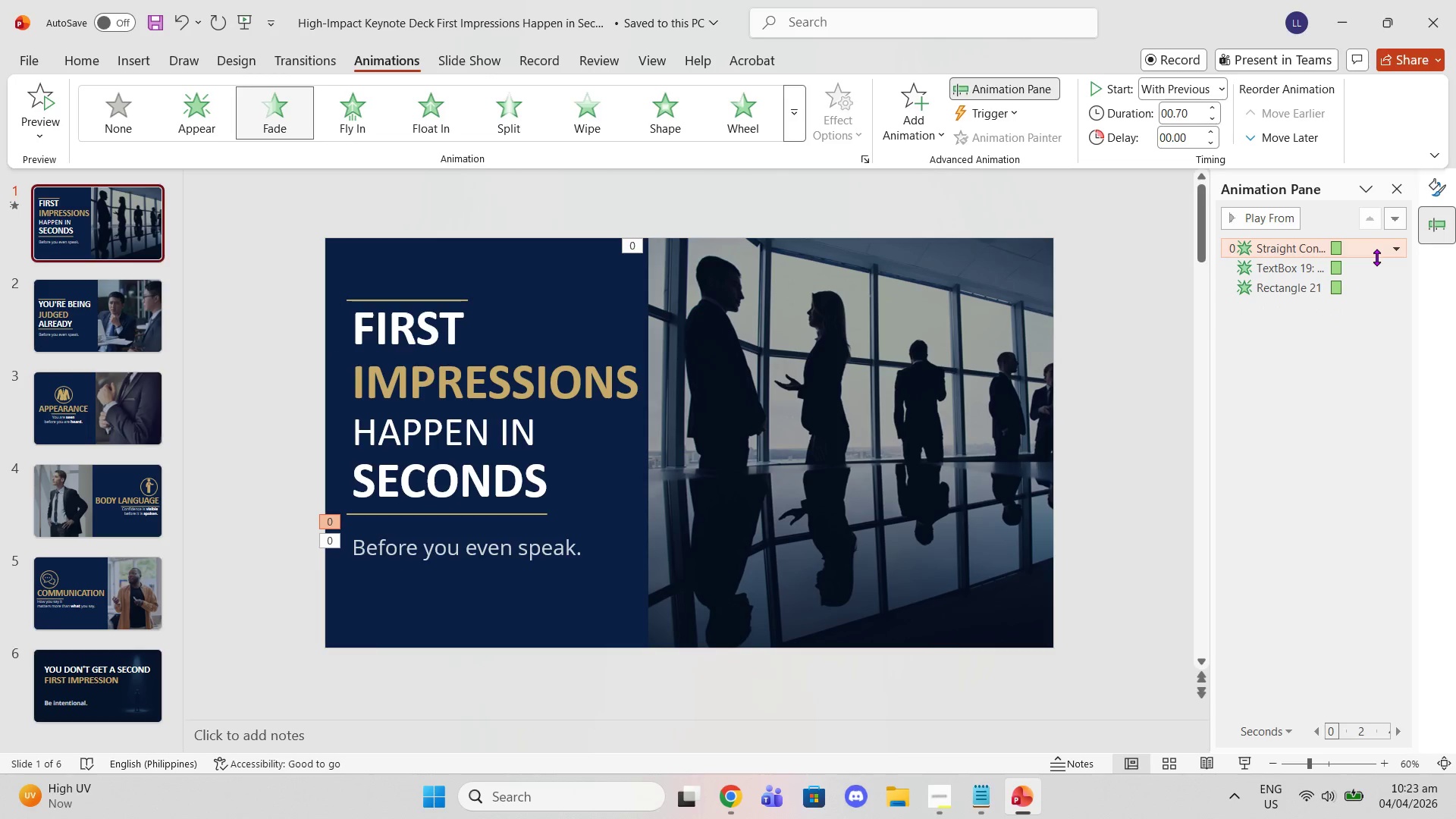 
left_click([1376, 257])
 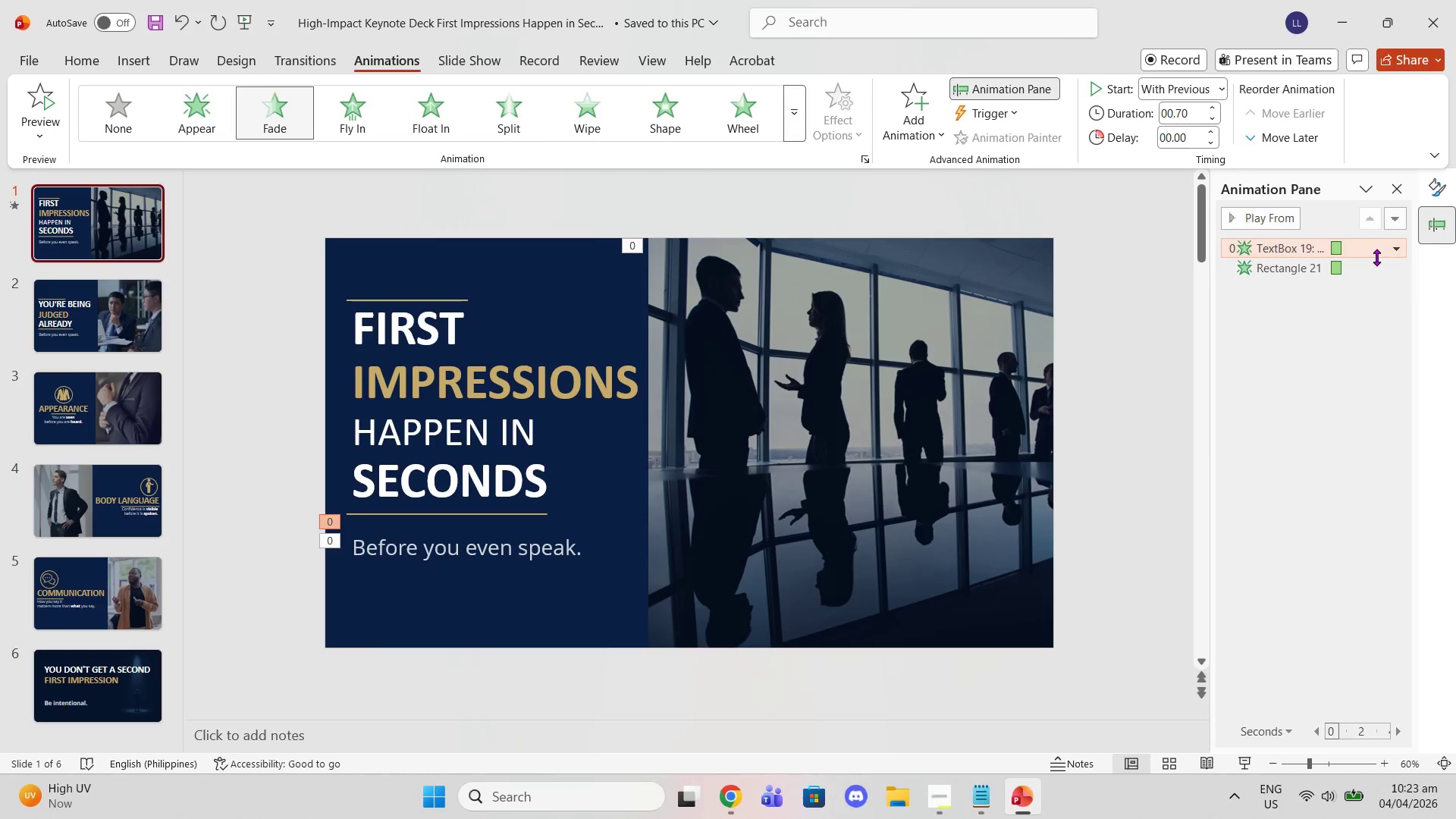 
key(Delete)
 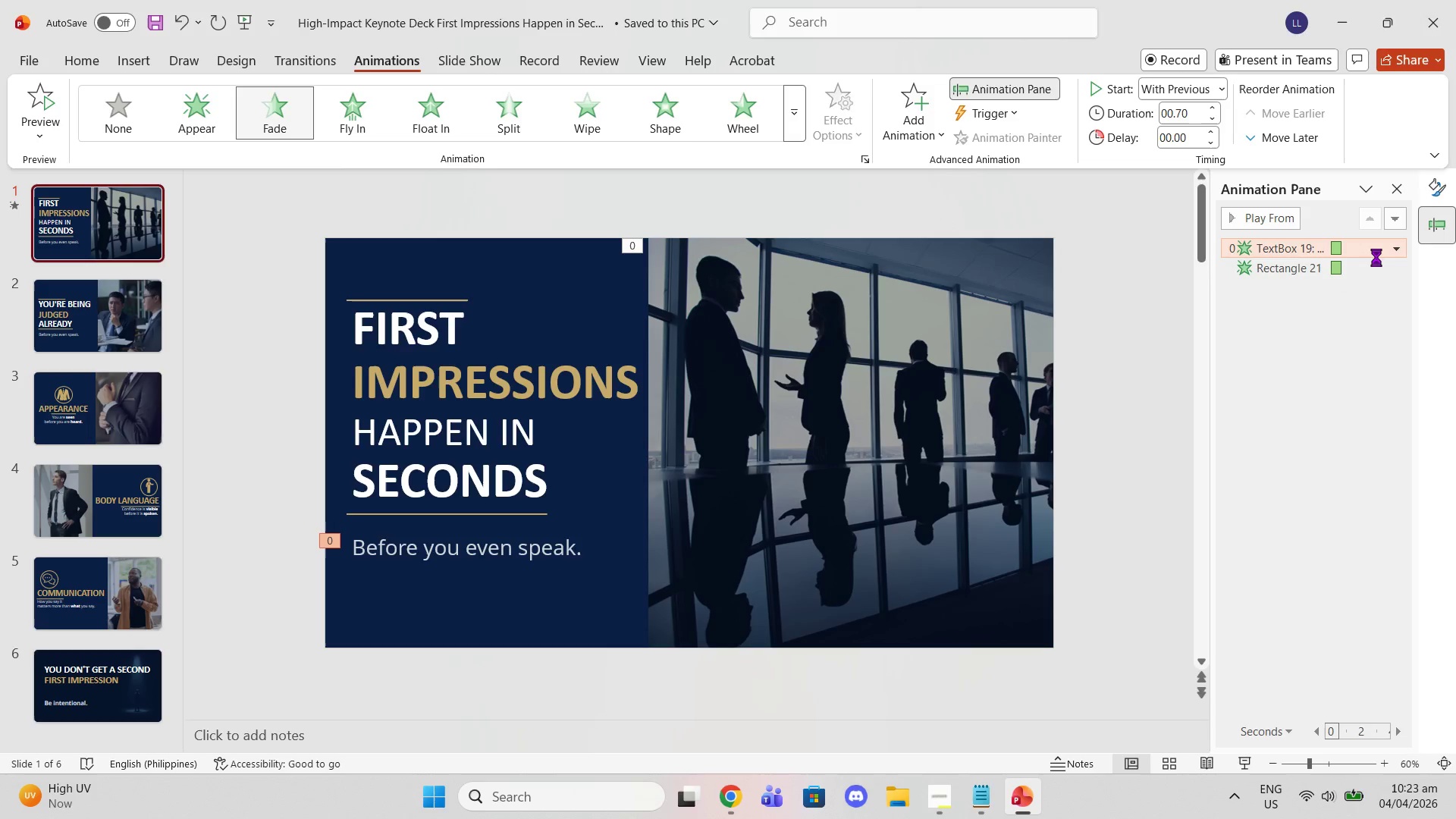 
double_click([1376, 257])
 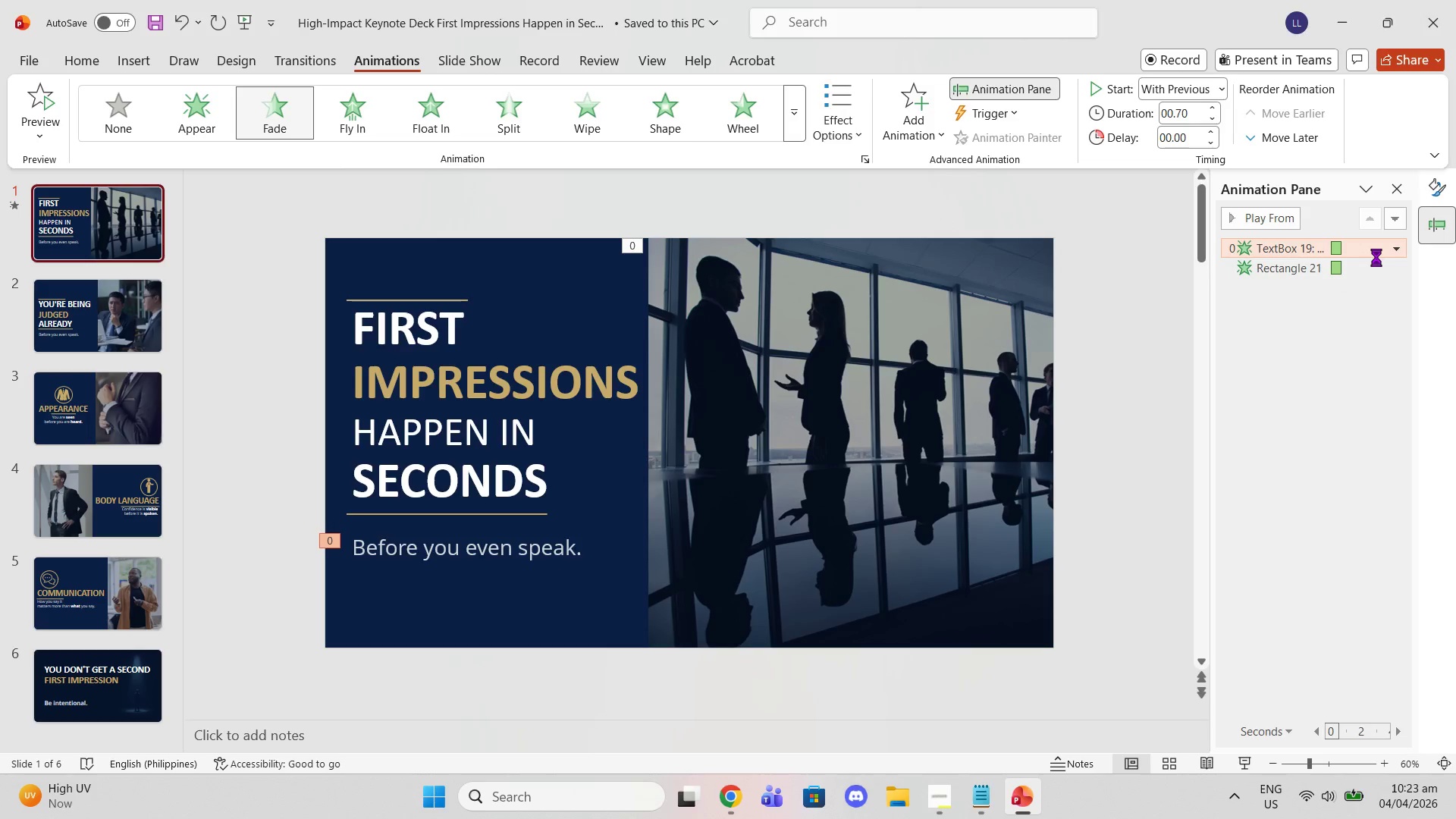 
key(Delete)
 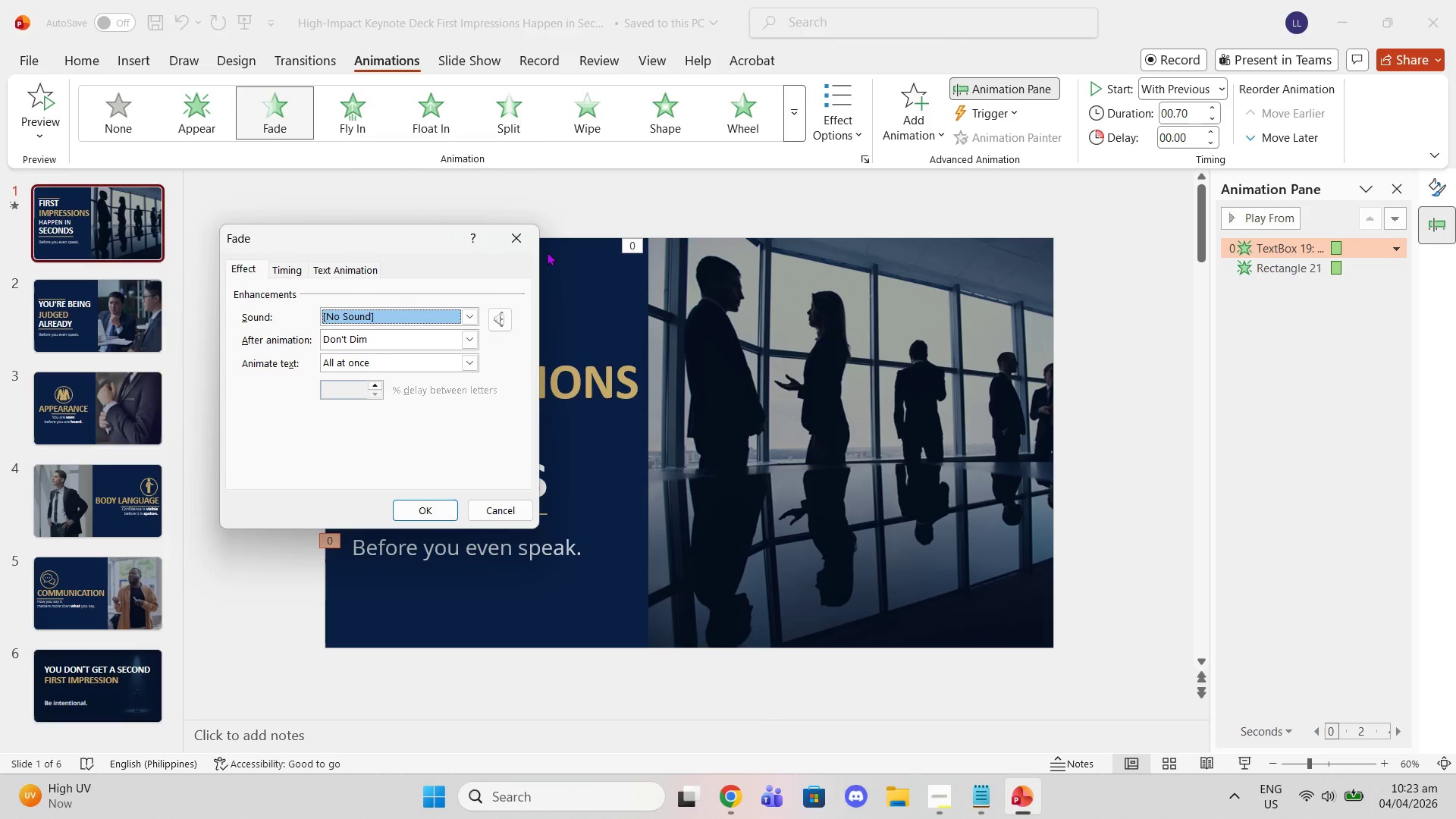 
left_click([539, 238])
 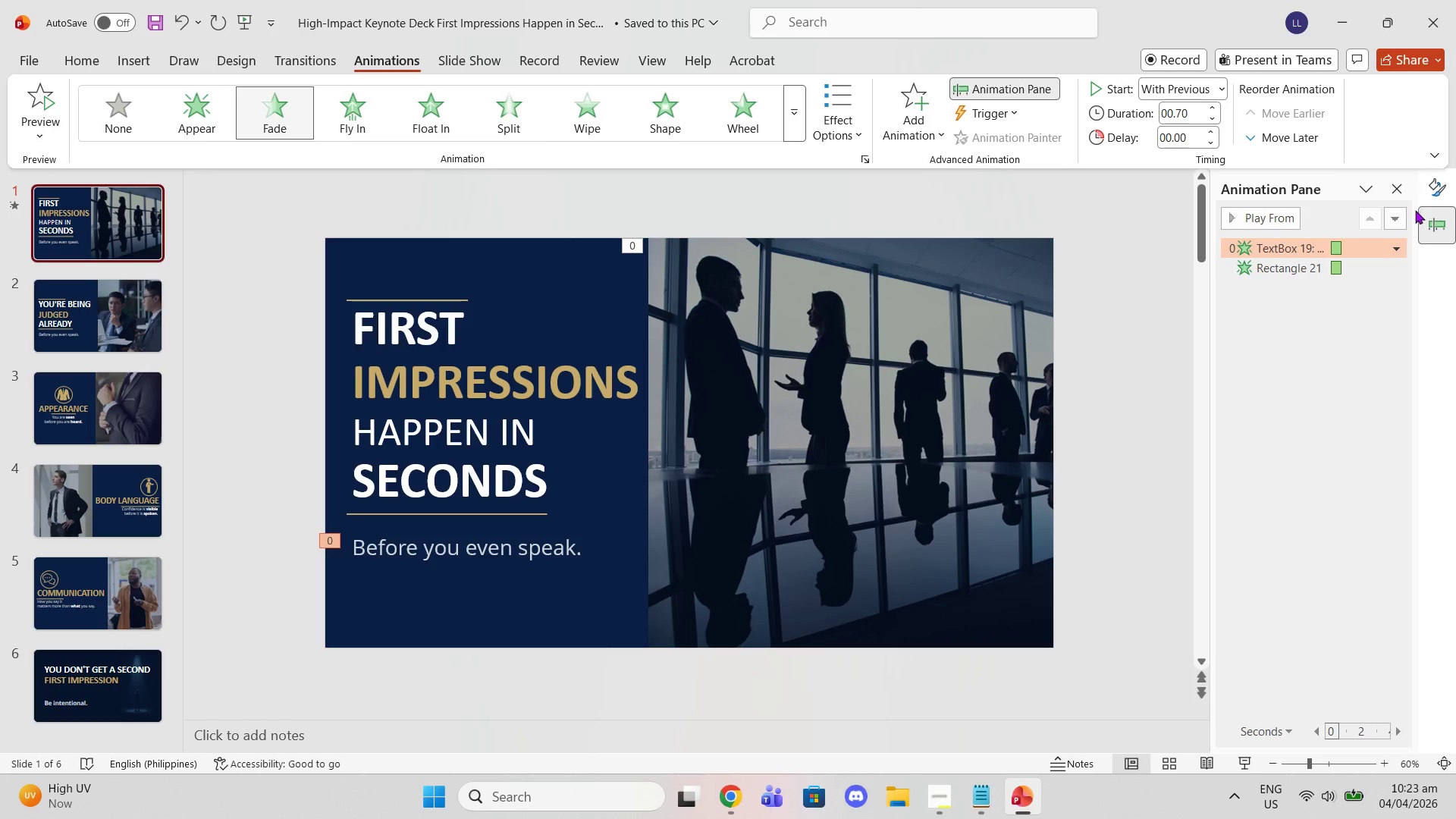 
key(Delete)
 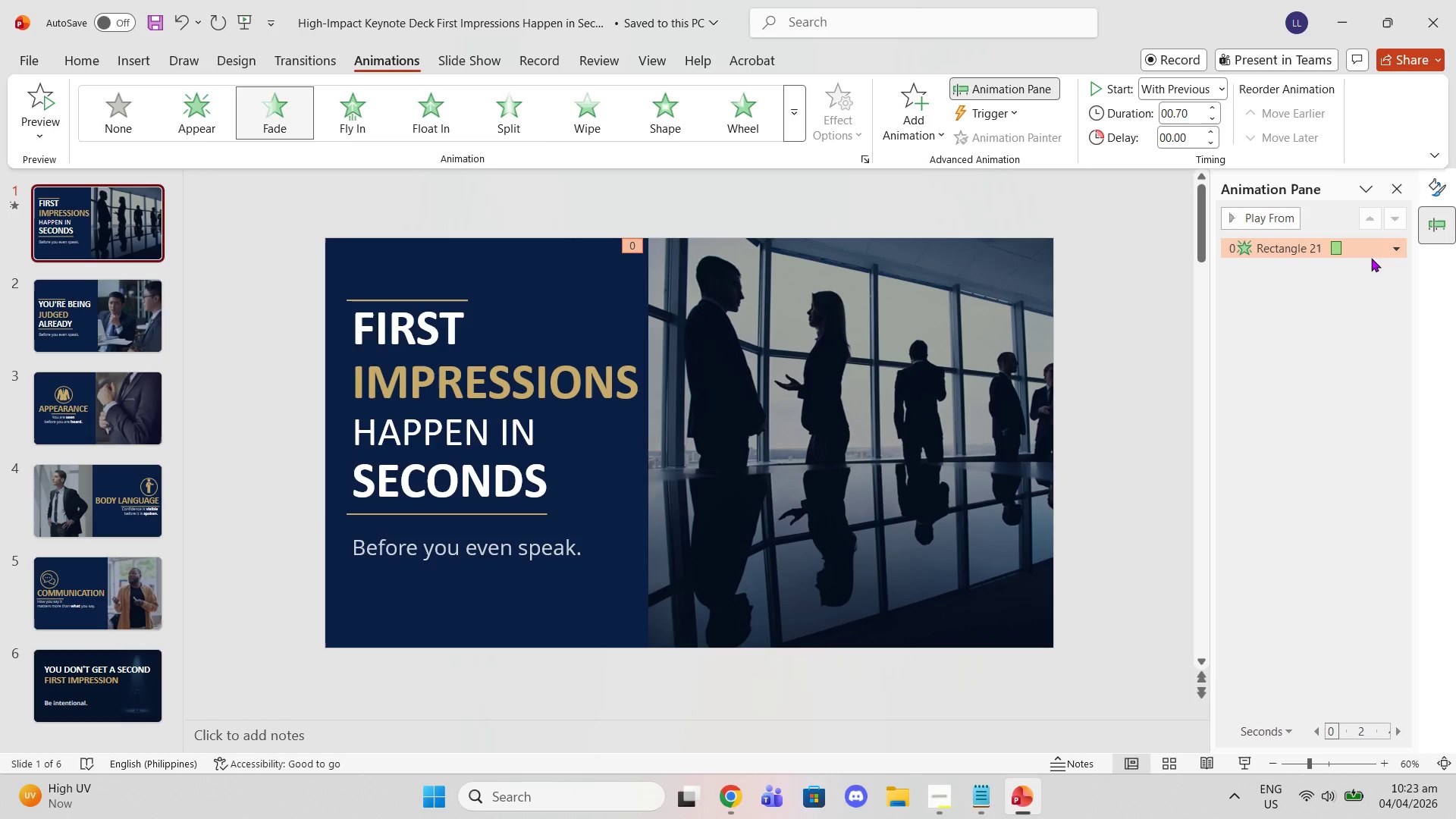 
left_click([1370, 256])
 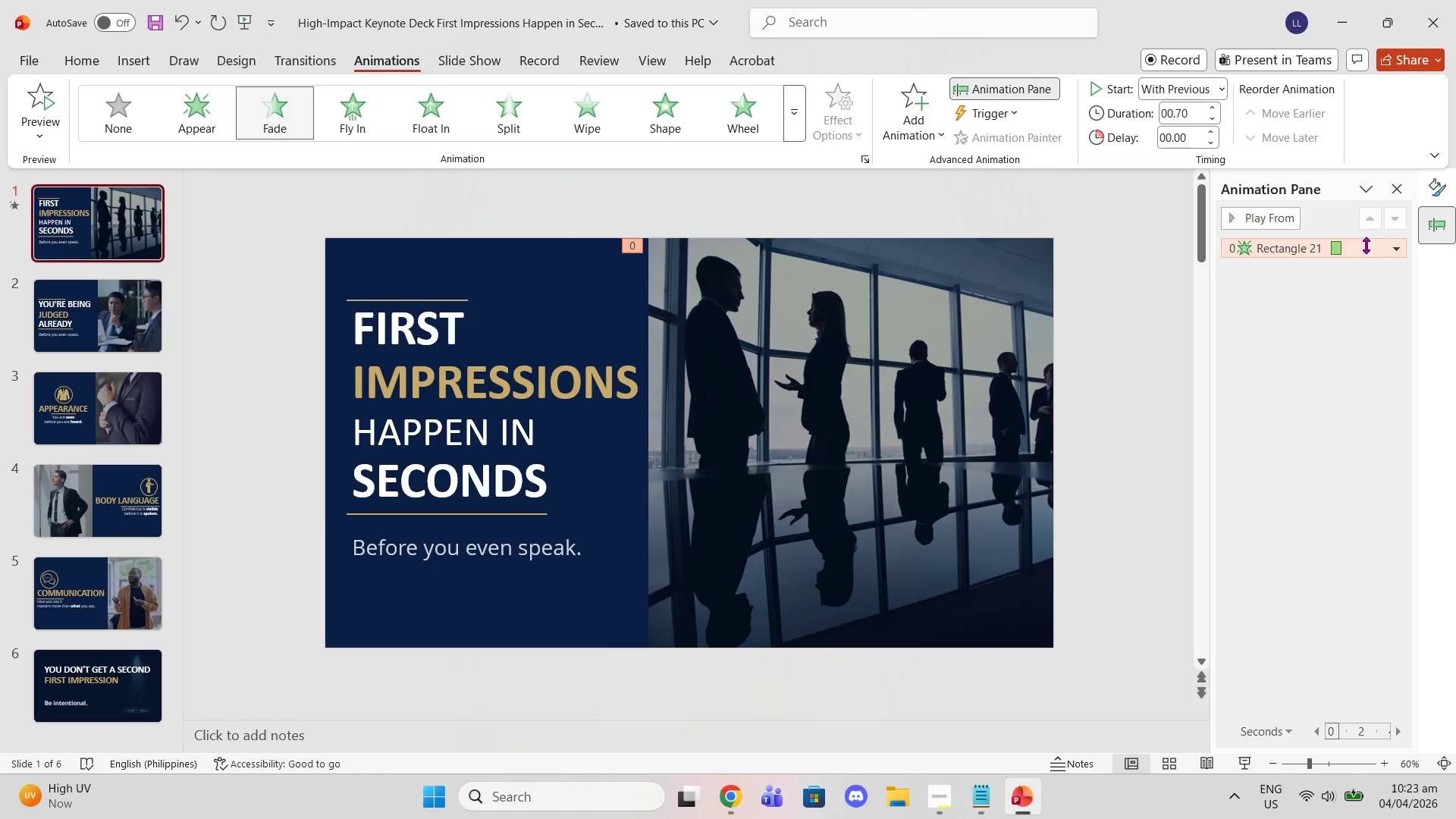 
left_click([1366, 244])
 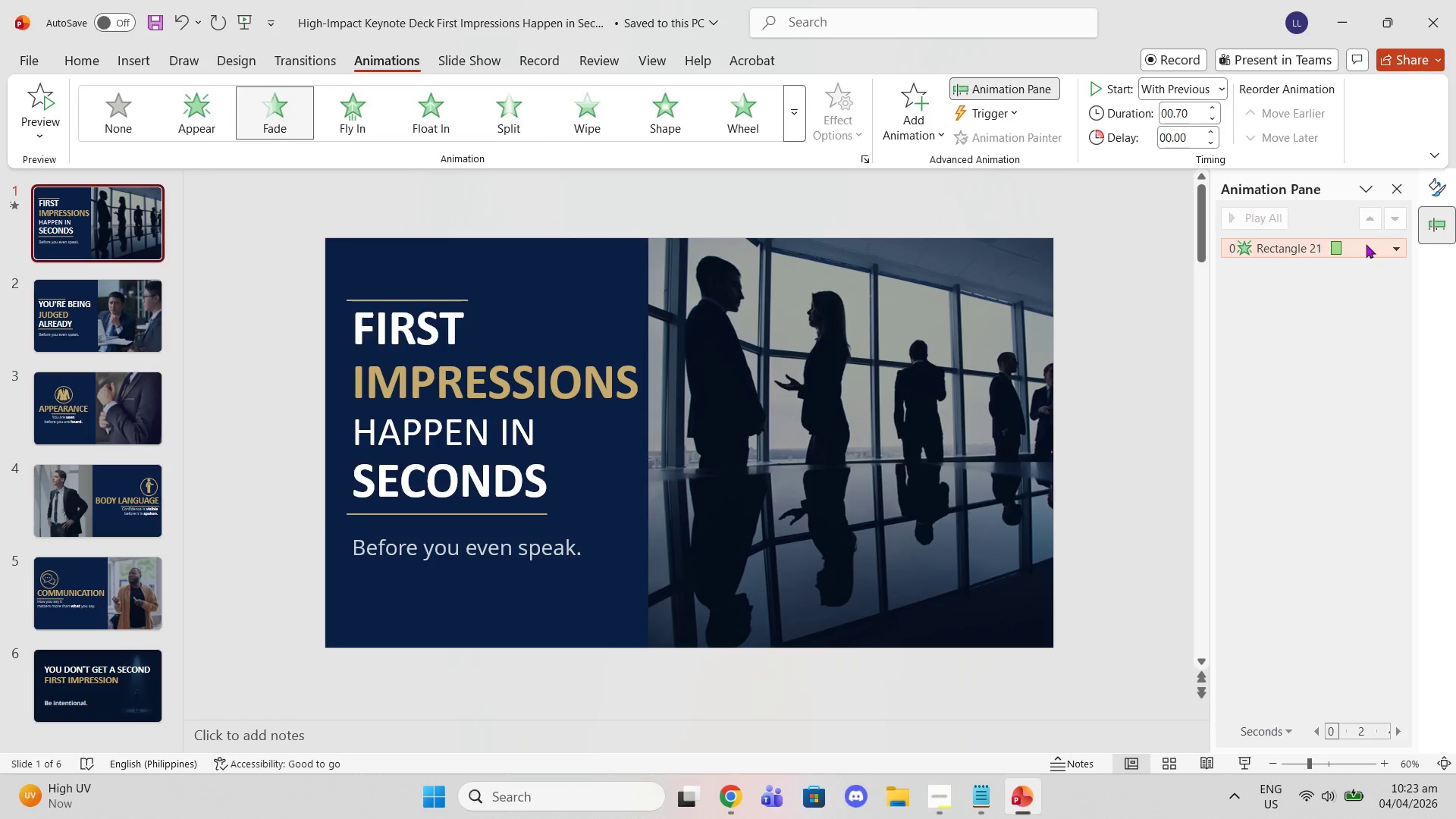 
key(Delete)
 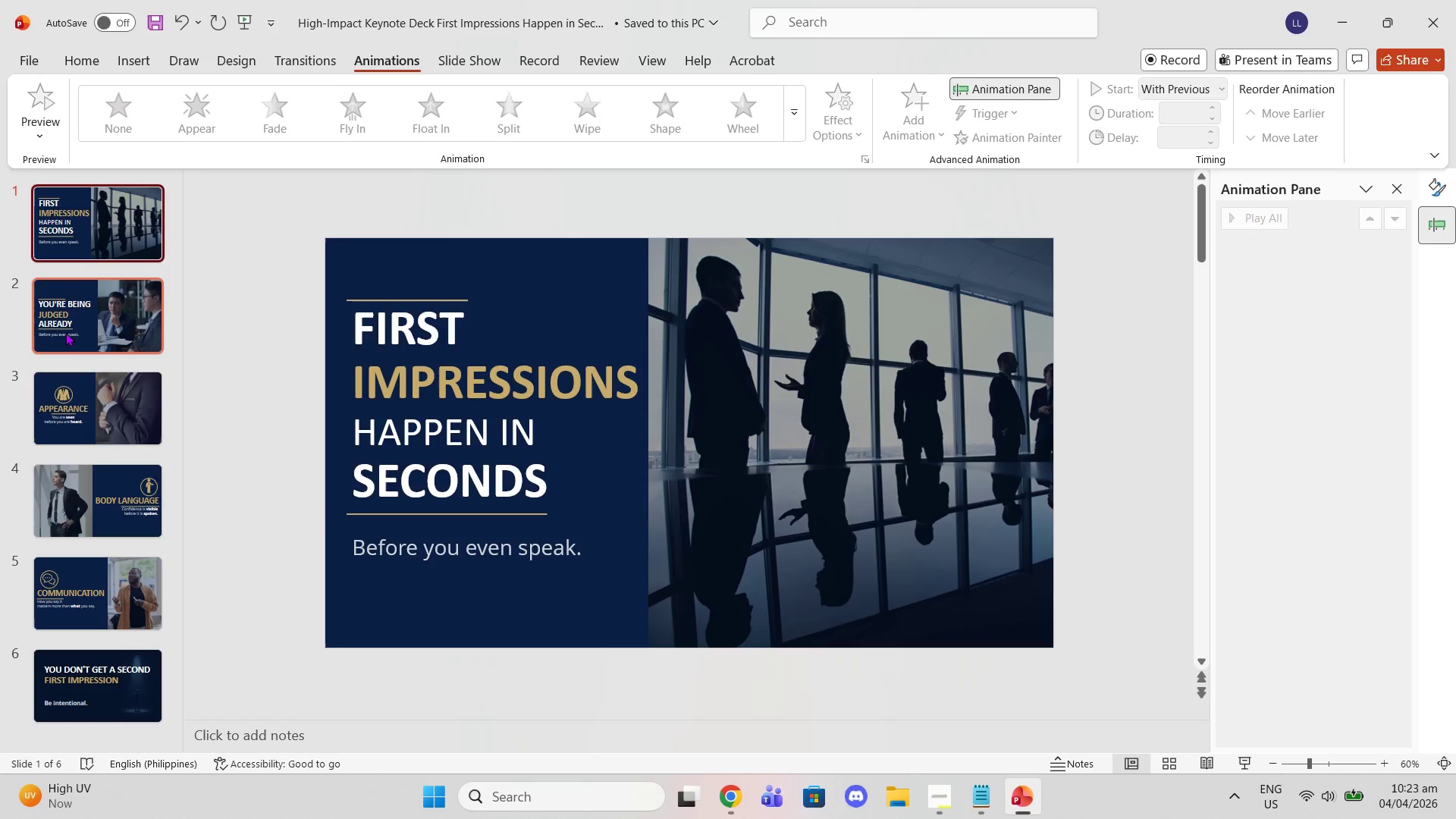 
left_click([65, 331])
 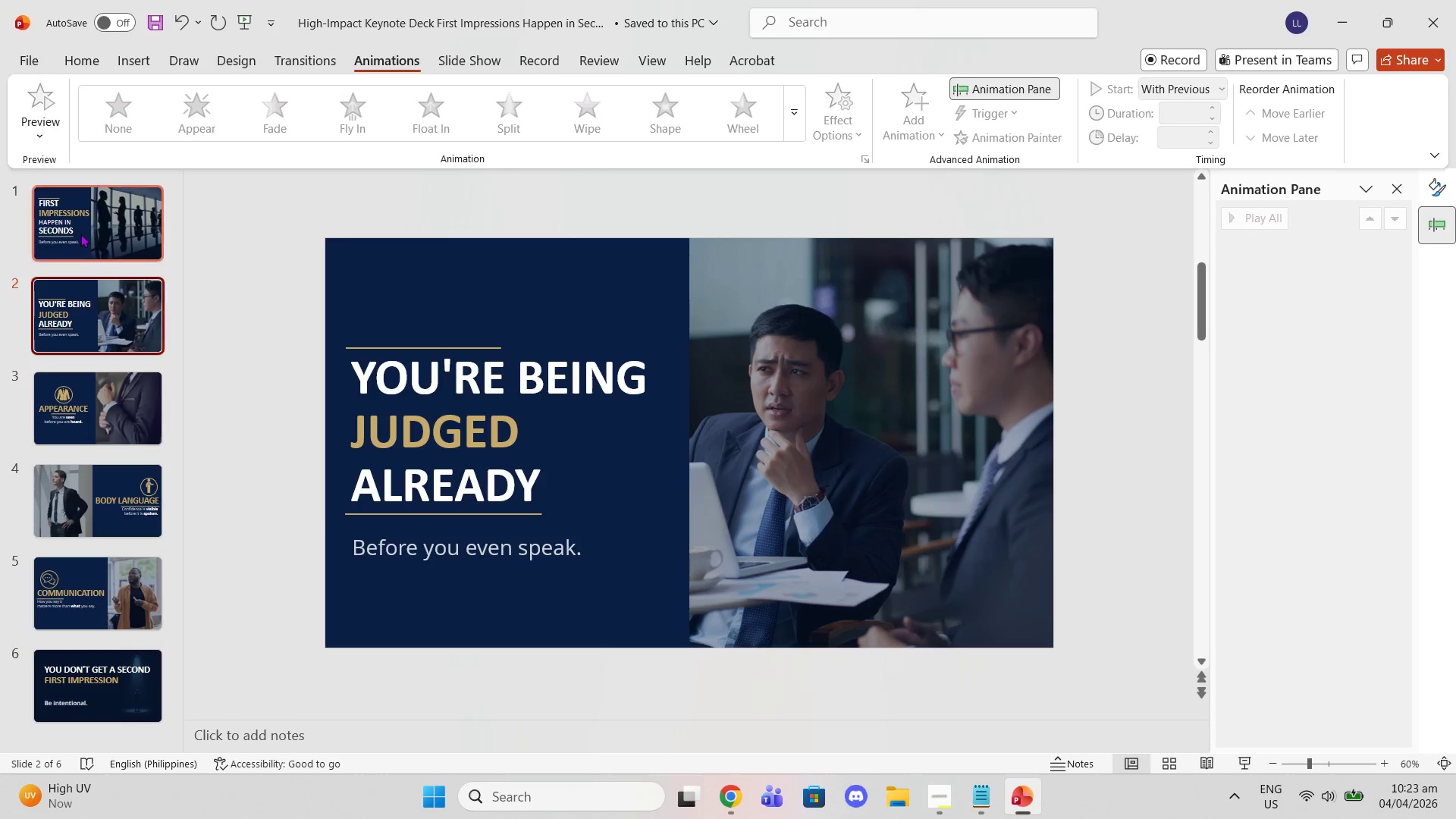 
left_click([80, 233])
 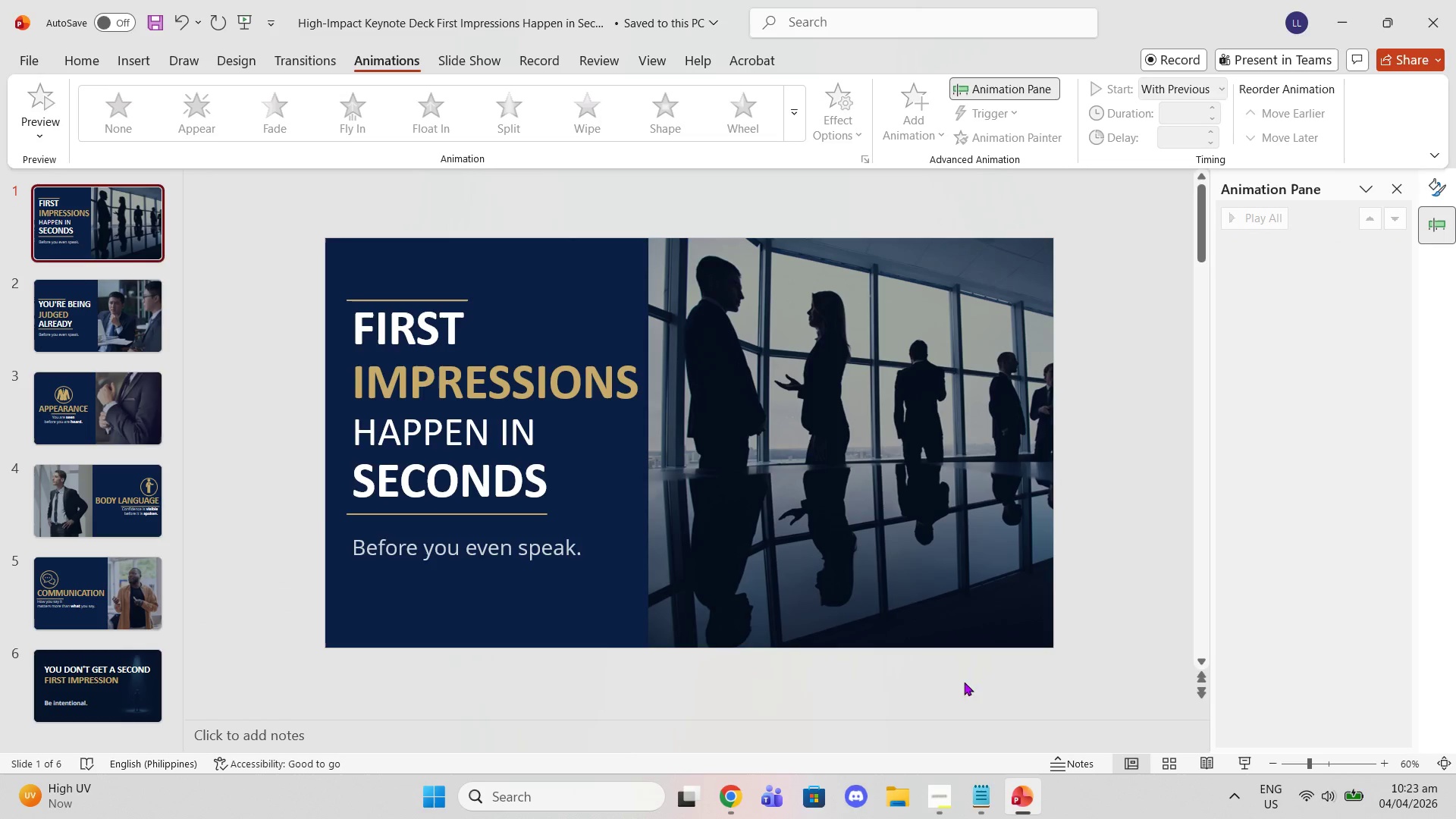 
left_click([725, 792])
 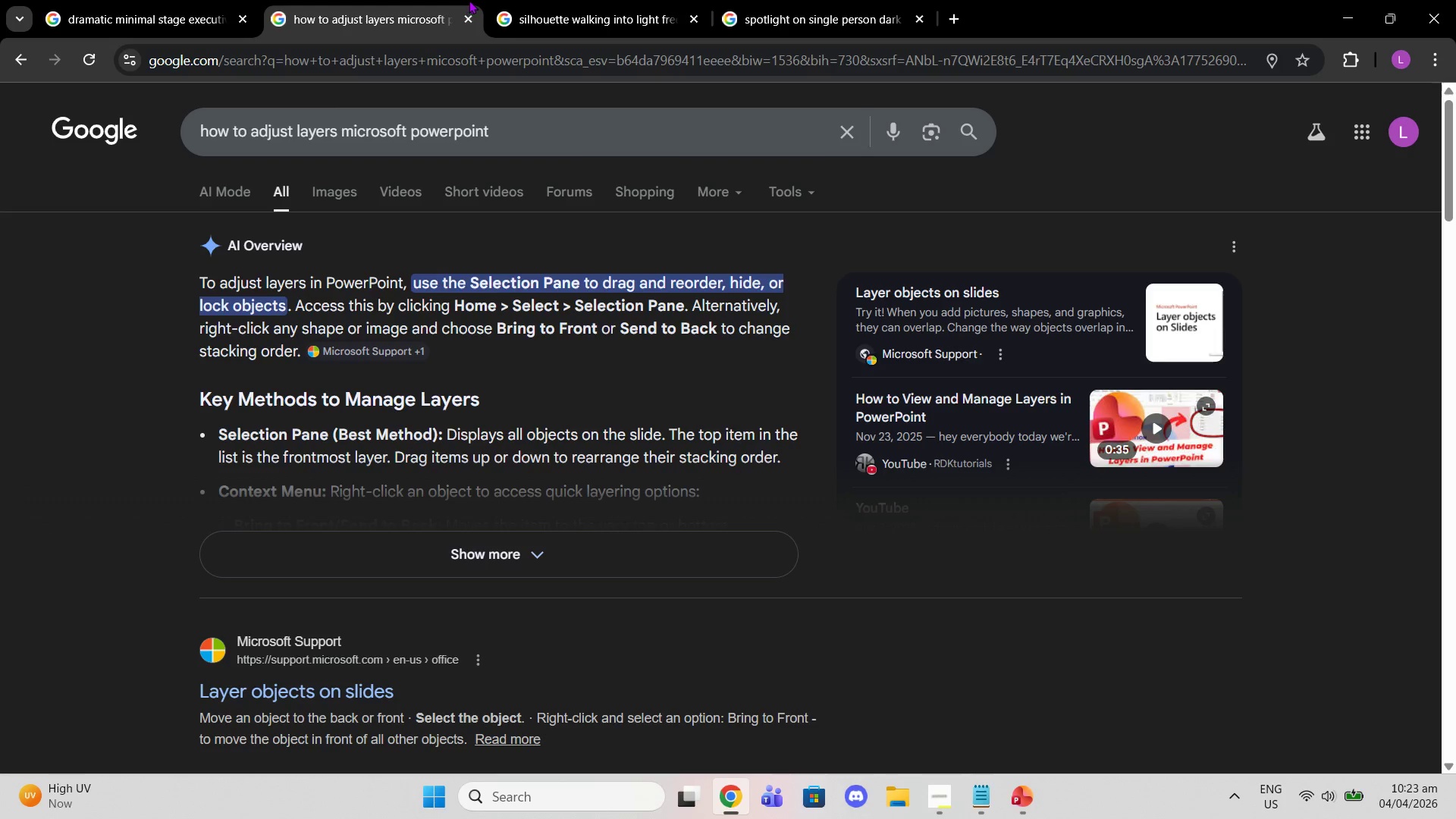 
left_click([497, 8])
 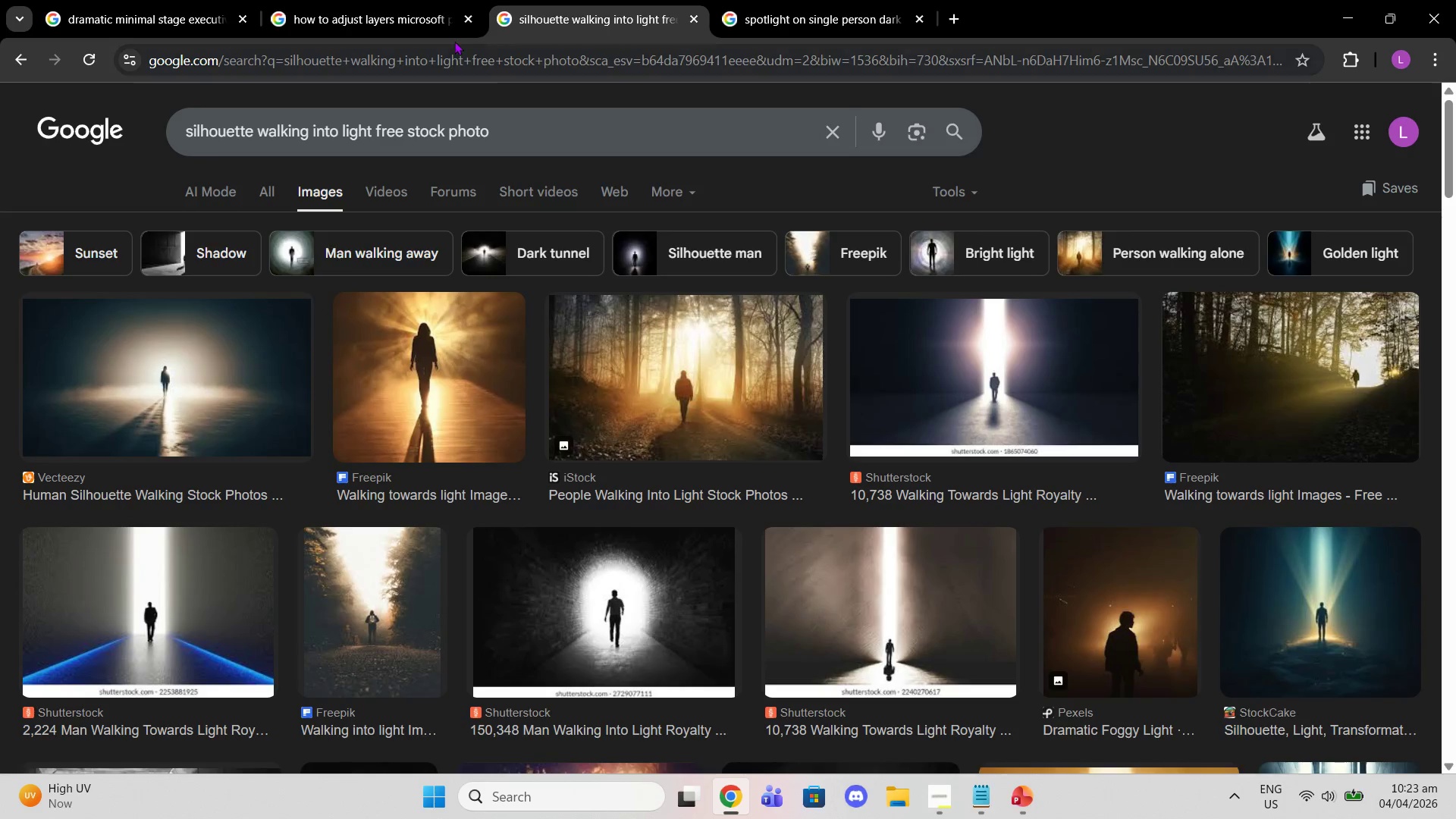 
left_click([383, 0])
 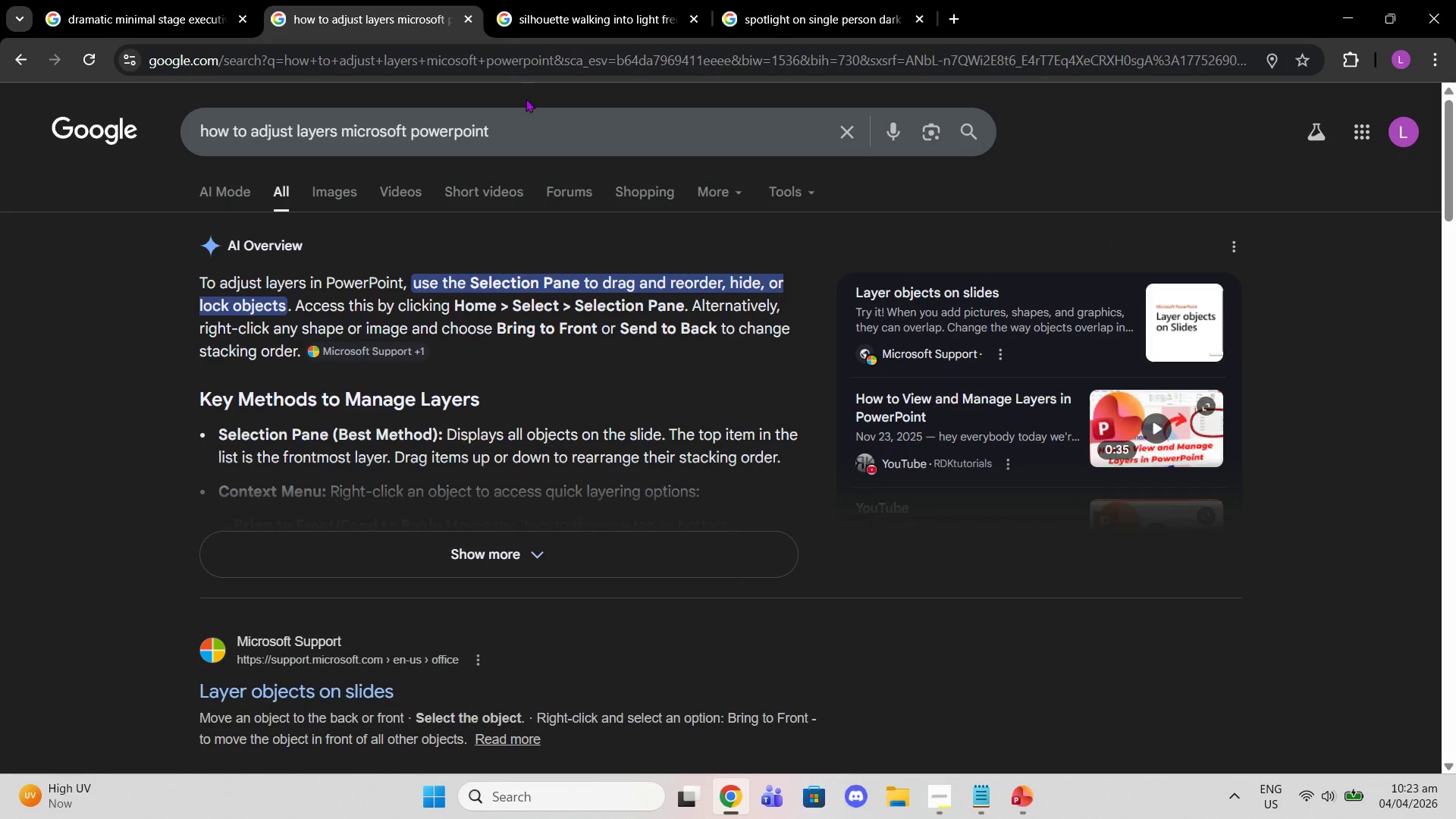 
left_click_drag(start_coordinate=[523, 116], to_coordinate=[0, 164])
 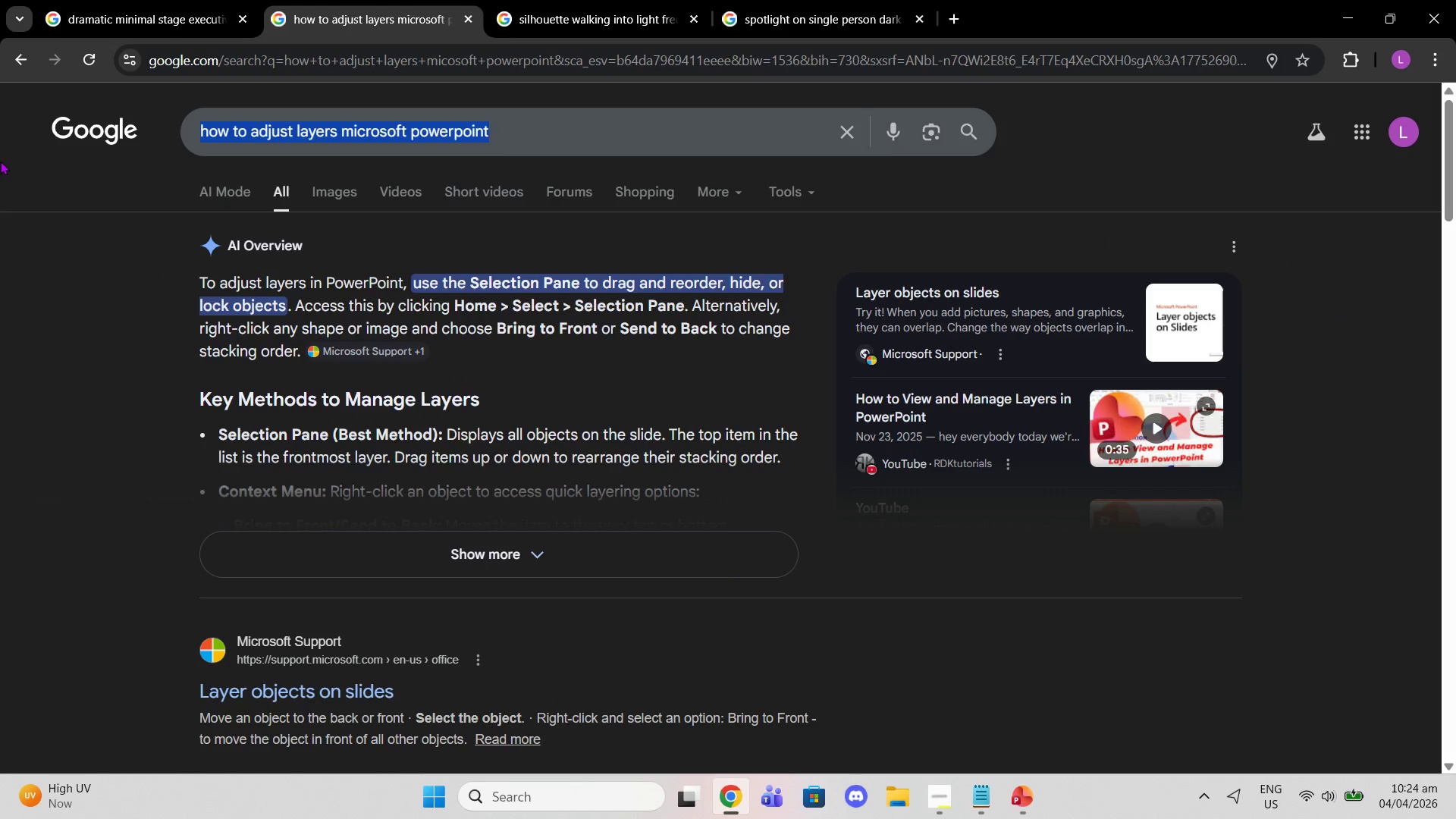 
type(tranbs)
key(Backspace)
key(Backspace)
type(sitions lifde)
key(Backspace)
key(Backspace)
key(Backspace)
key(Backspace)
key(Backspace)
type(slide )
 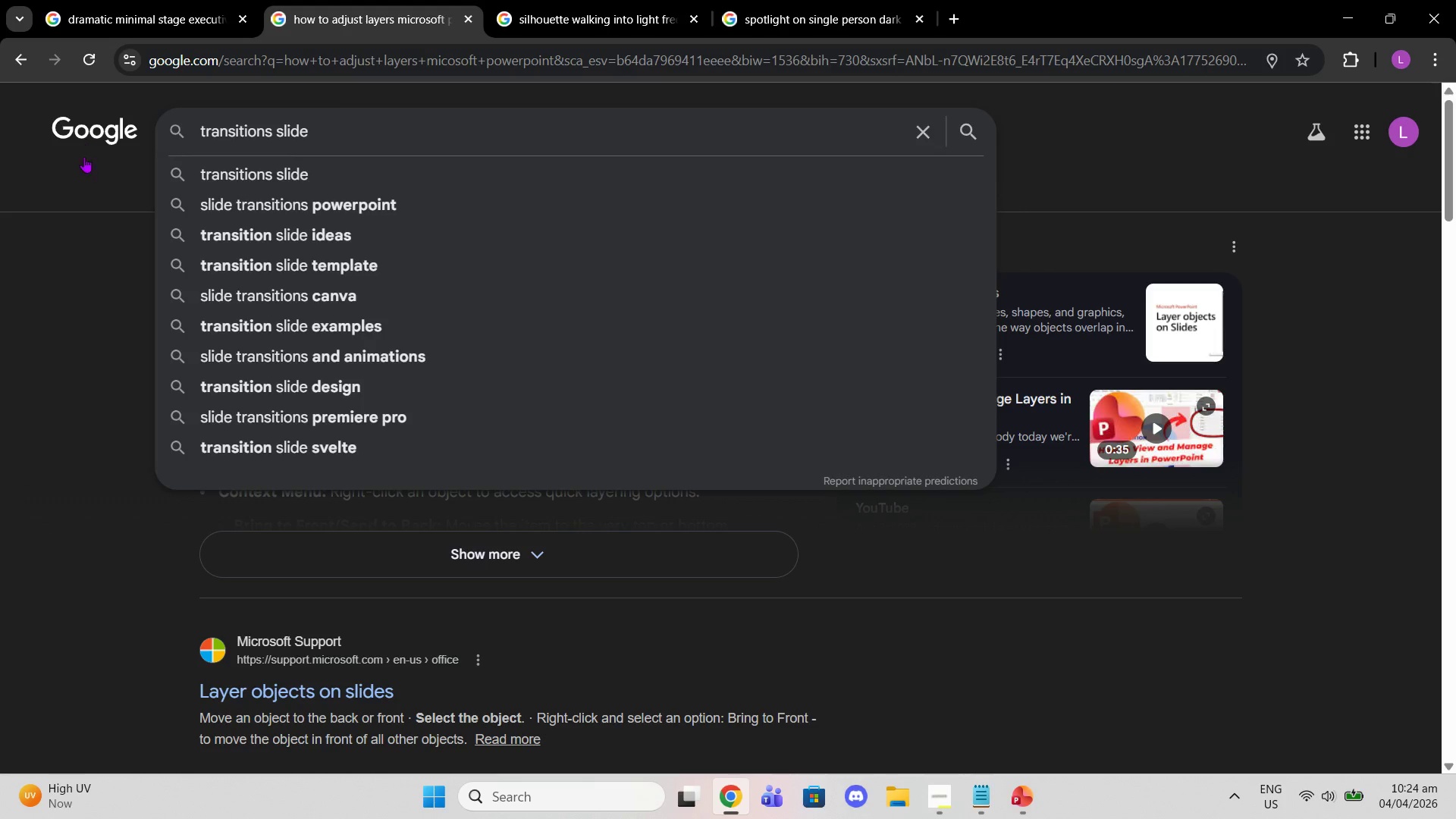 
left_click([330, 196])
 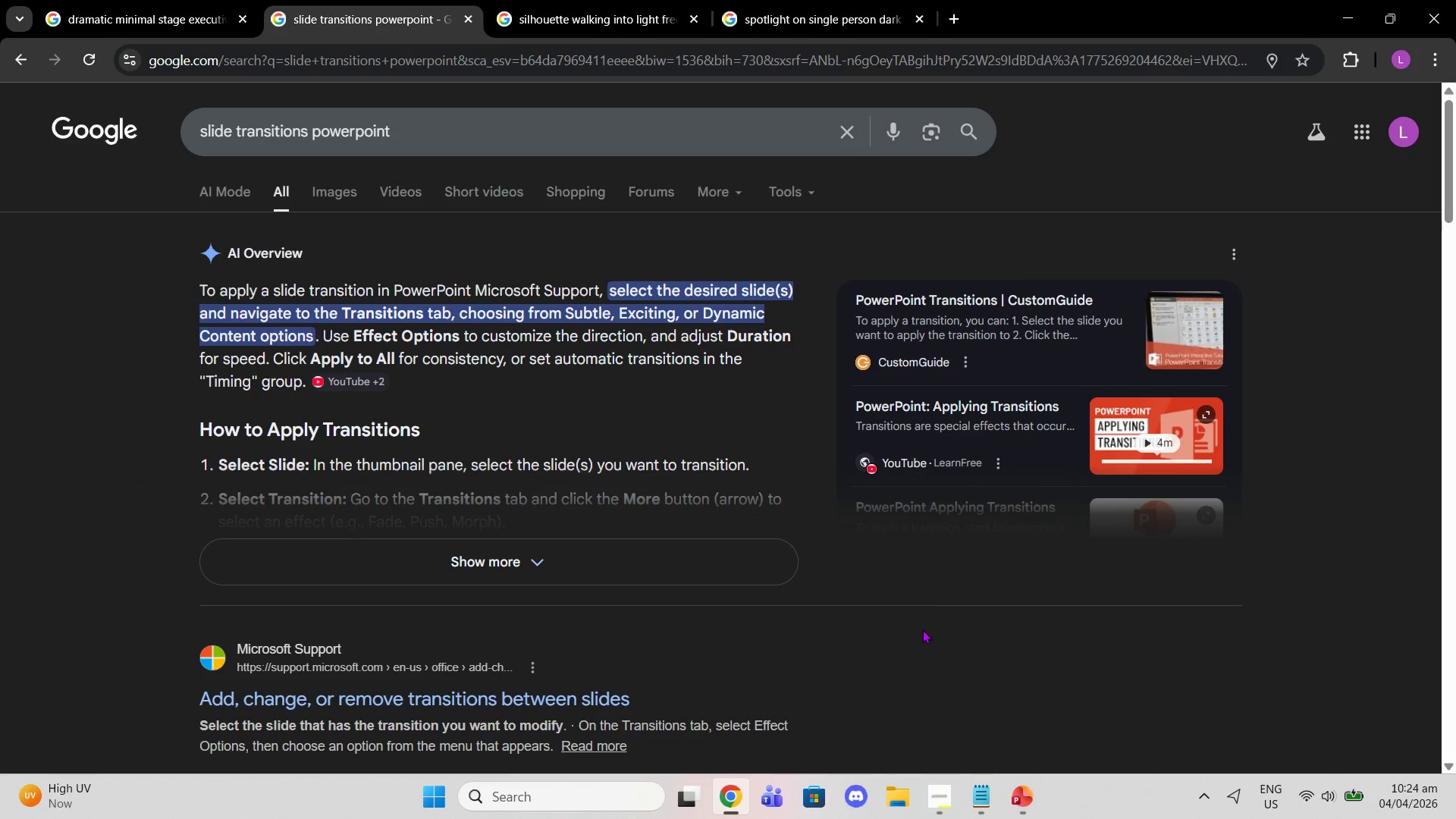 
wait(5.25)
 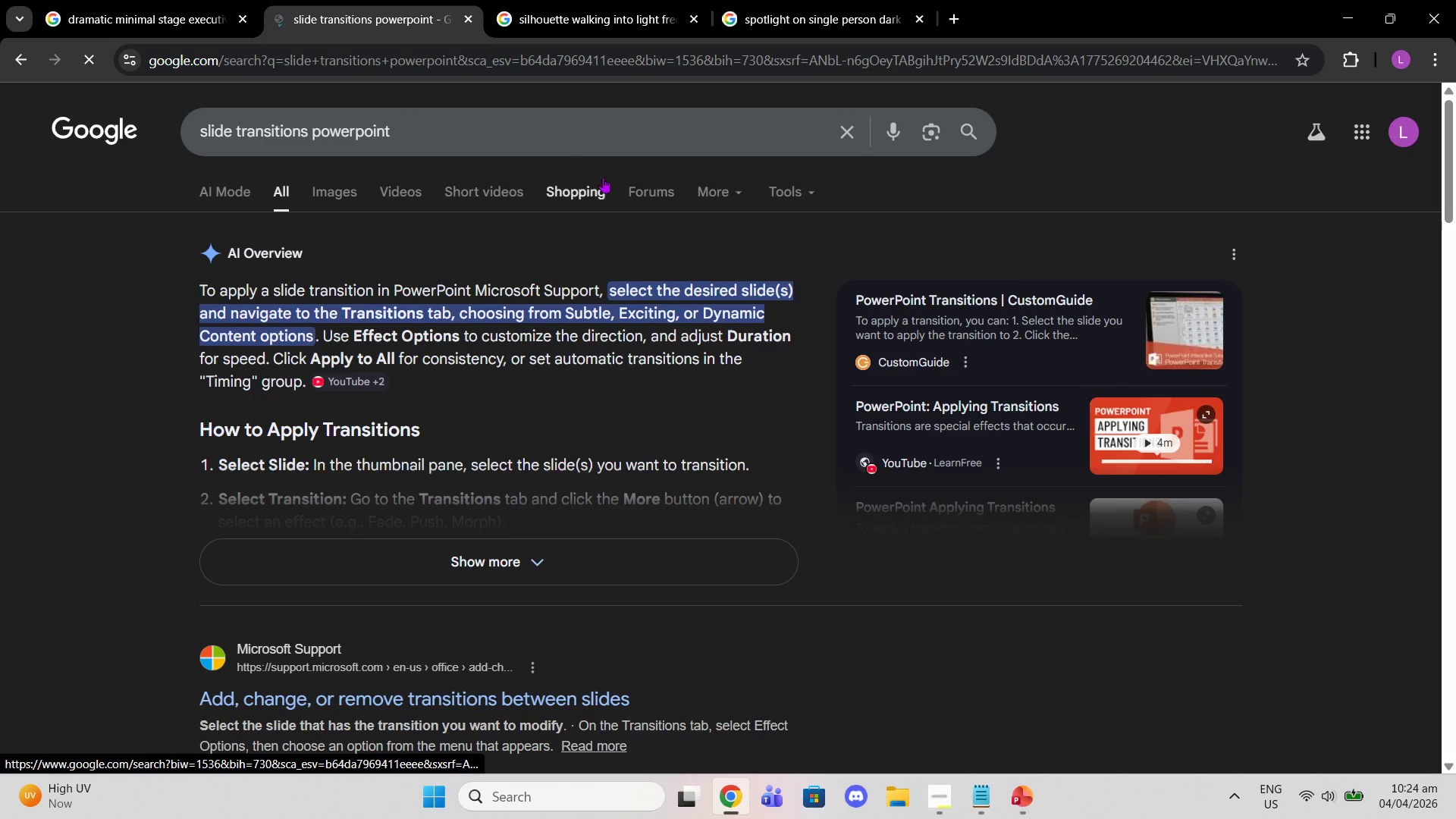 
left_click([1034, 798])
 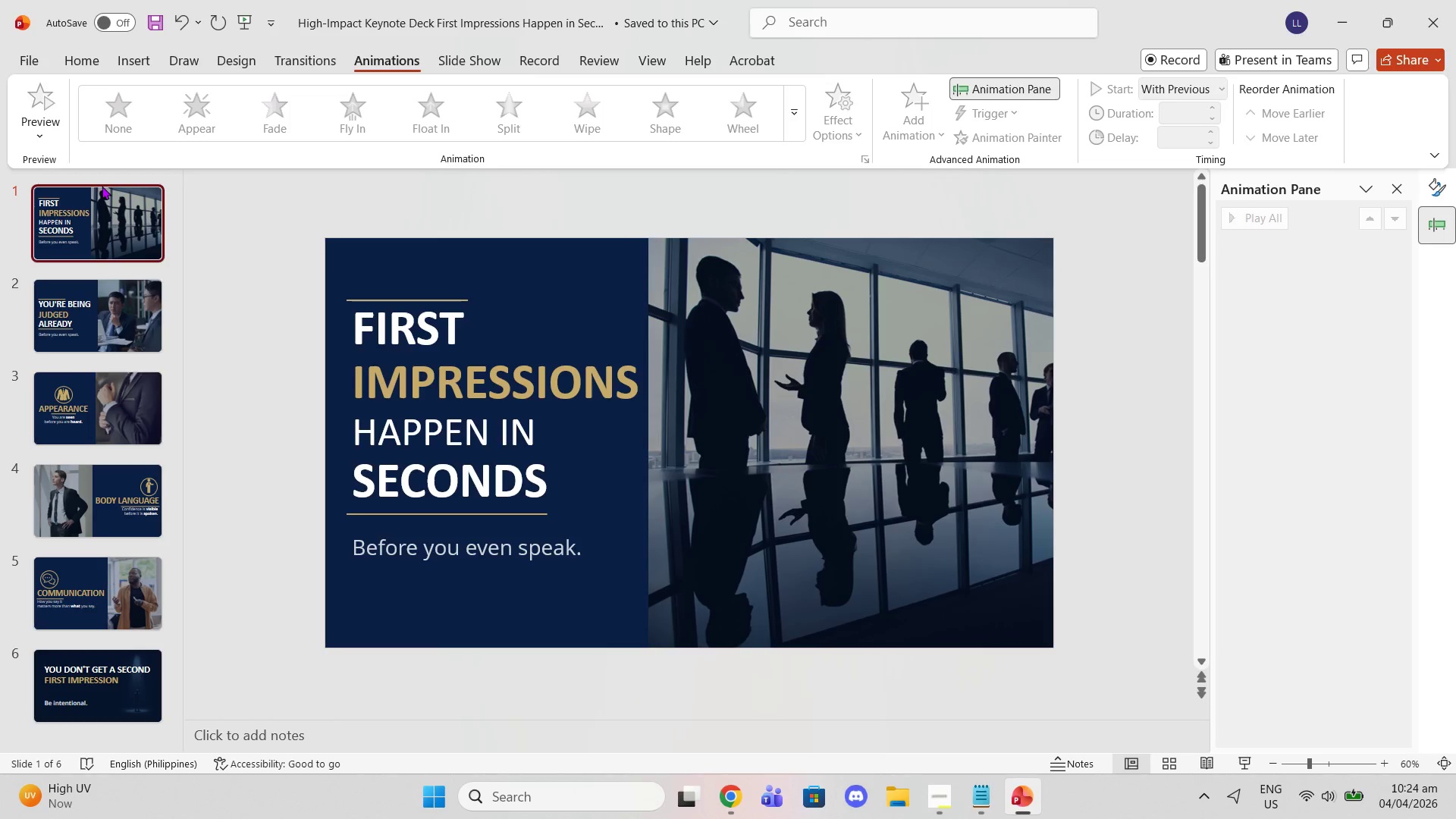 
left_click([92, 195])
 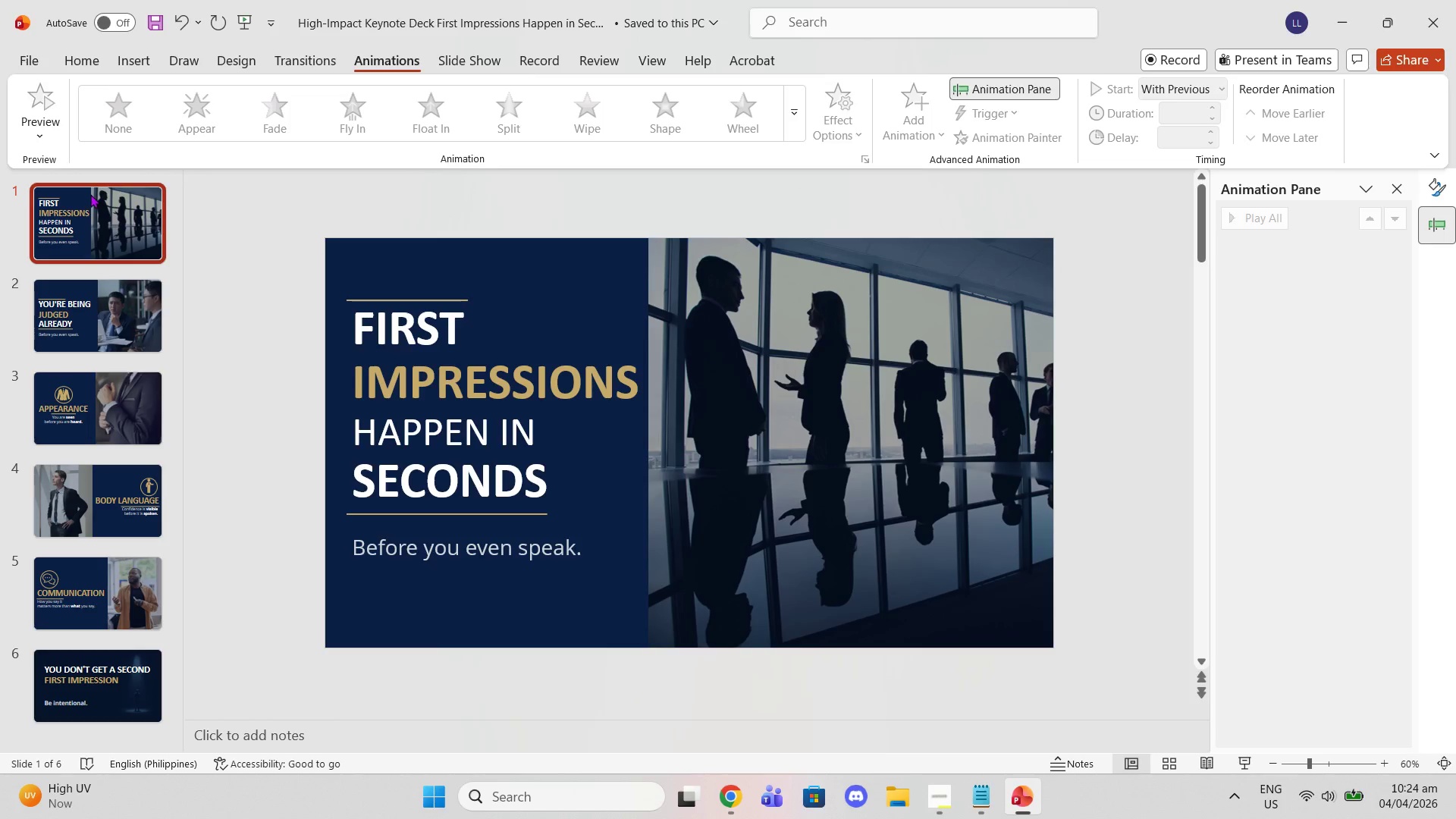 
right_click([90, 194])
 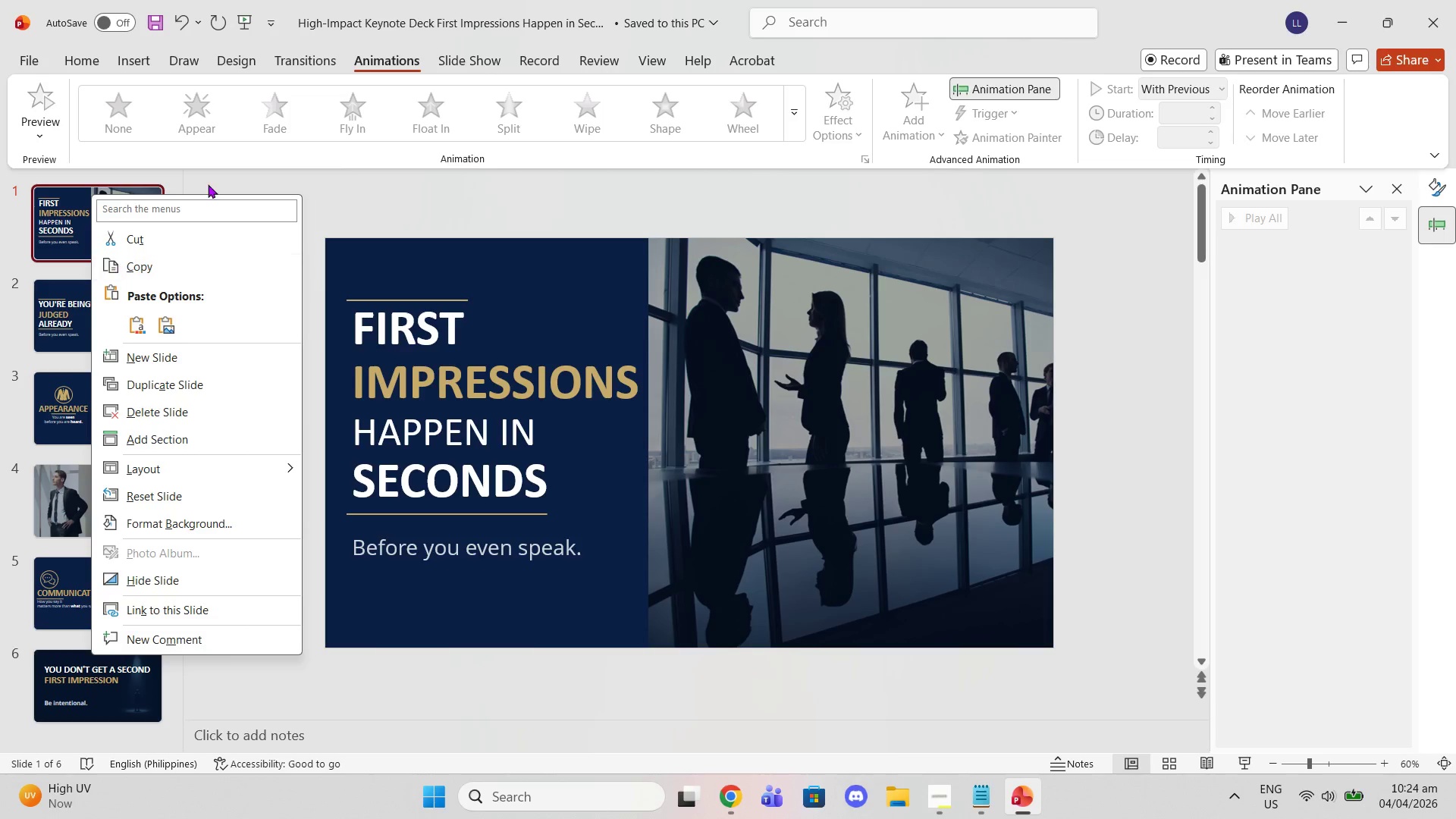 
left_click([322, 61])
 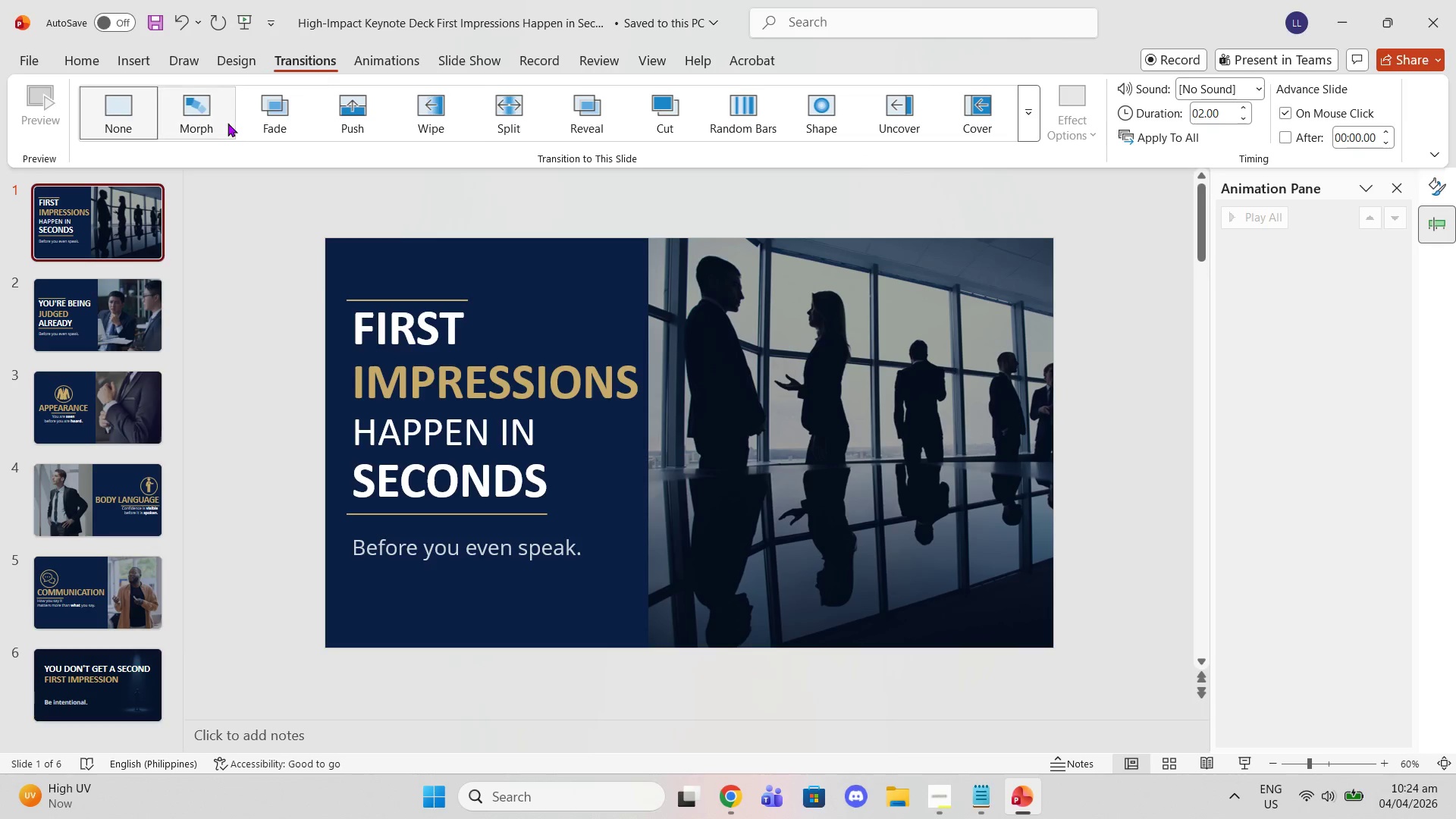 
left_click([281, 103])
 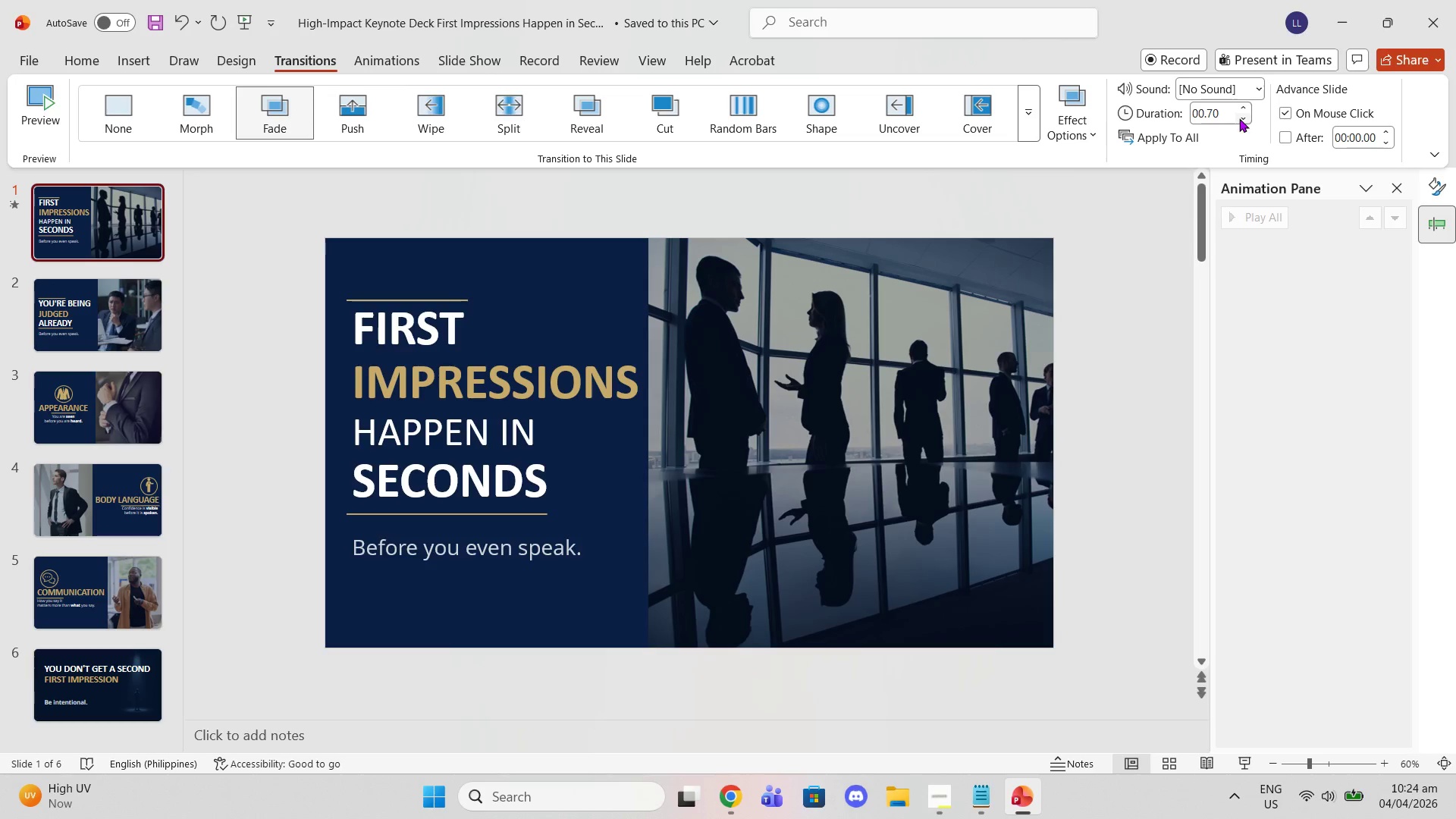 
left_click([159, 292])
 